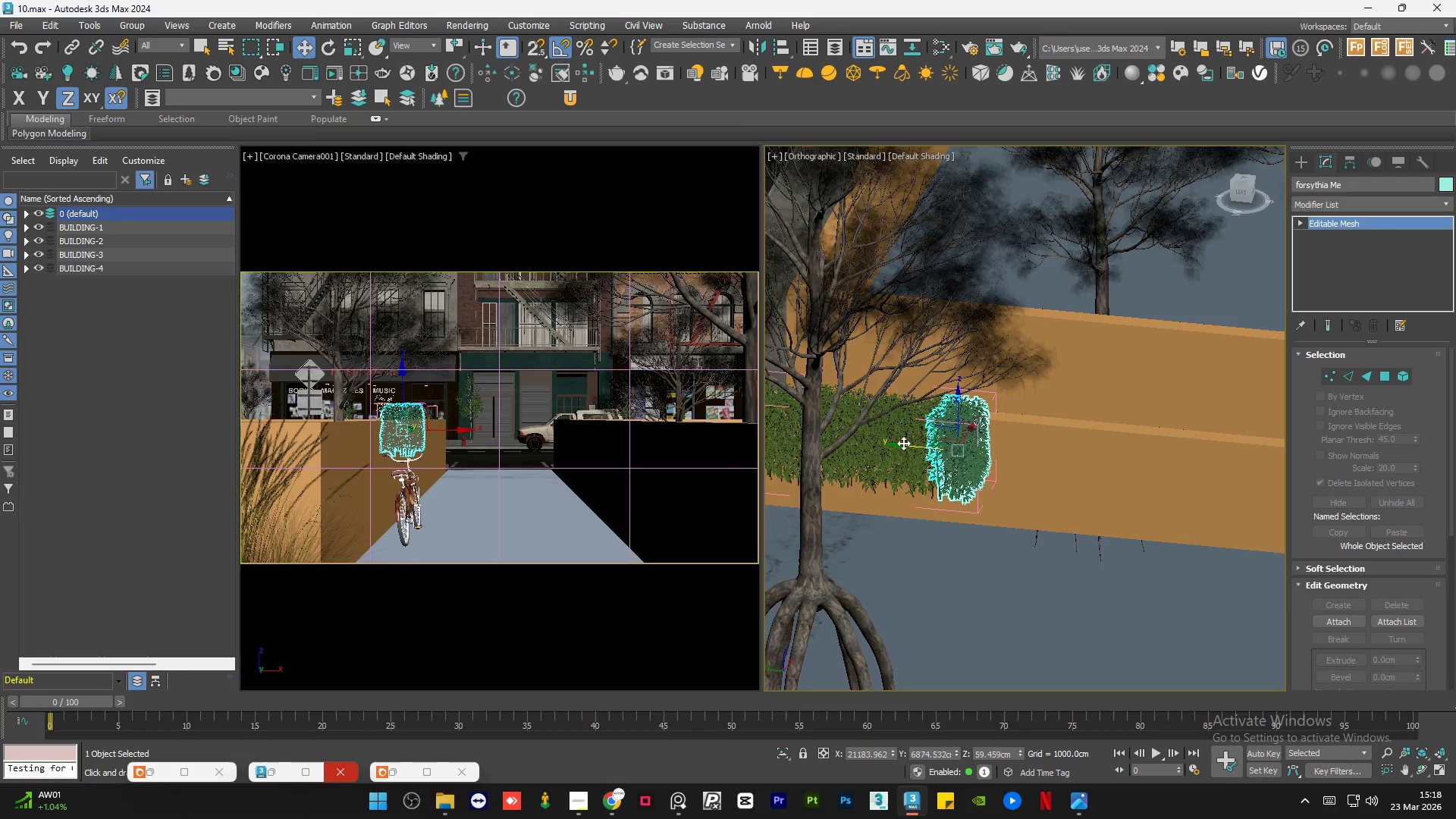 
left_click_drag(start_coordinate=[905, 443], to_coordinate=[939, 450])
 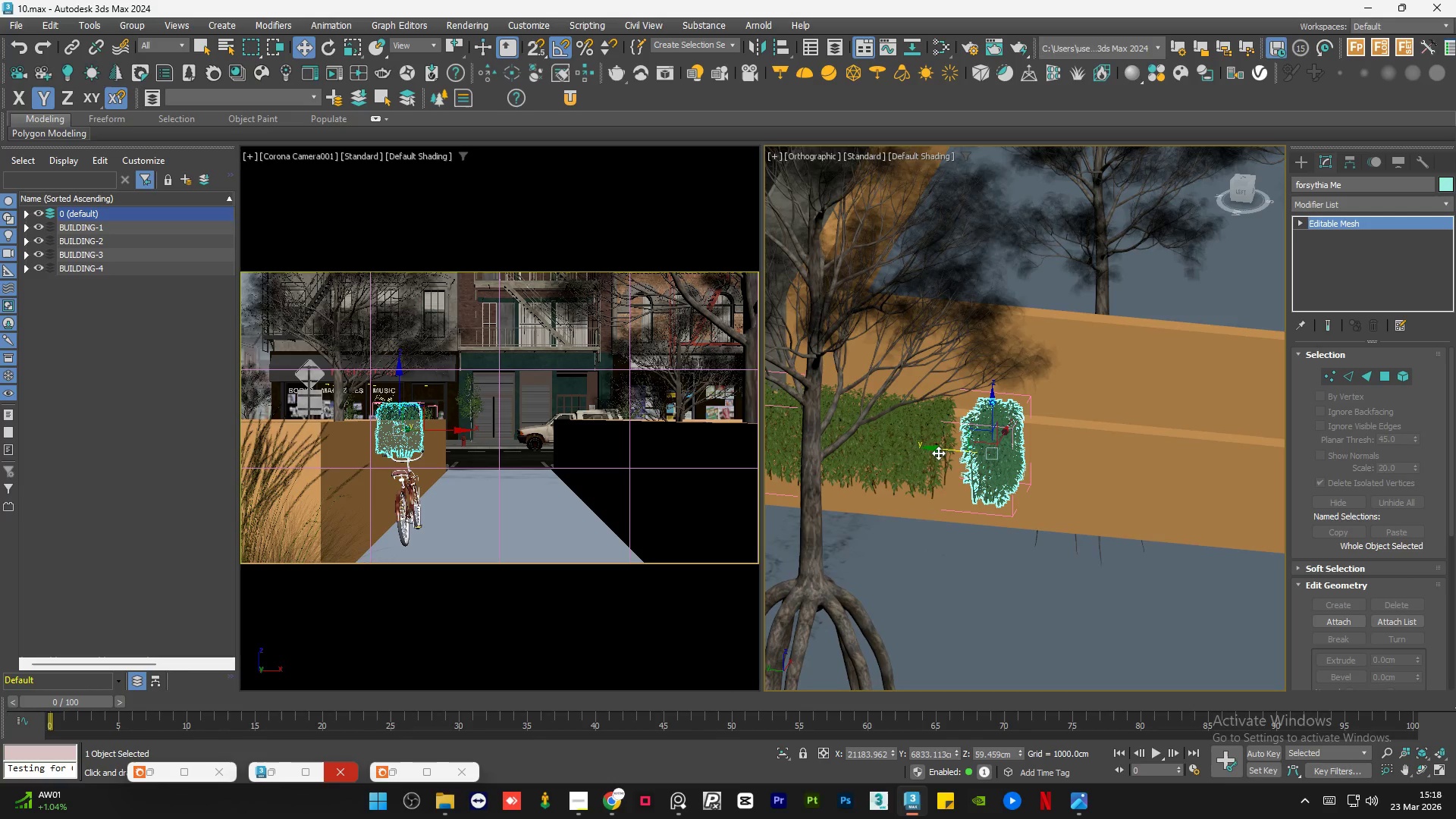 
left_click_drag(start_coordinate=[939, 446], to_coordinate=[1056, 473])
 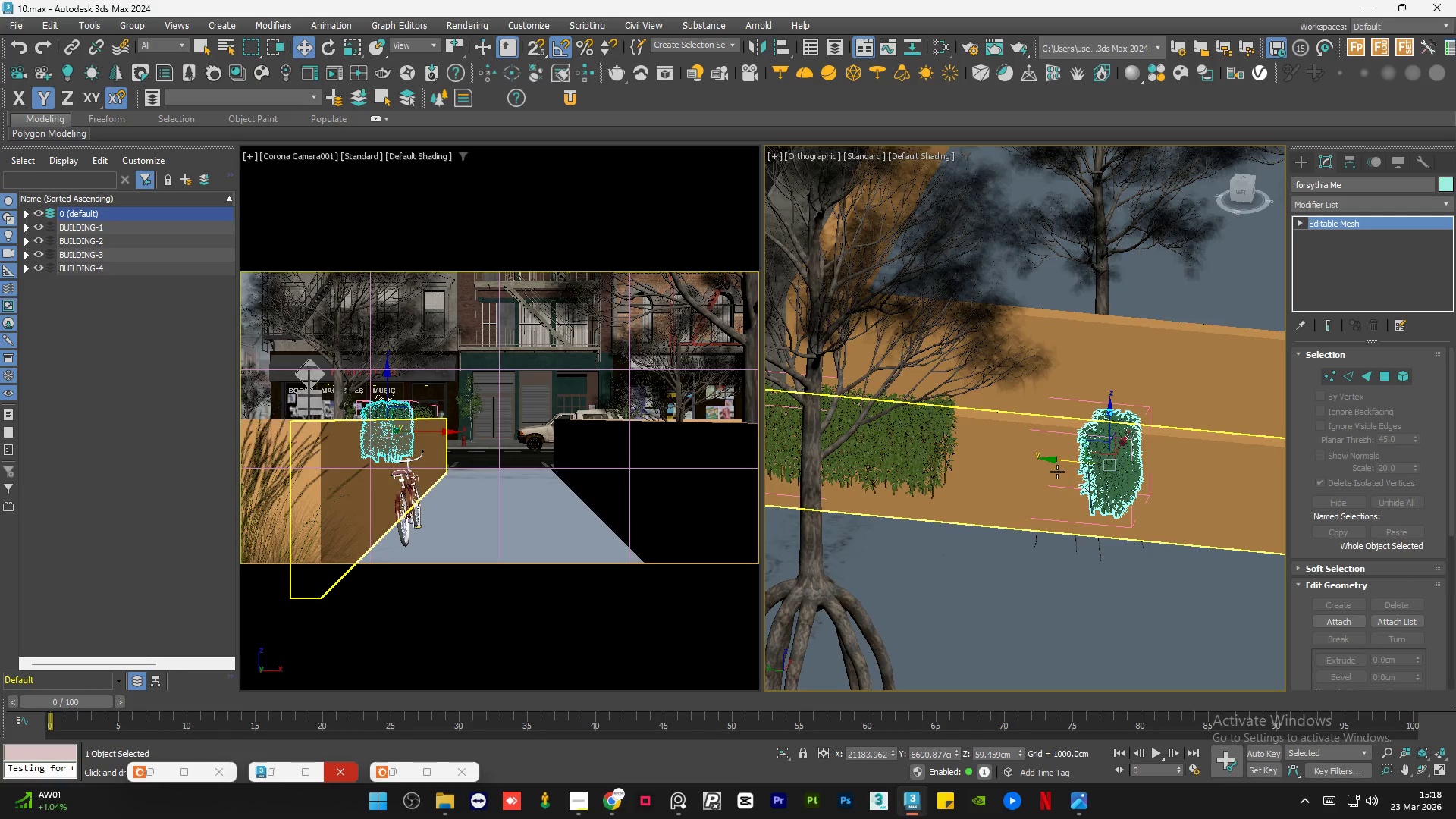 
scroll: coordinate [941, 459], scroll_direction: down, amount: 1.0
 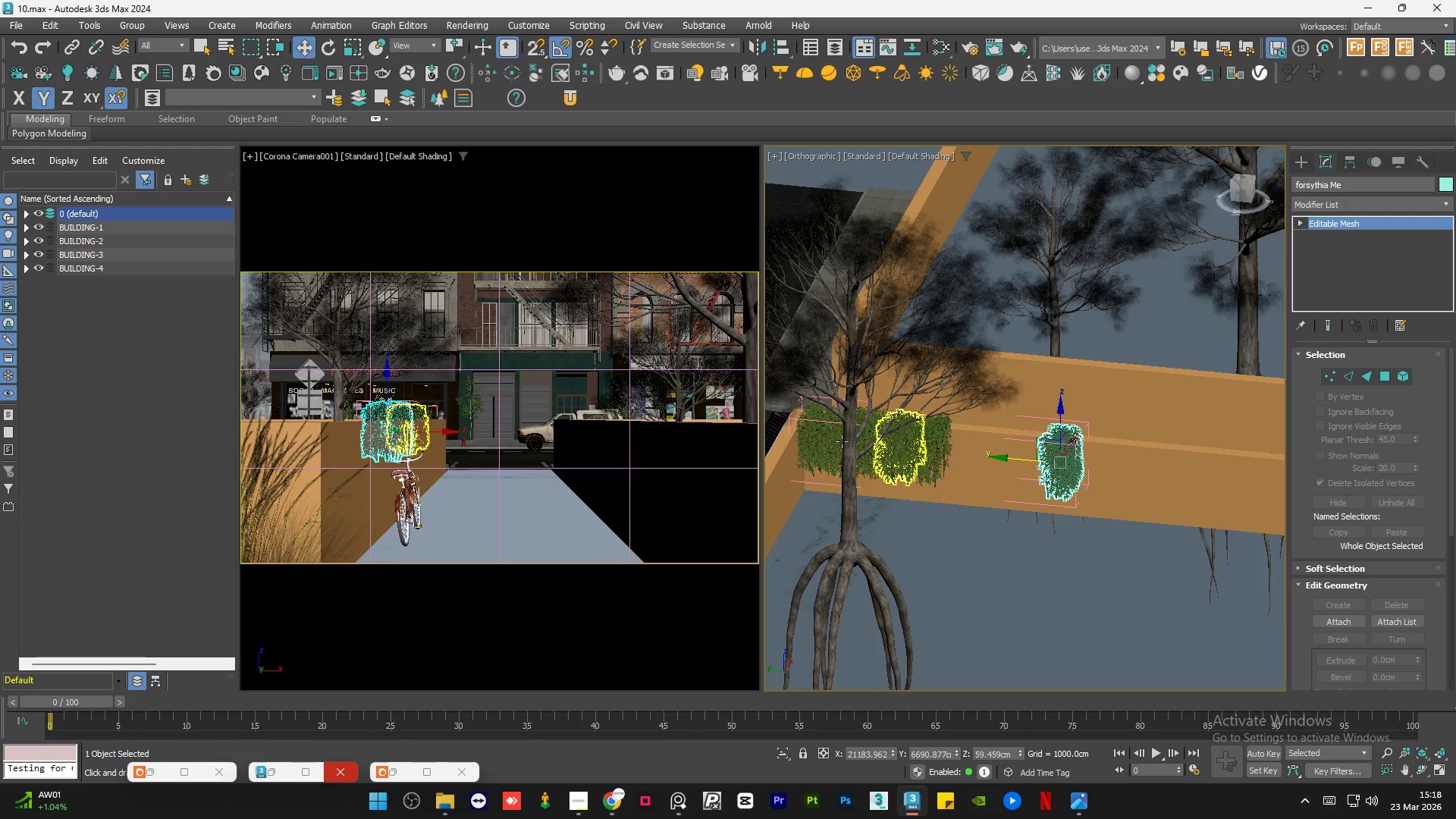 
scroll: coordinate [974, 460], scroll_direction: none, amount: 0.0
 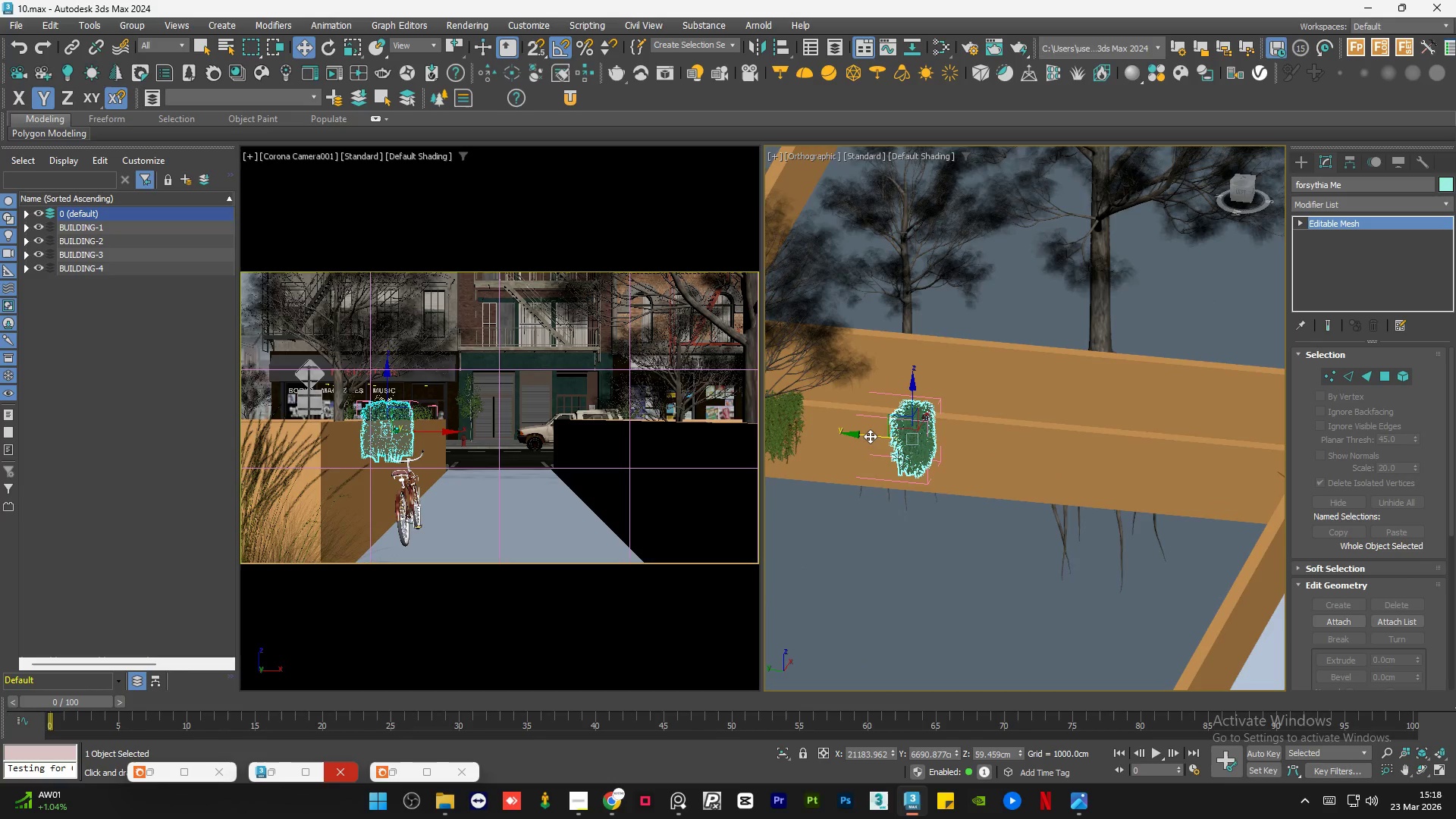 
left_click_drag(start_coordinate=[868, 435], to_coordinate=[1163, 482])
 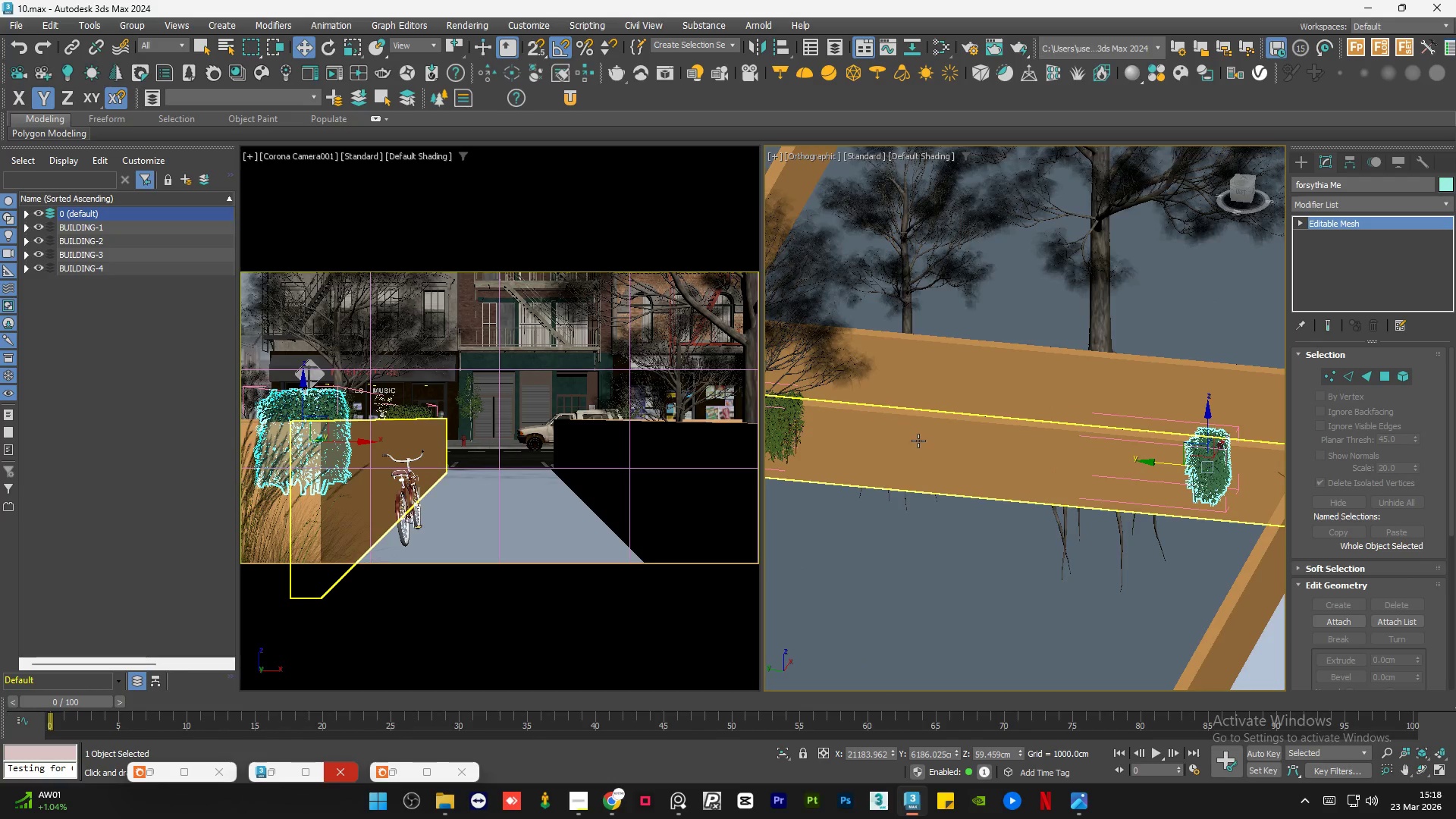 
hold_key(key=AltLeft, duration=0.66)
 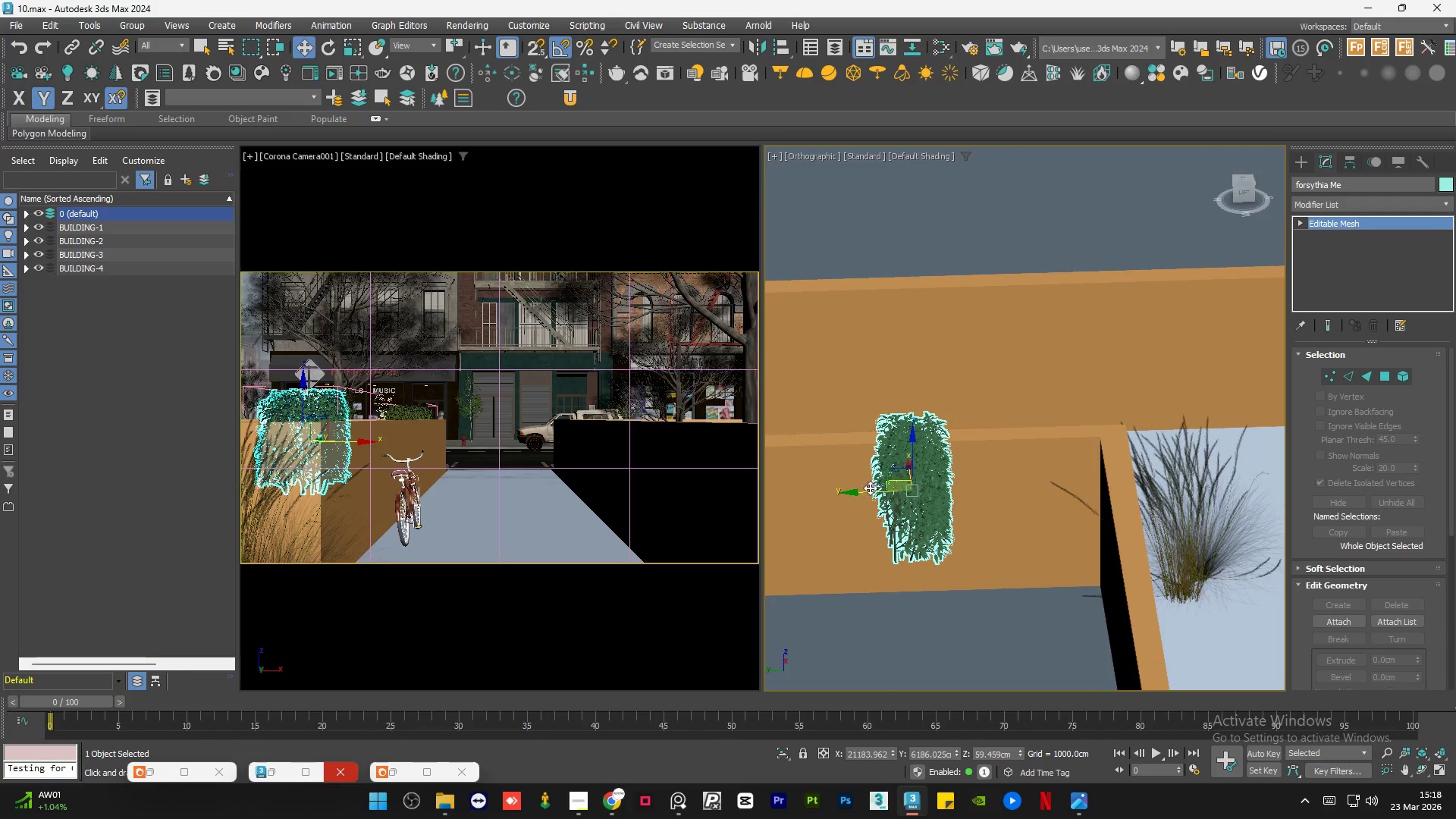 
scroll: coordinate [1075, 438], scroll_direction: up, amount: 2.0
 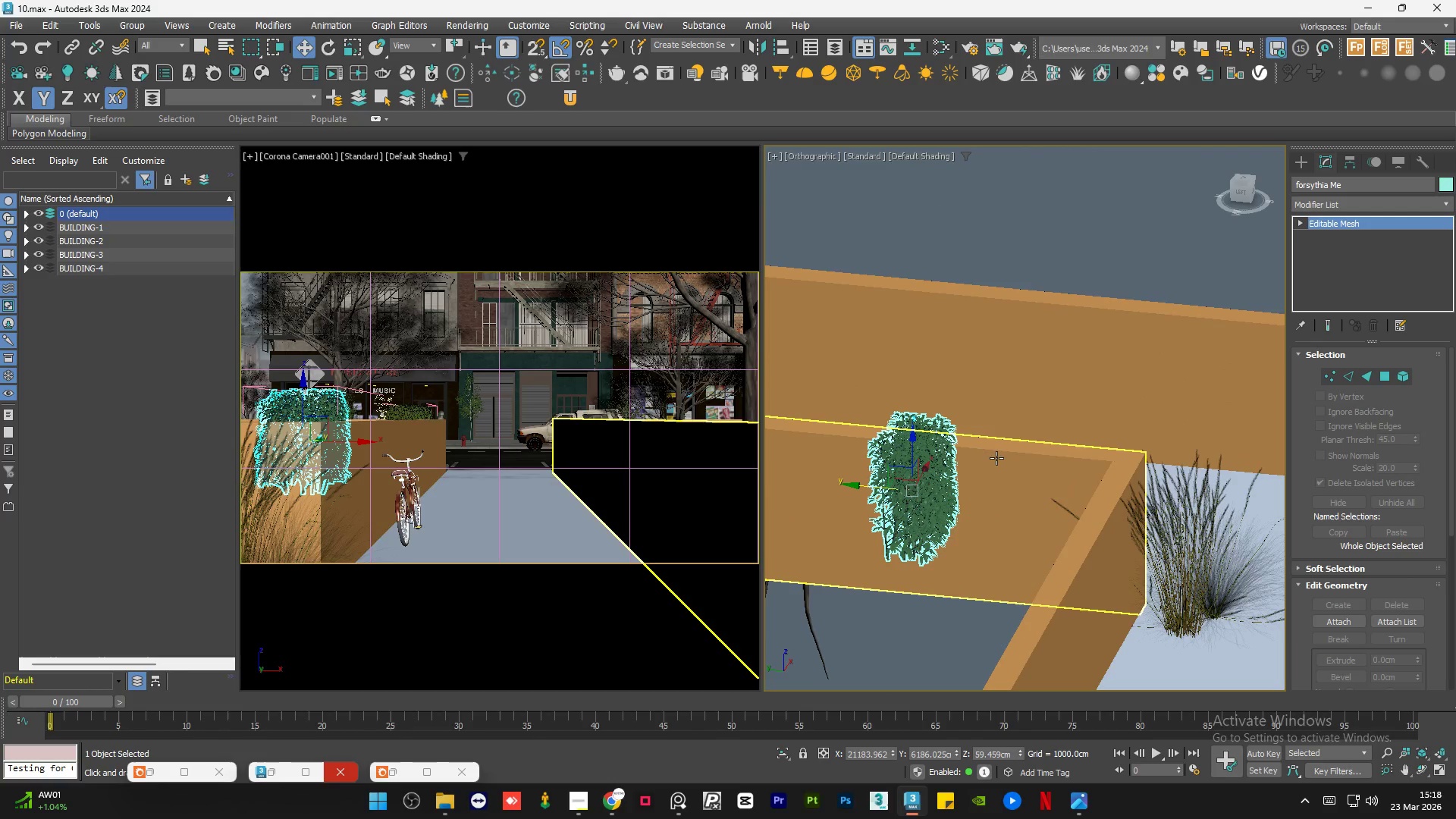 
left_click_drag(start_coordinate=[865, 489], to_coordinate=[1015, 489])
 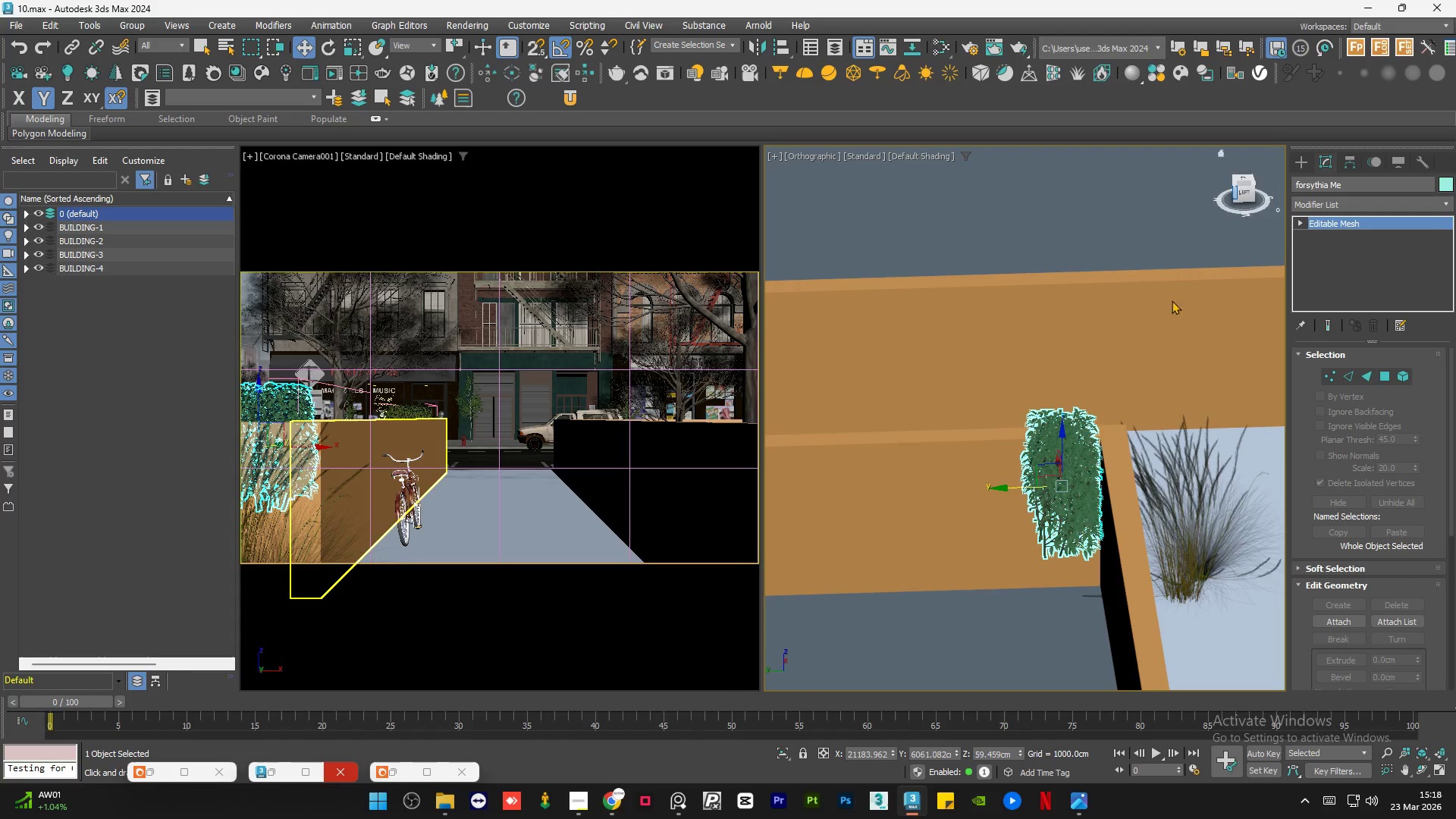 
hold_key(key=AltLeft, duration=1.5)
 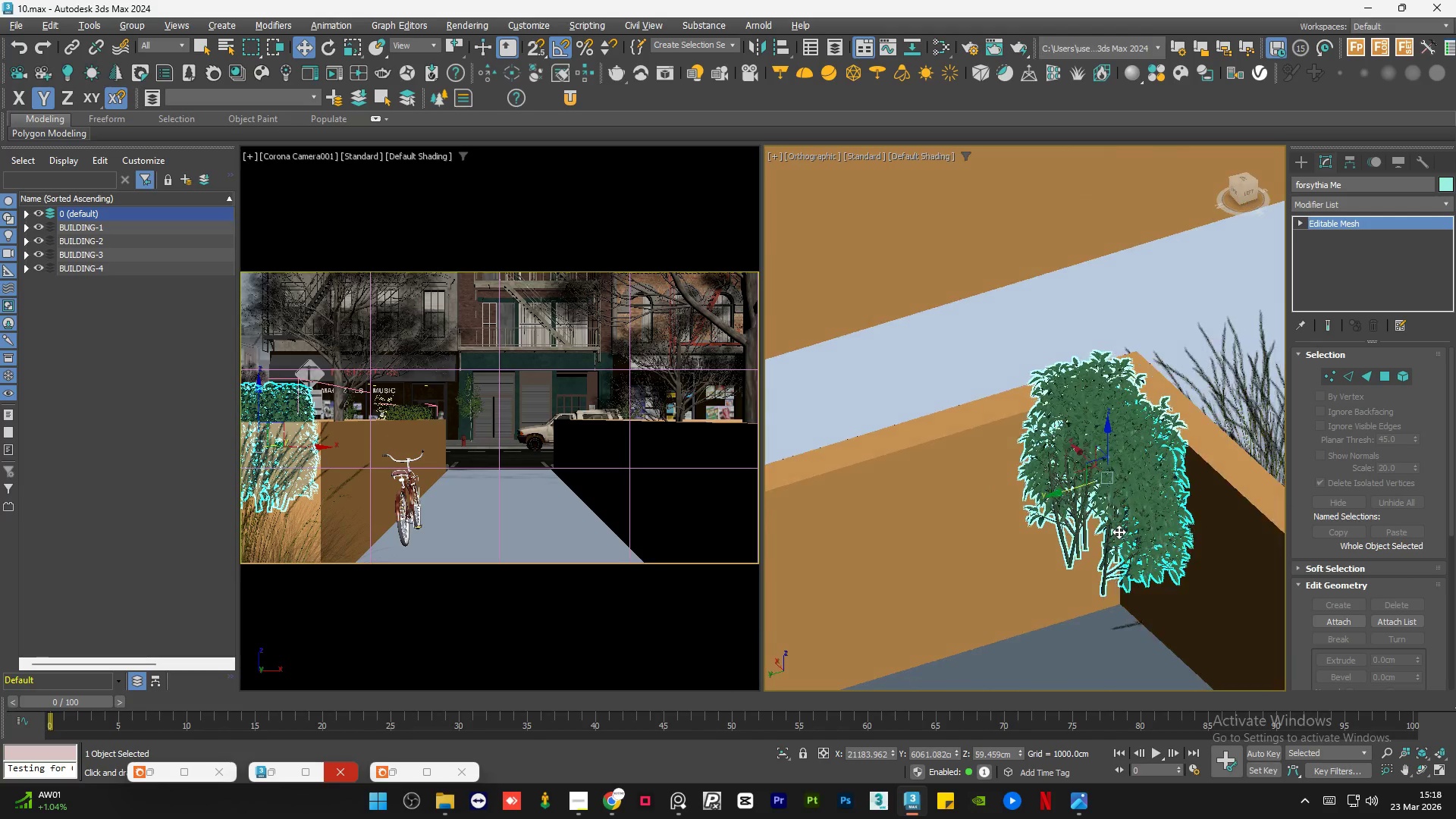 
scroll: coordinate [1191, 509], scroll_direction: up, amount: 4.0
 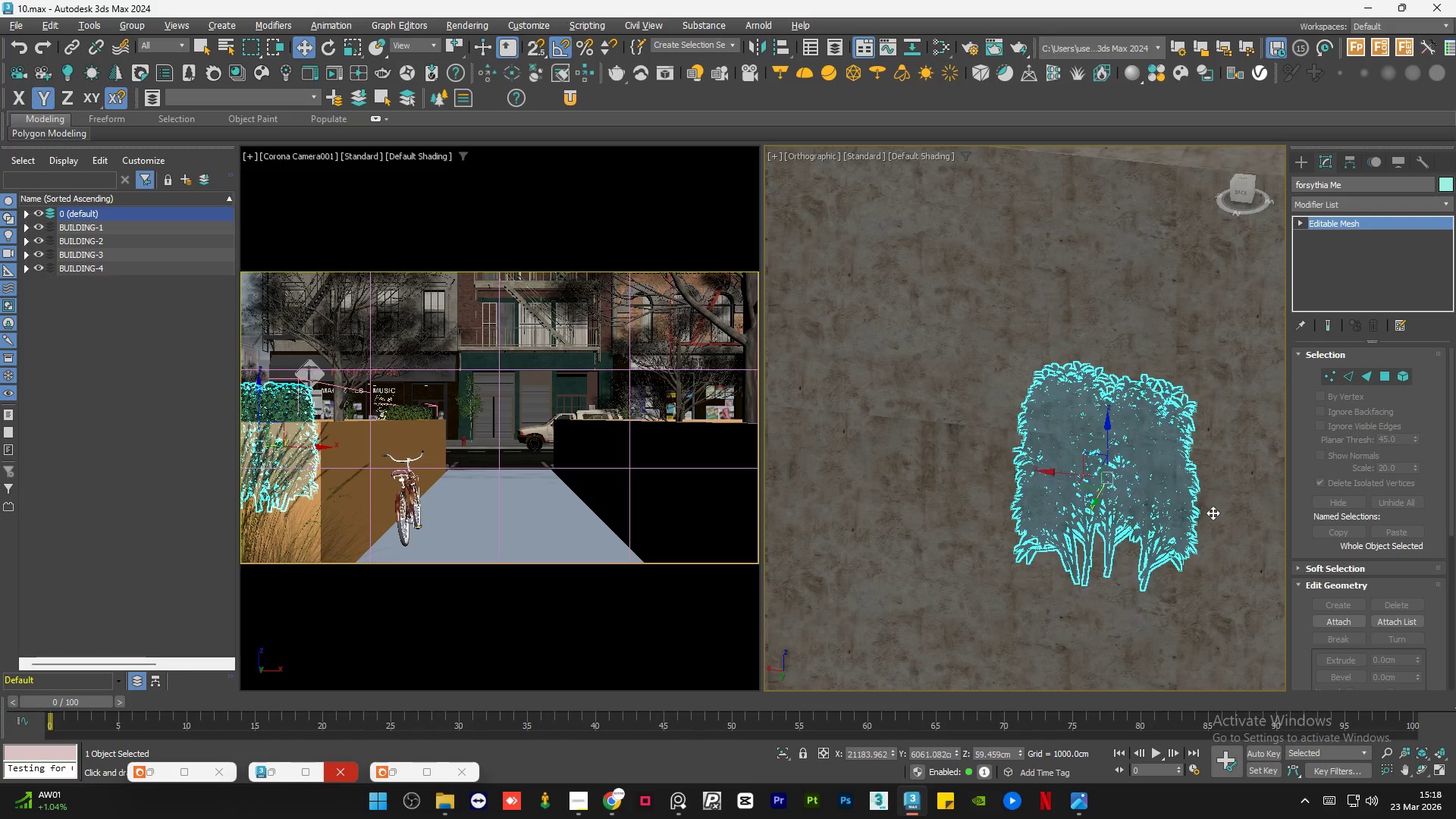 
hold_key(key=AltLeft, duration=0.83)
 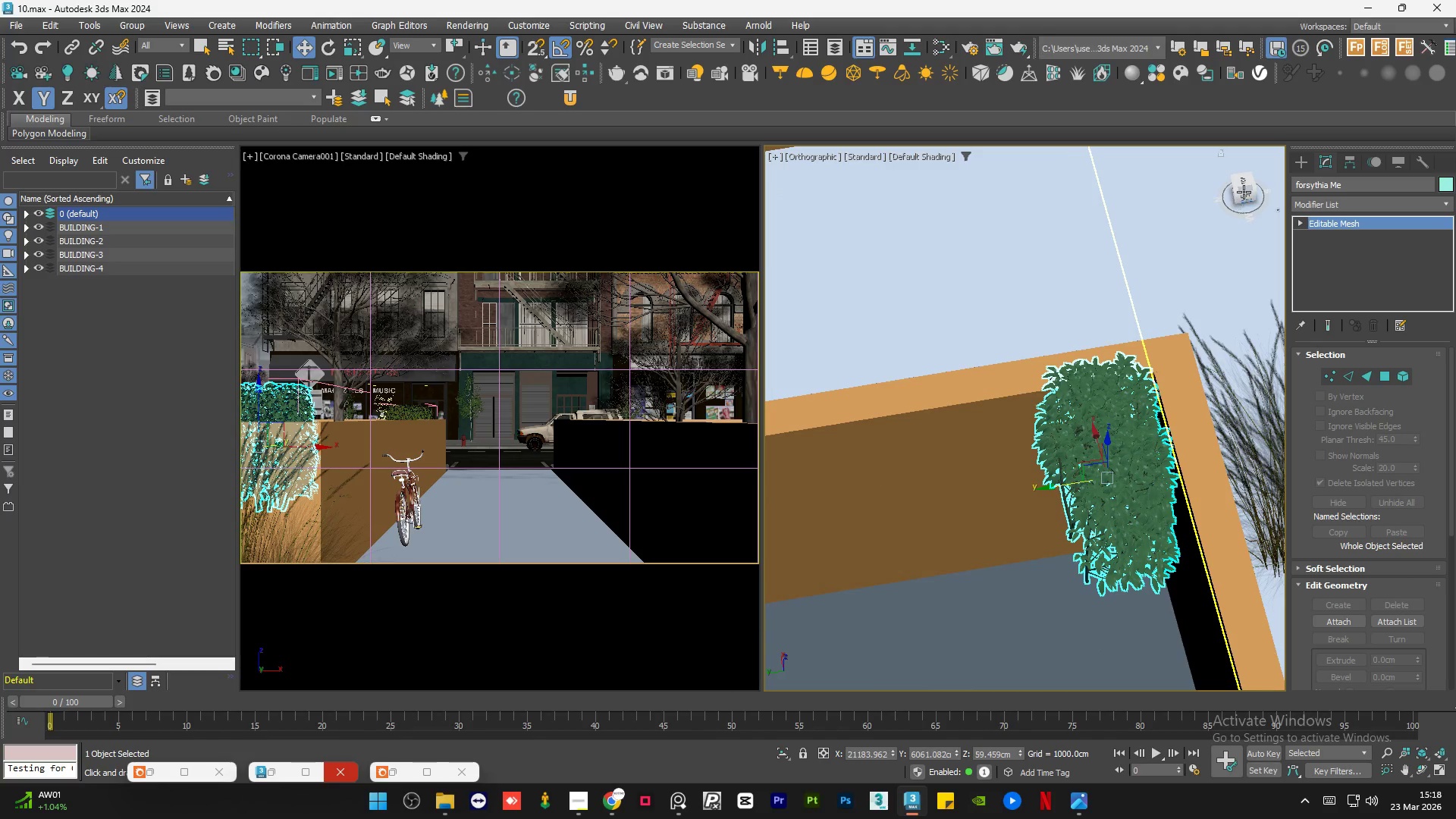 
hold_key(key=AltLeft, duration=17.81)
left_click([1241, 183])
 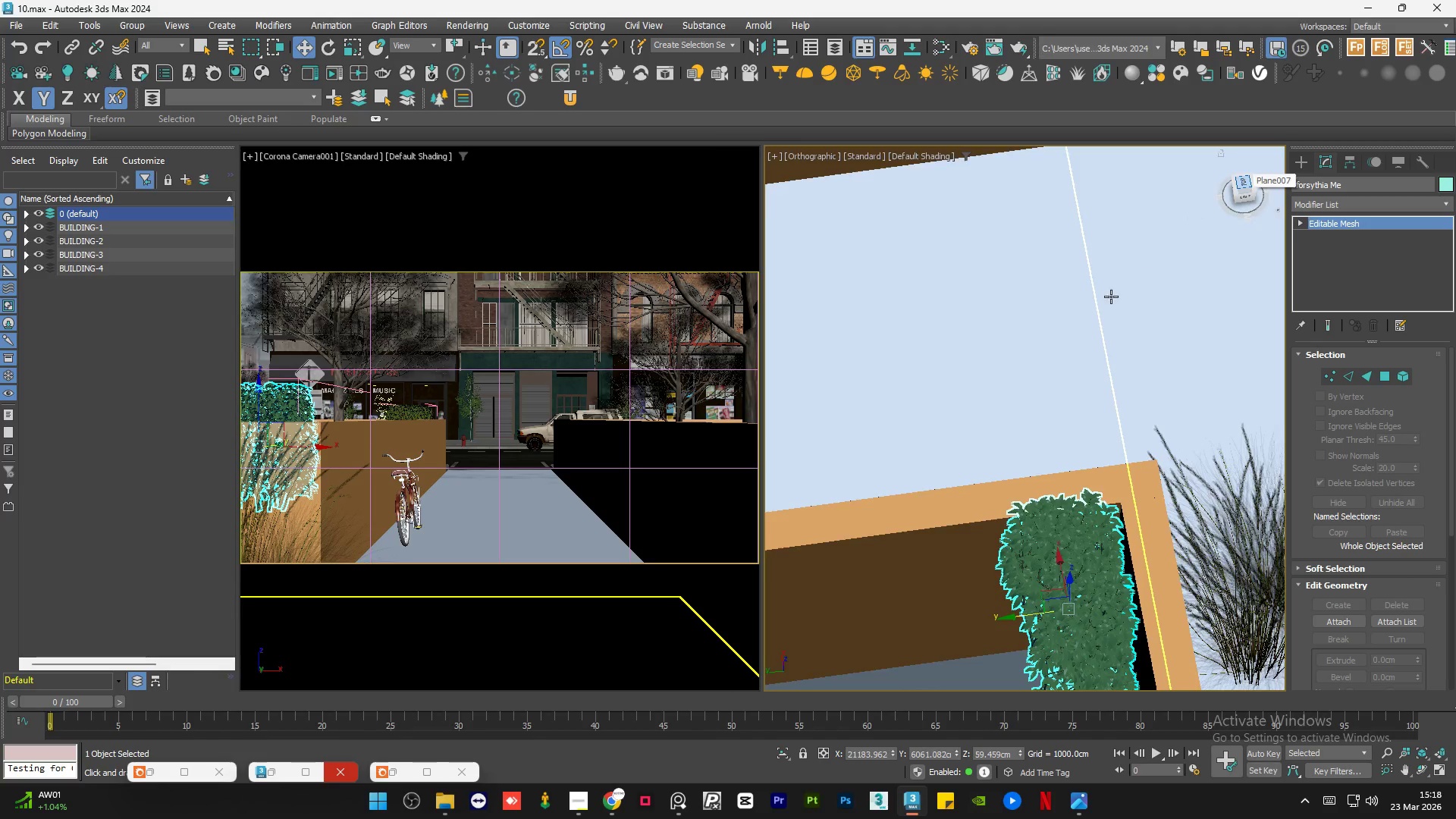 
scroll: coordinate [1028, 445], scroll_direction: up, amount: 1.0
 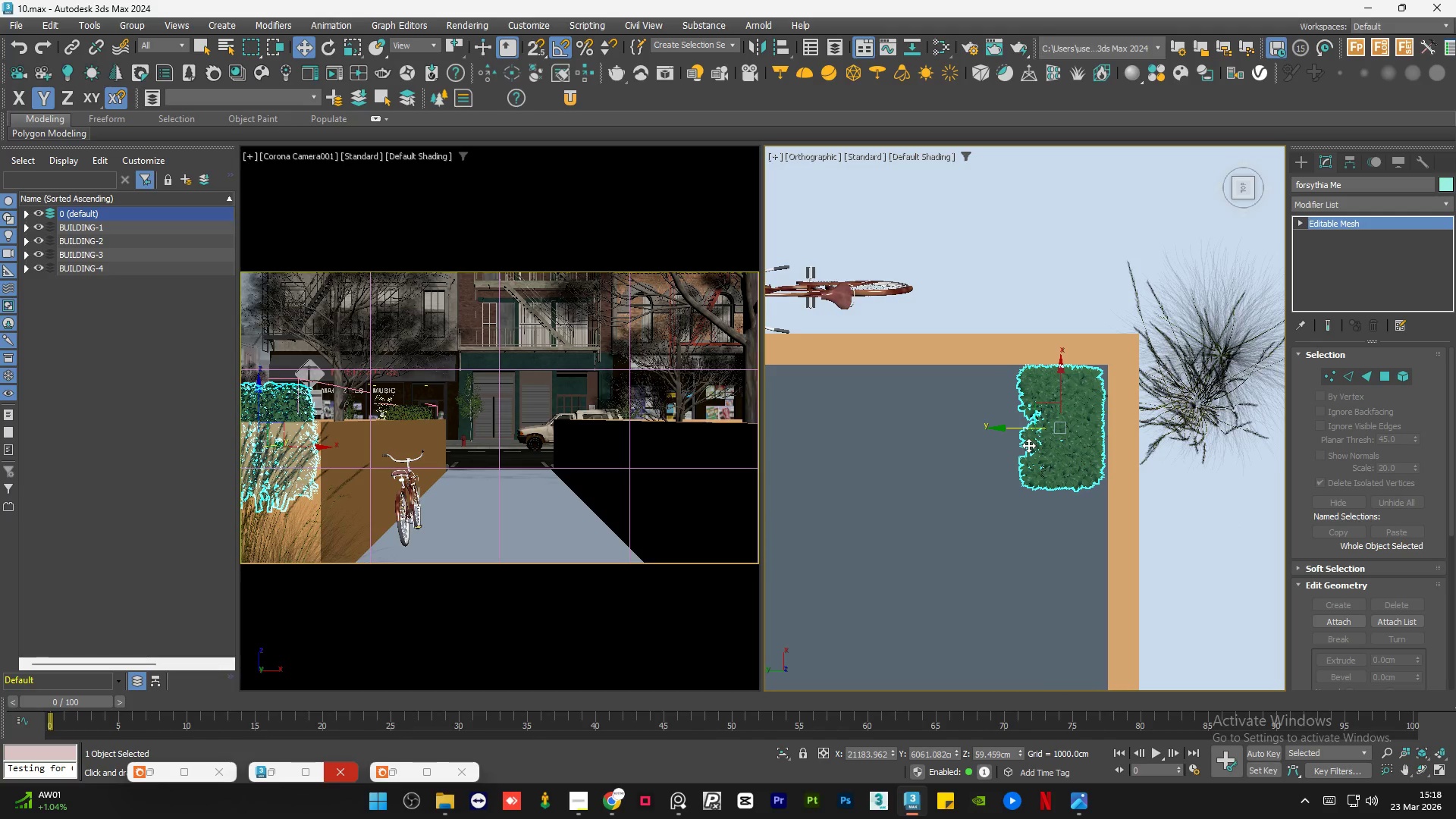 
key(E)
 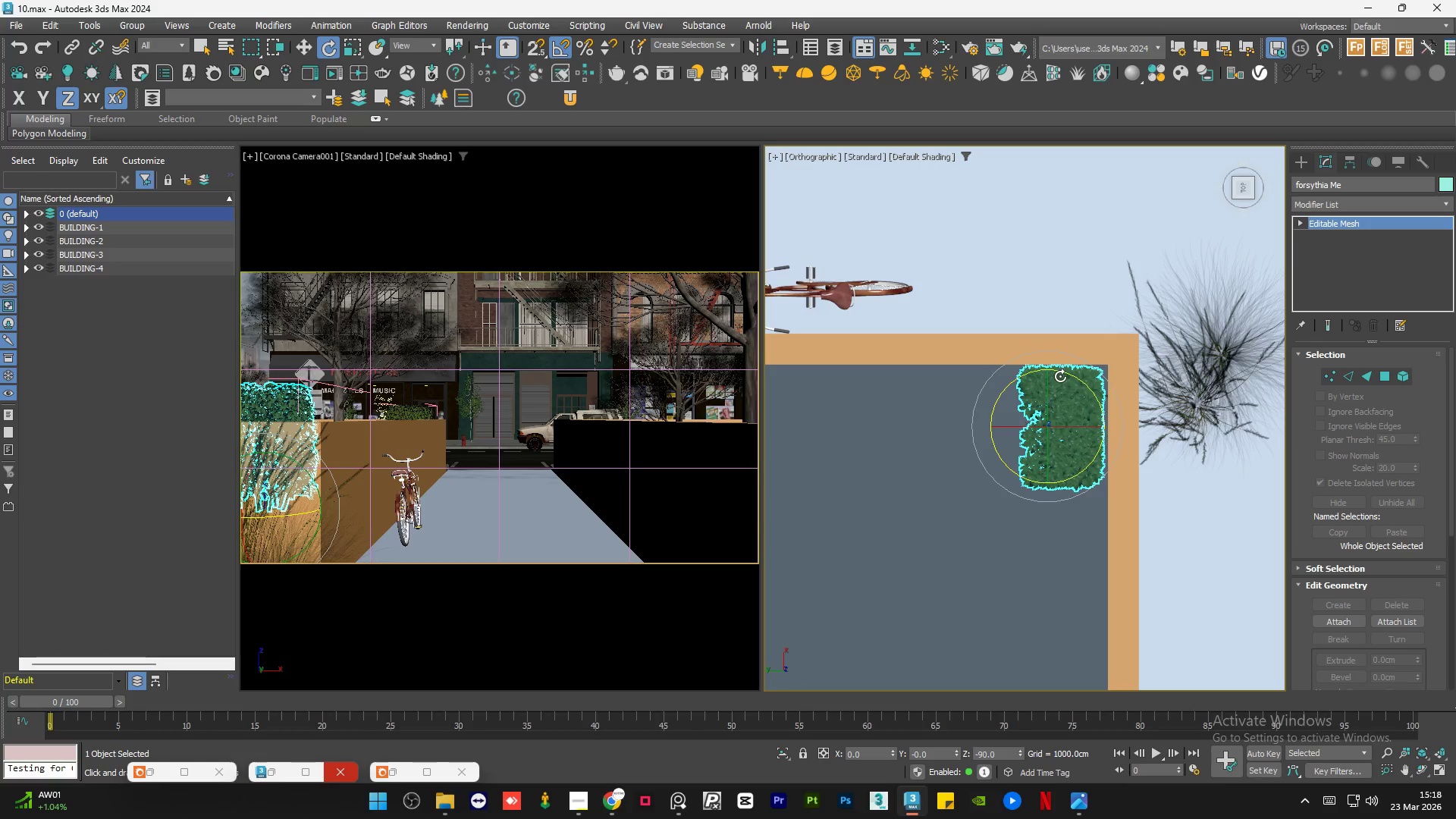 
left_click_drag(start_coordinate=[1059, 376], to_coordinate=[1121, 410])
 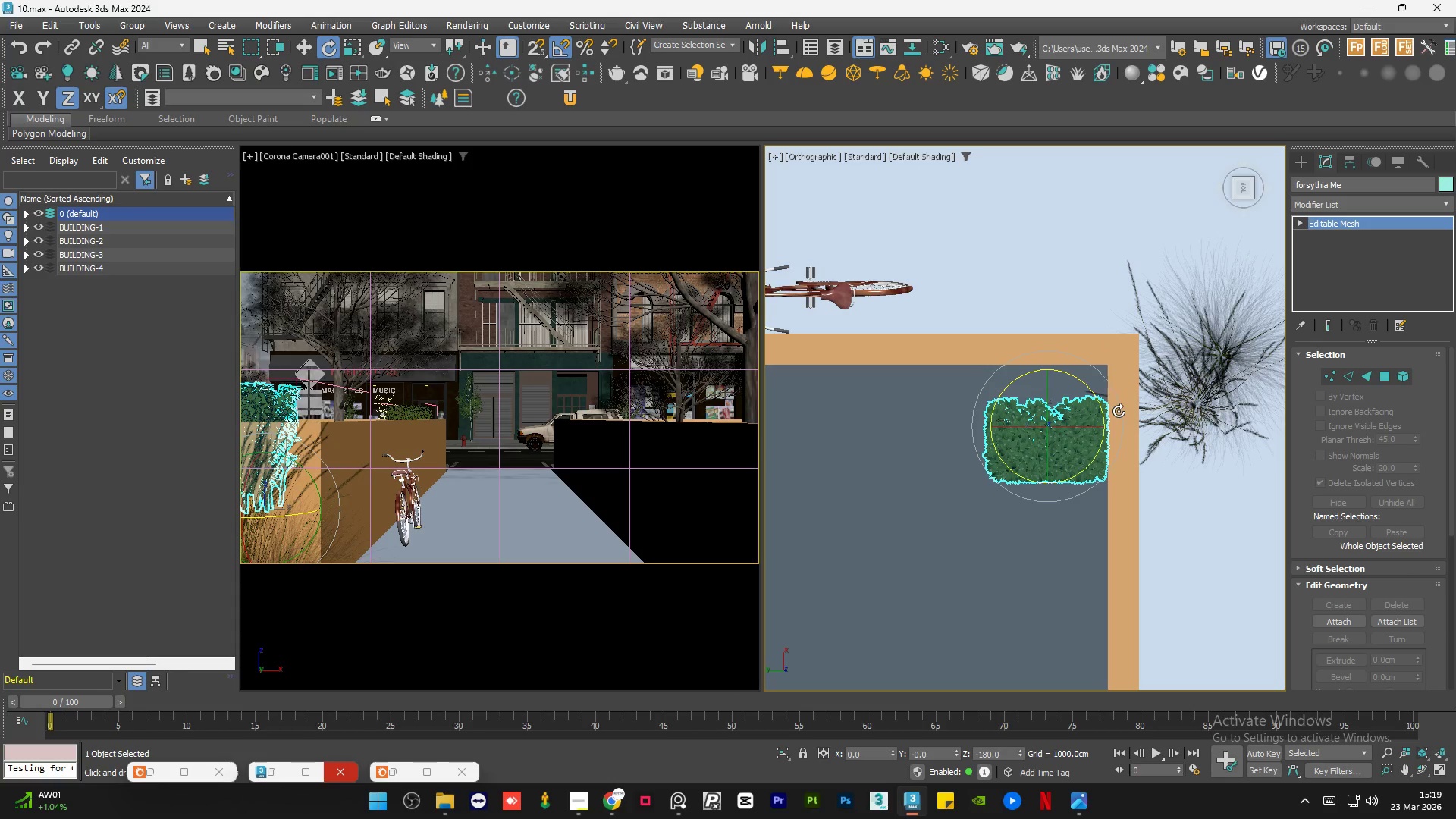 
key(W)
 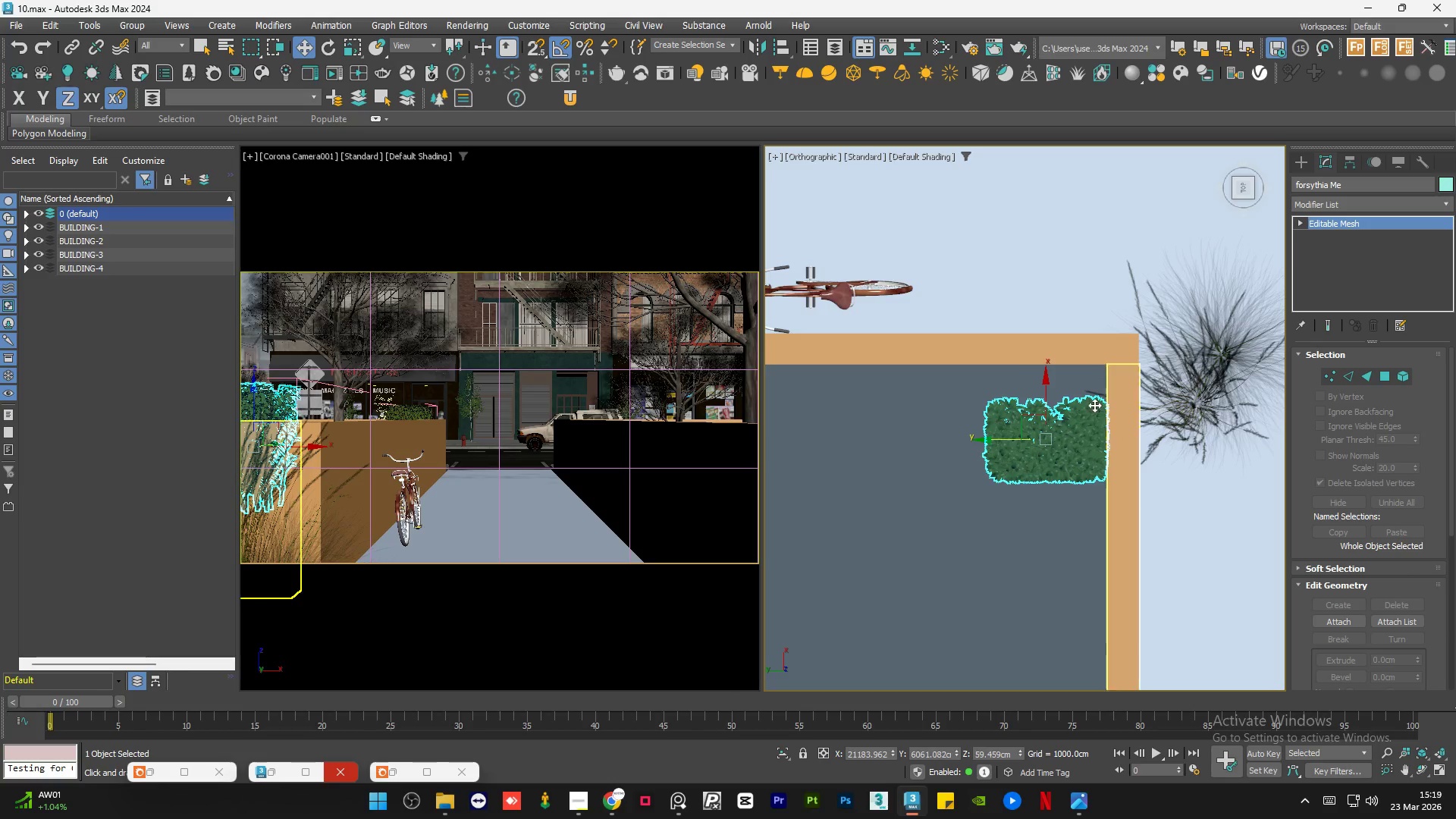 
scroll: coordinate [1051, 405], scroll_direction: up, amount: 2.0
 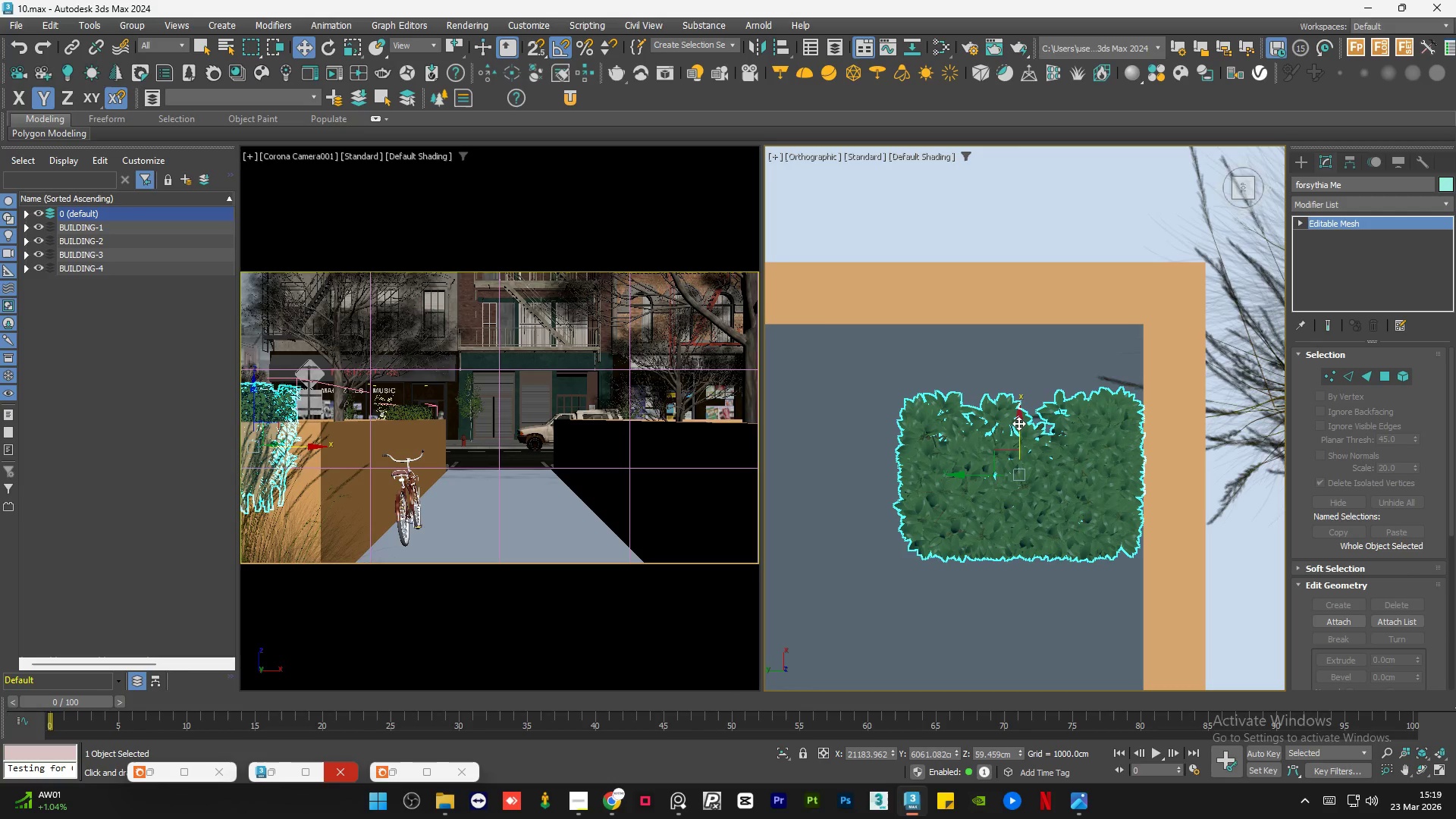 
left_click_drag(start_coordinate=[1018, 423], to_coordinate=[1020, 362])
 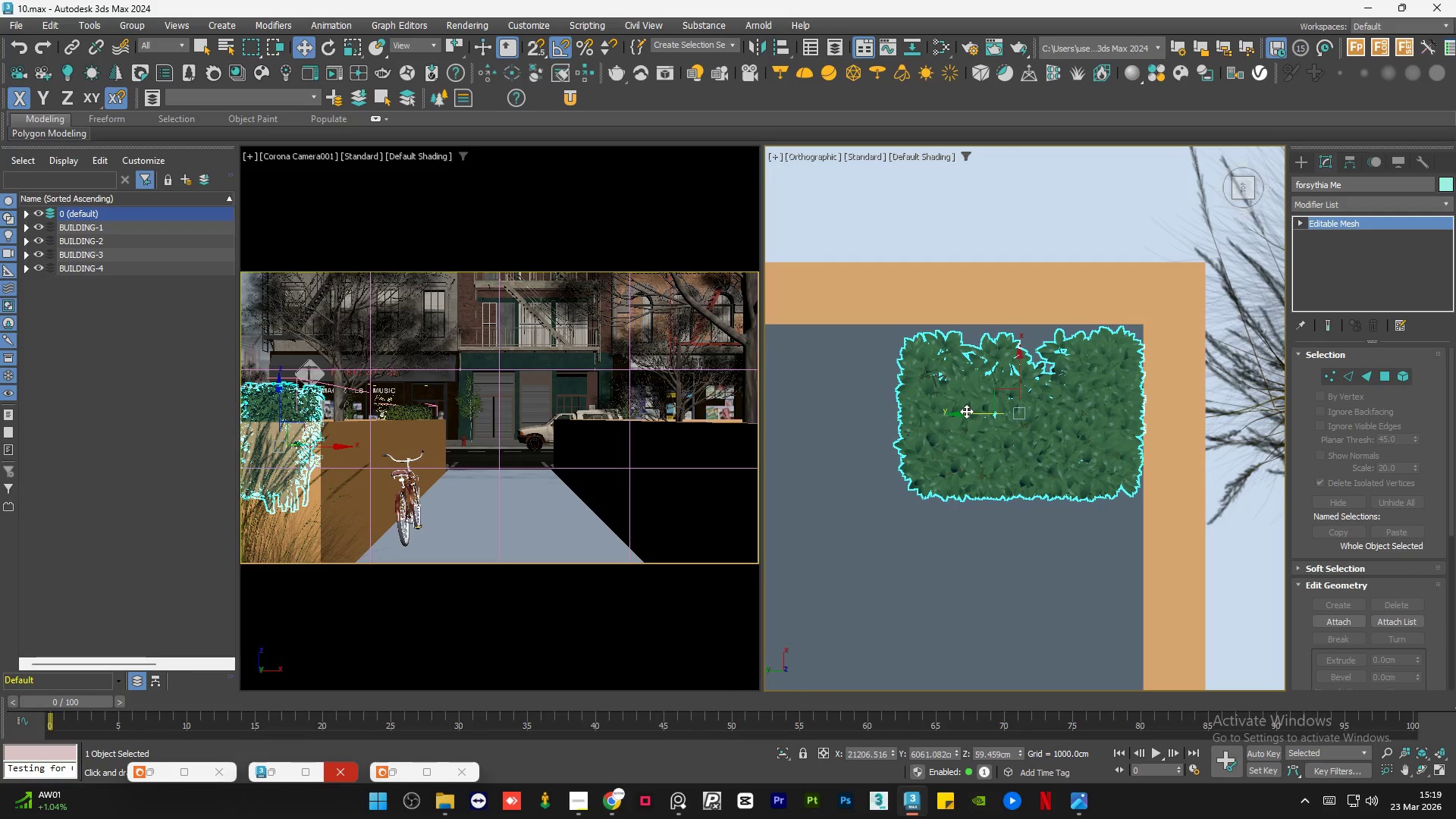 
left_click_drag(start_coordinate=[966, 411], to_coordinate=[957, 412])
 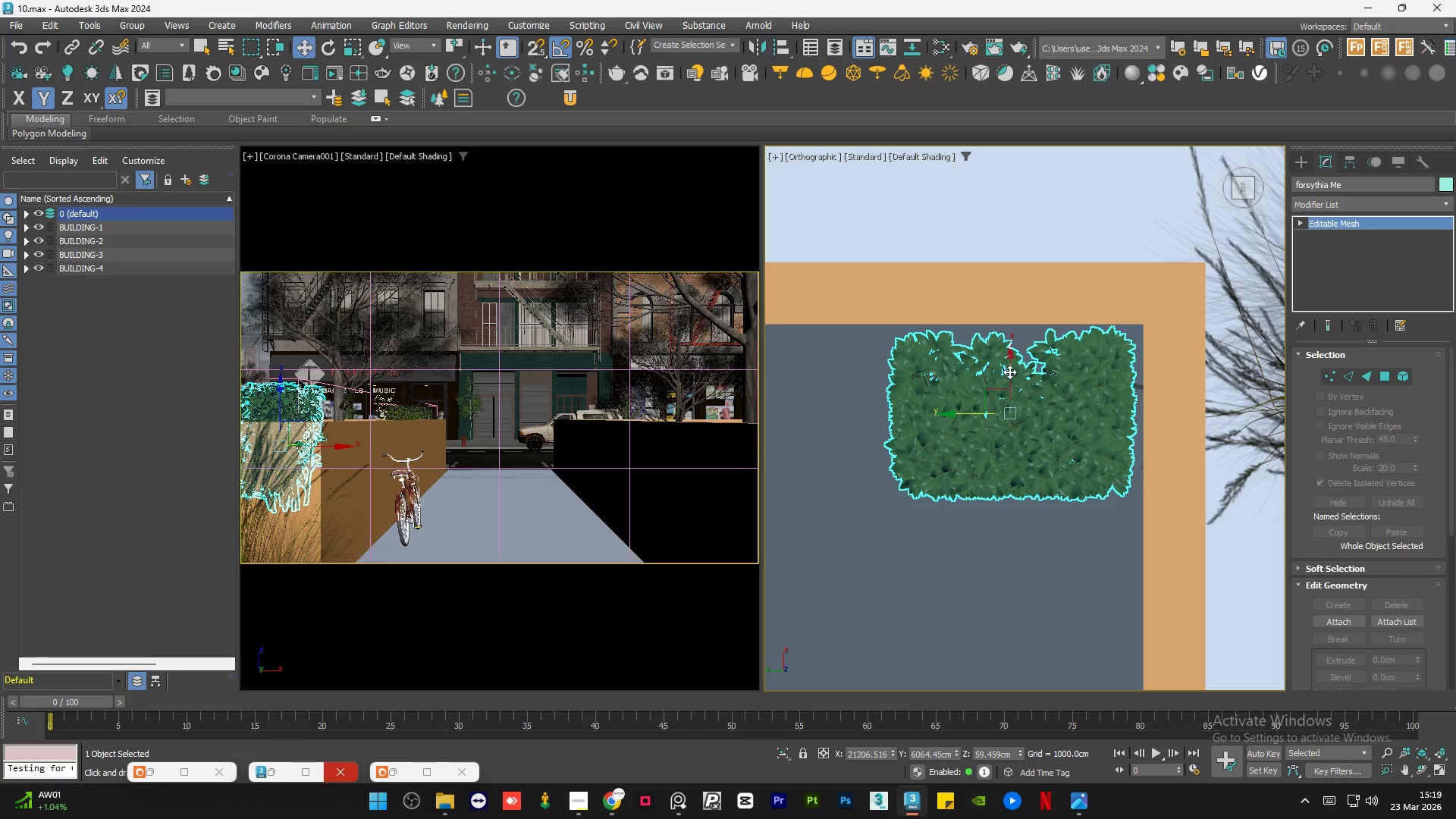 
left_click_drag(start_coordinate=[1005, 372], to_coordinate=[1000, 371])
 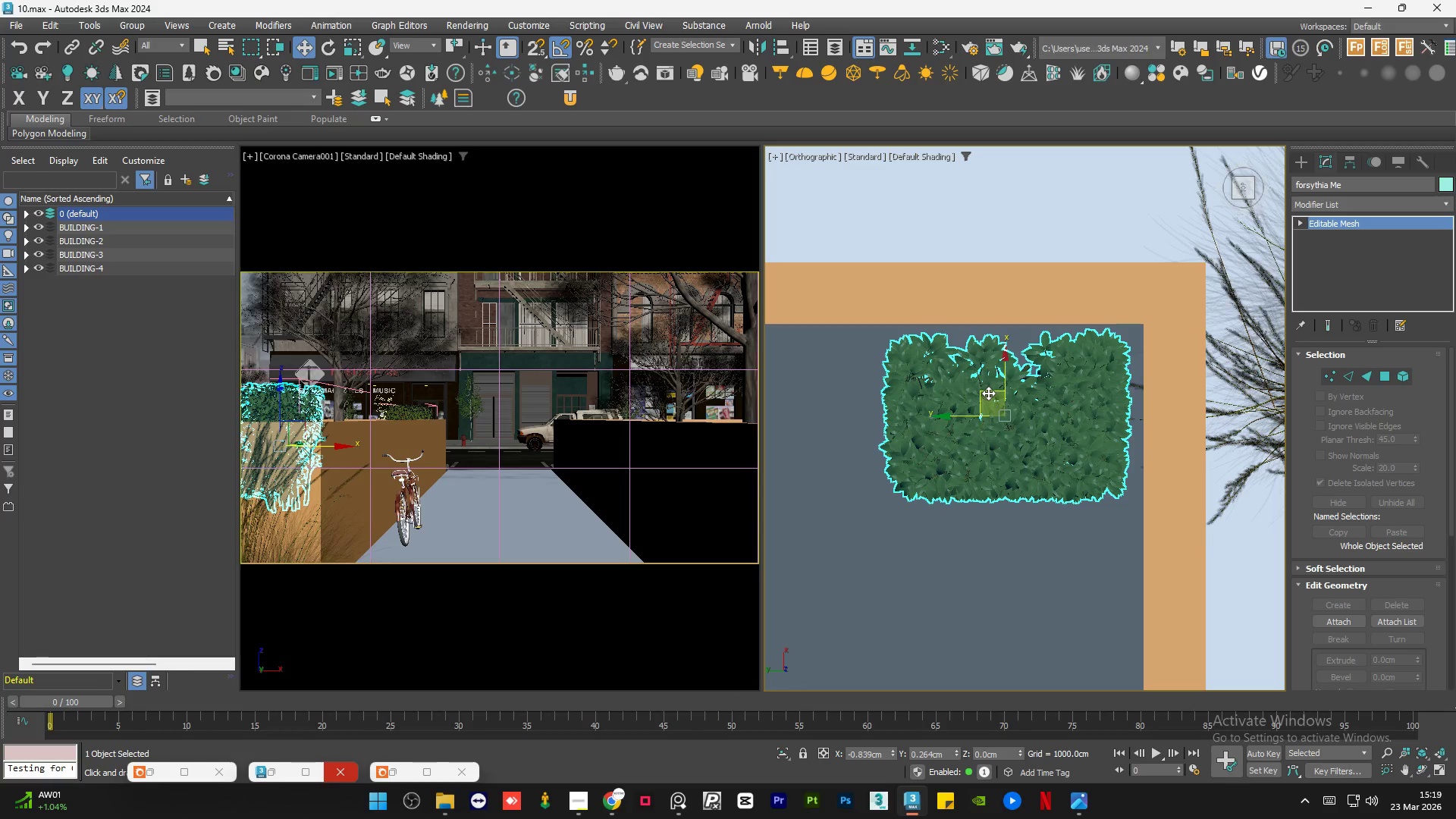 
hold_key(key=AltLeft, duration=1.08)
 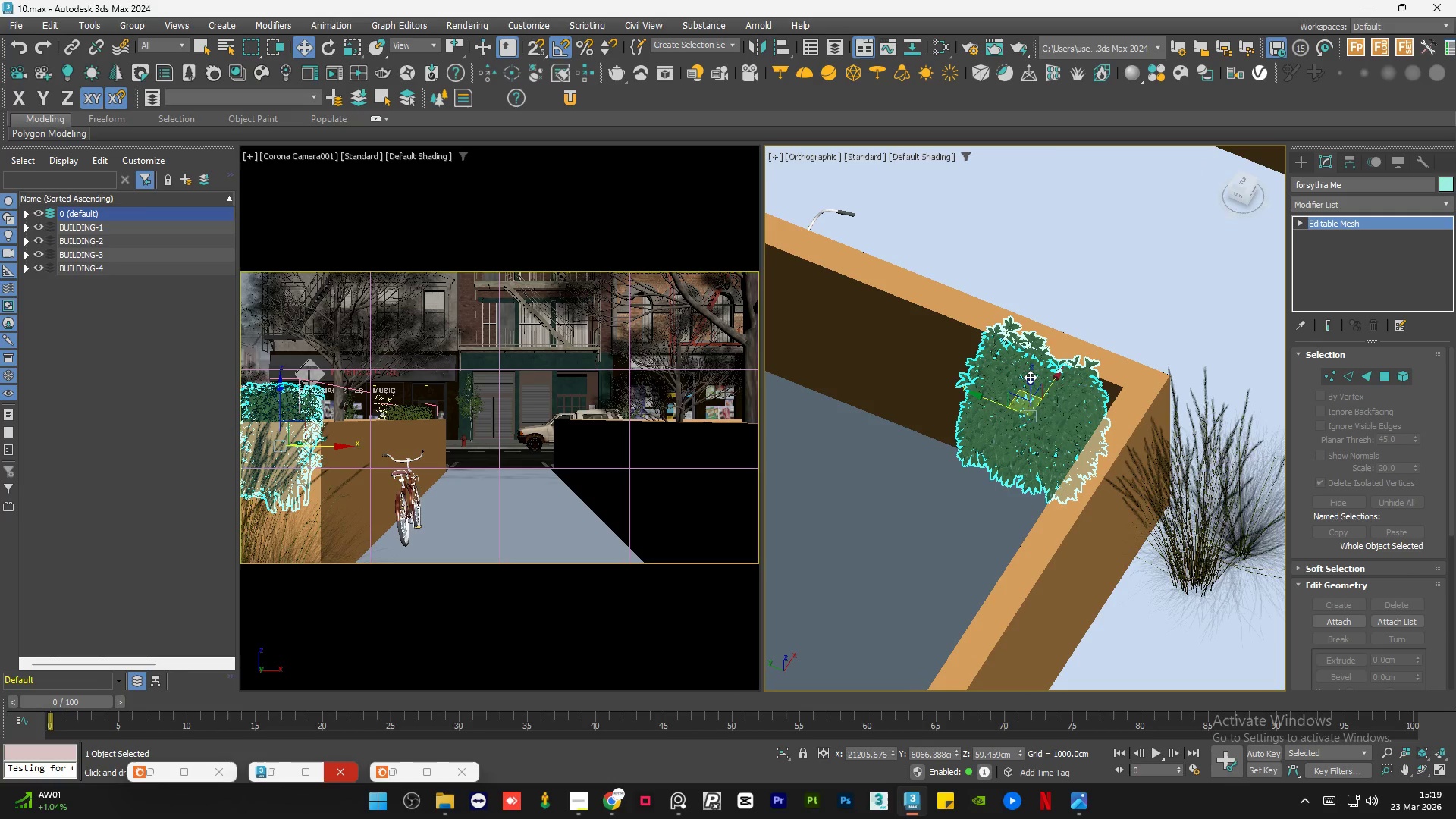 
scroll: coordinate [1052, 406], scroll_direction: down, amount: 2.0
 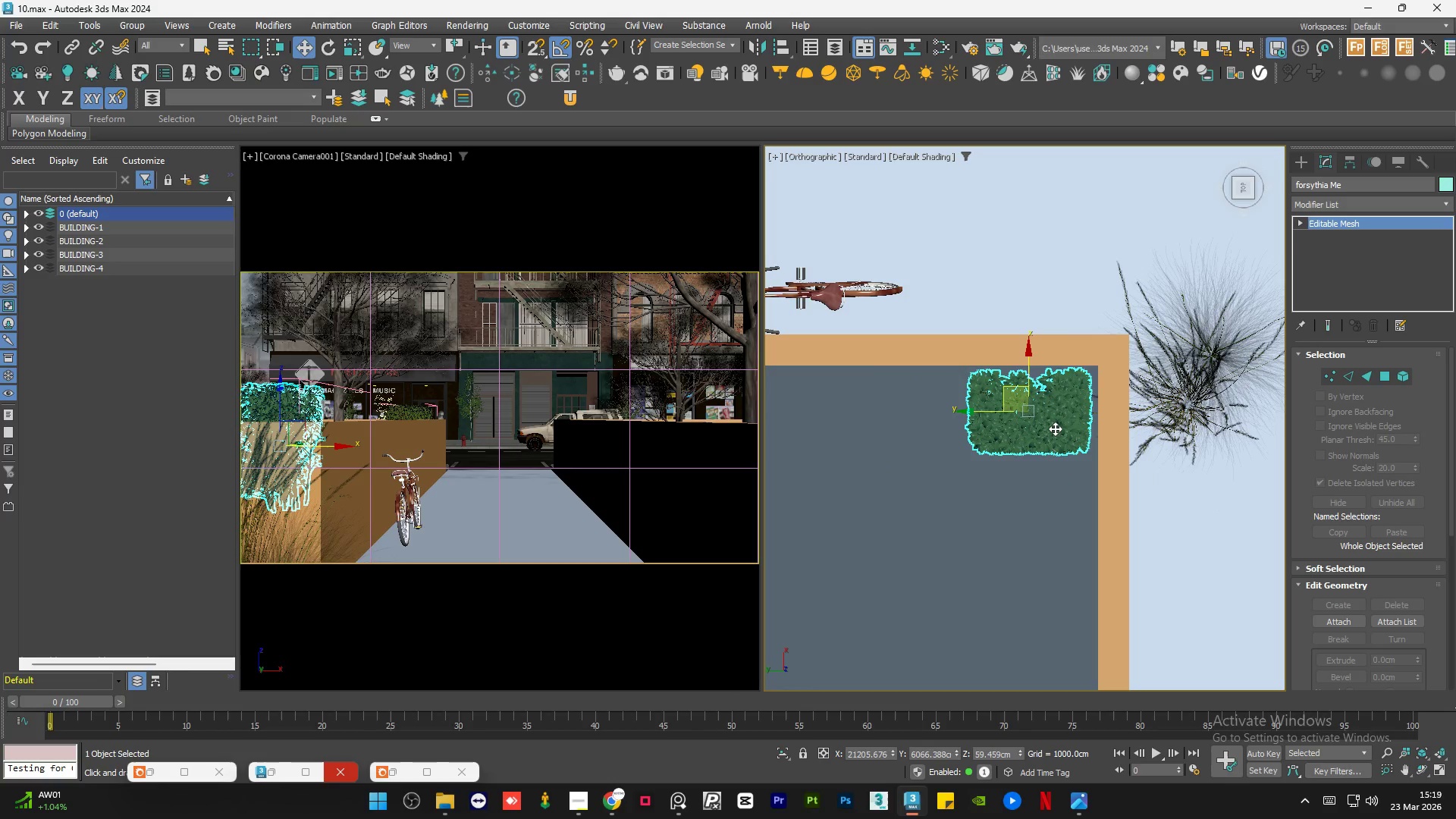 
scroll: coordinate [1012, 369], scroll_direction: up, amount: 1.0
 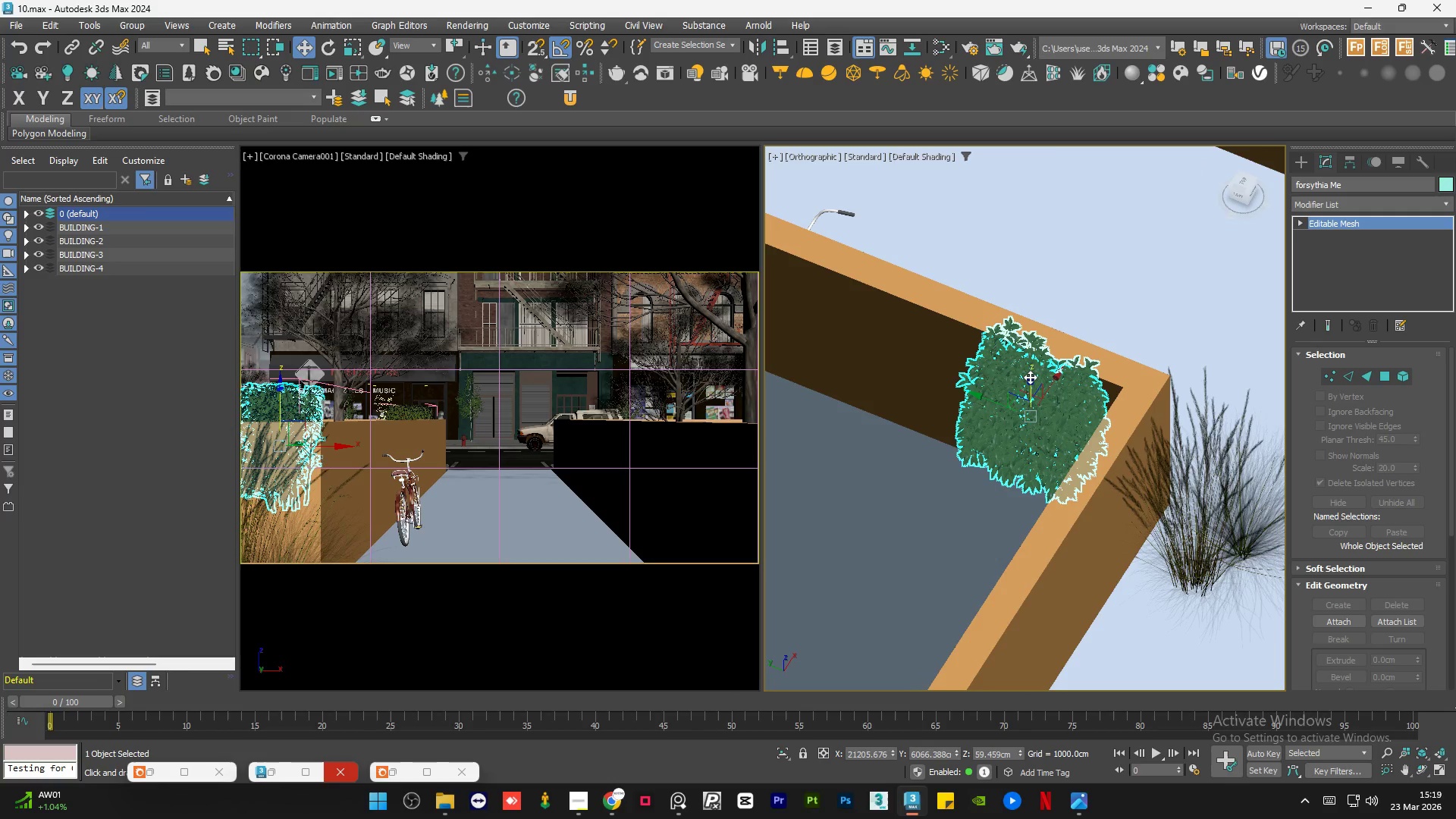 
left_click_drag(start_coordinate=[1030, 377], to_coordinate=[1030, 386])
 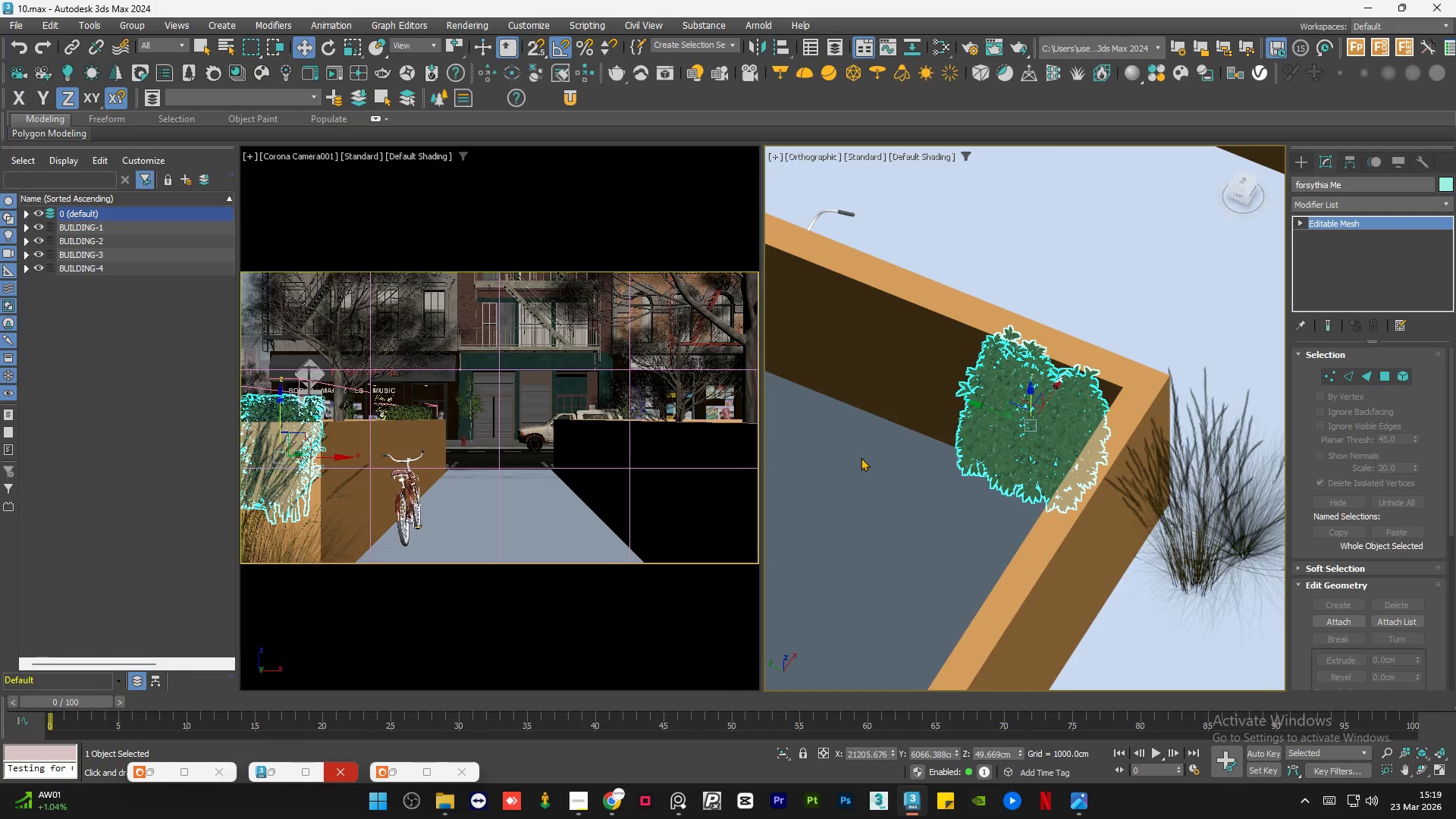 
left_click([861, 457])
 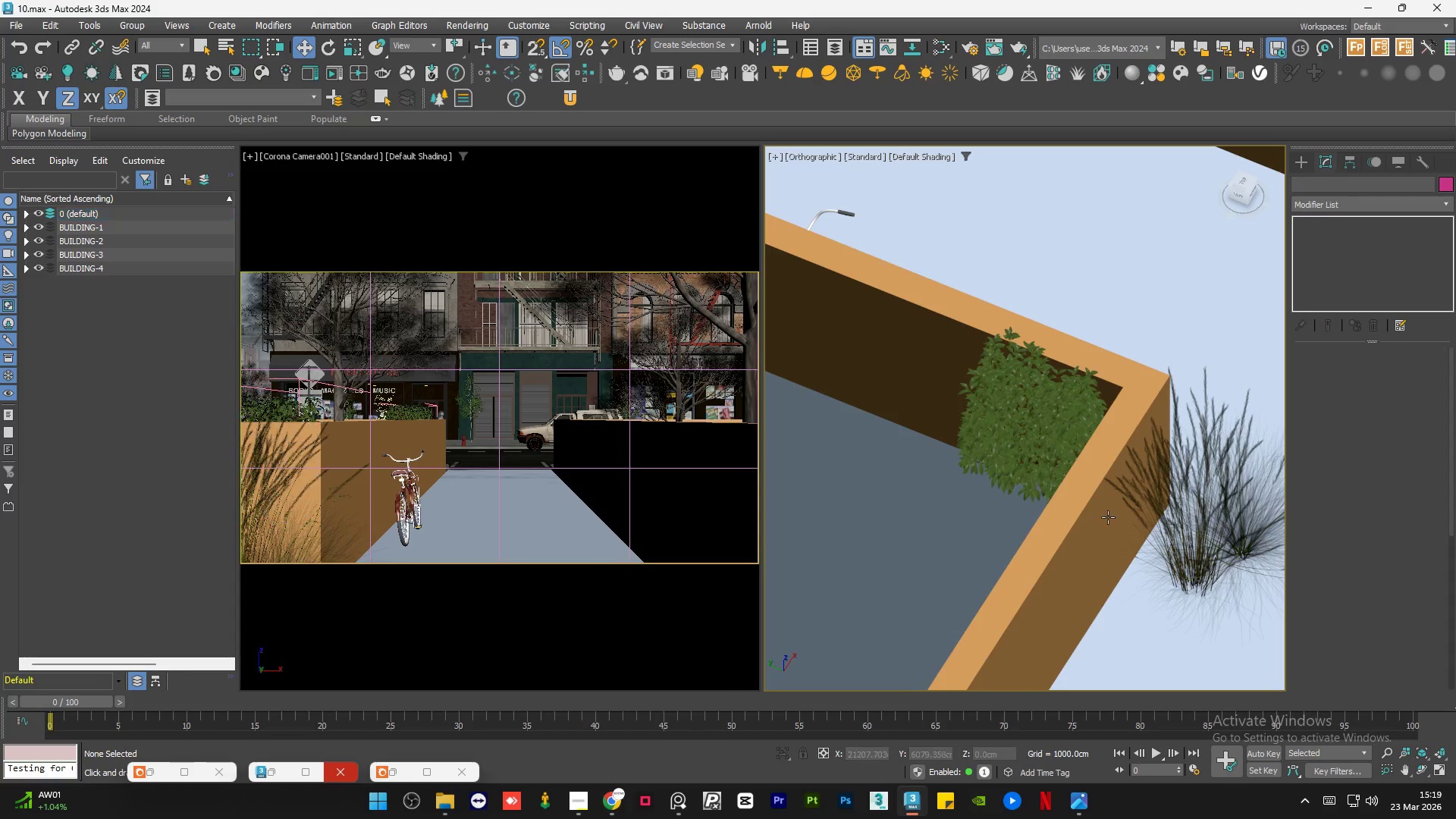 
hold_key(key=AltLeft, duration=0.83)
 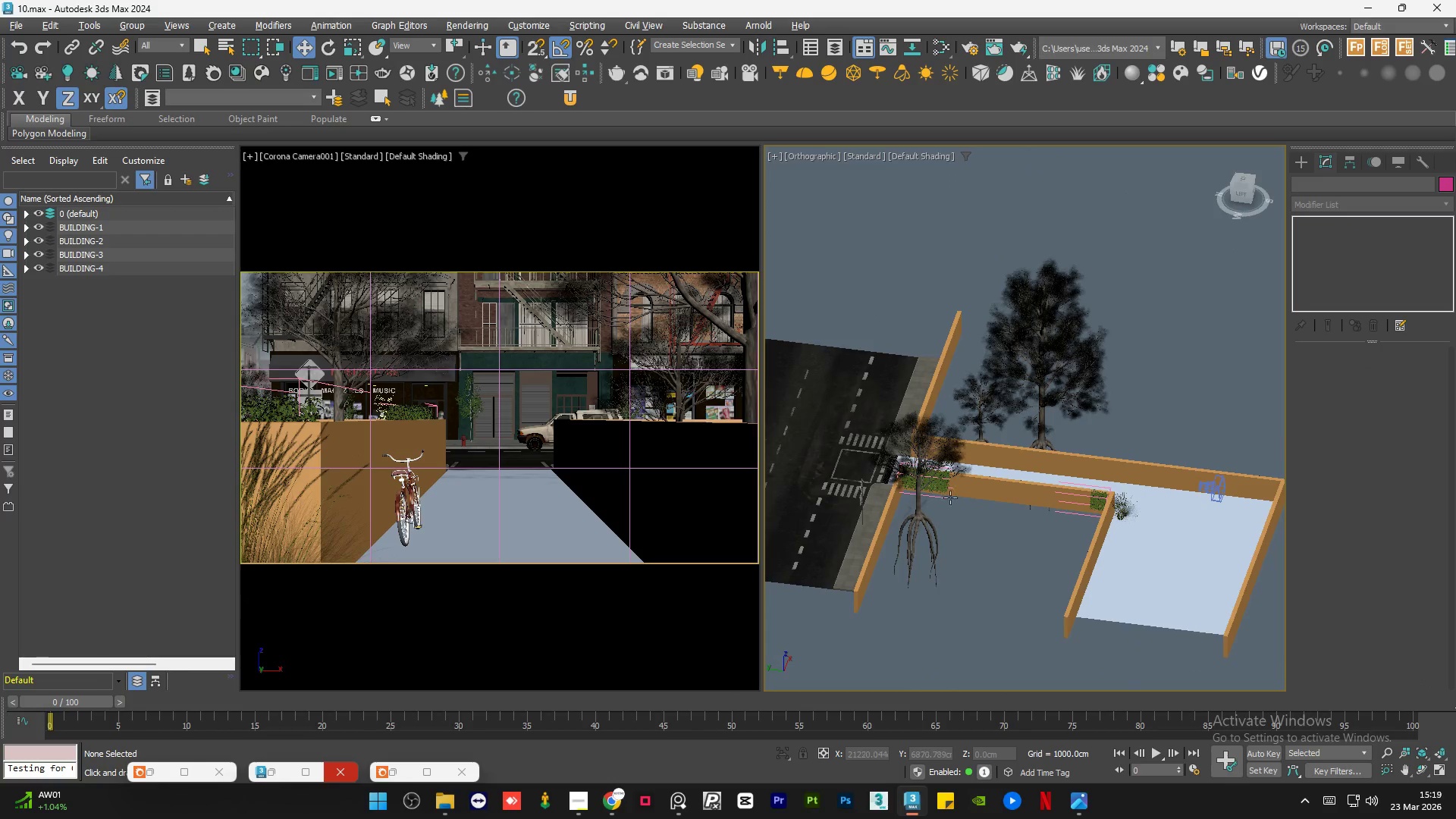 
scroll: coordinate [1108, 518], scroll_direction: down, amount: 6.0
 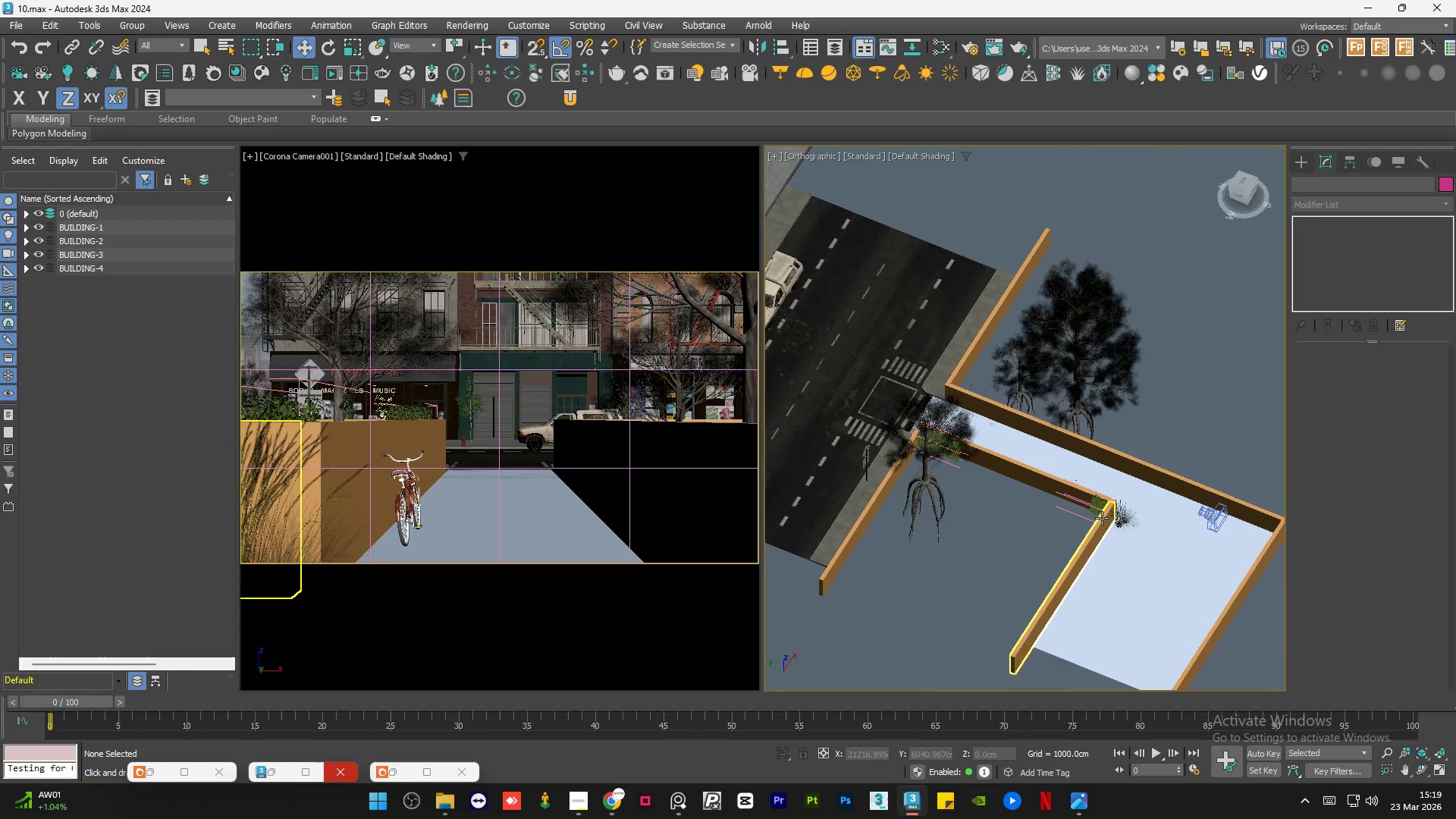 
left_click([938, 461])
 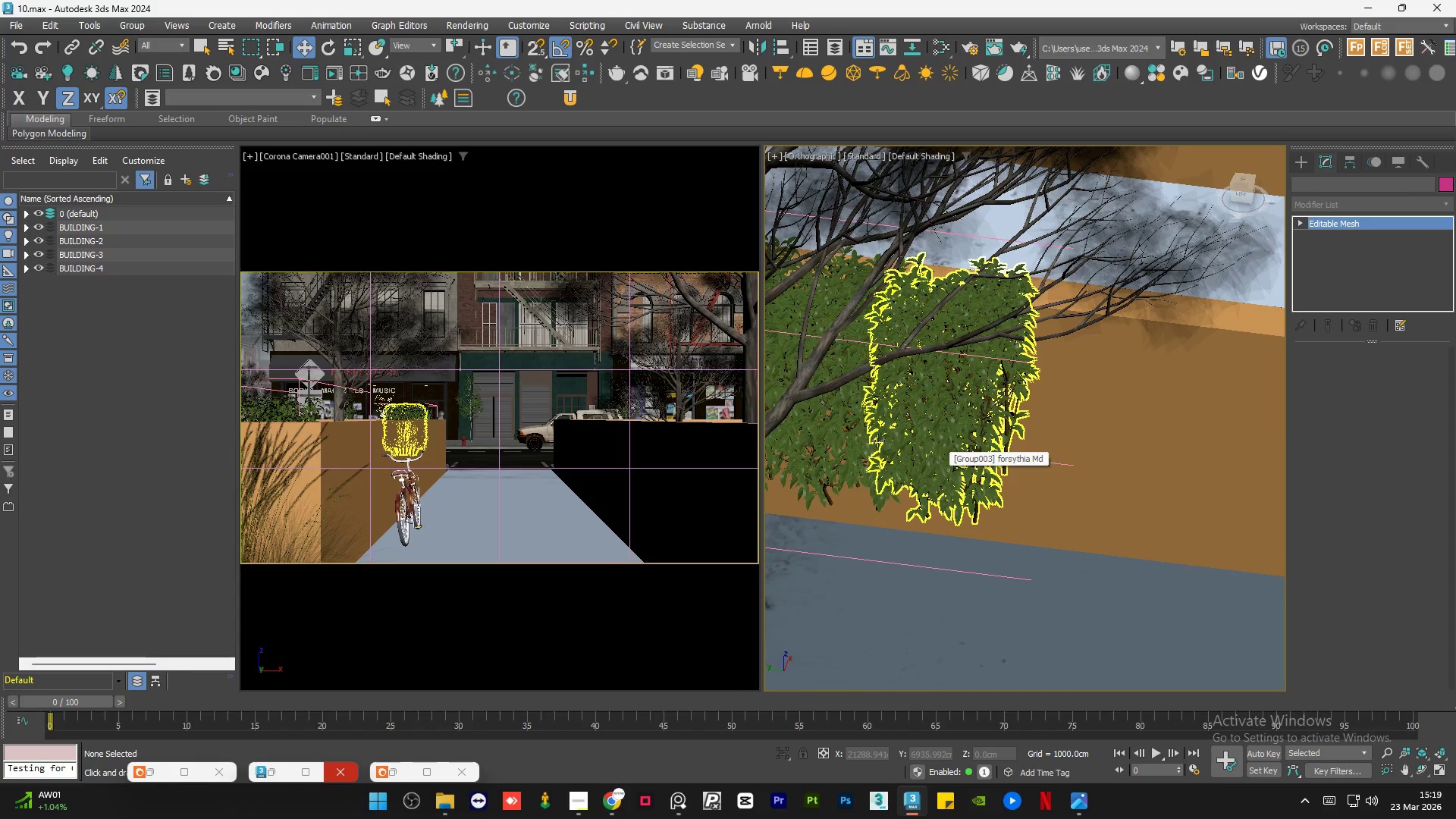 
scroll: coordinate [938, 461], scroll_direction: up, amount: 10.0
 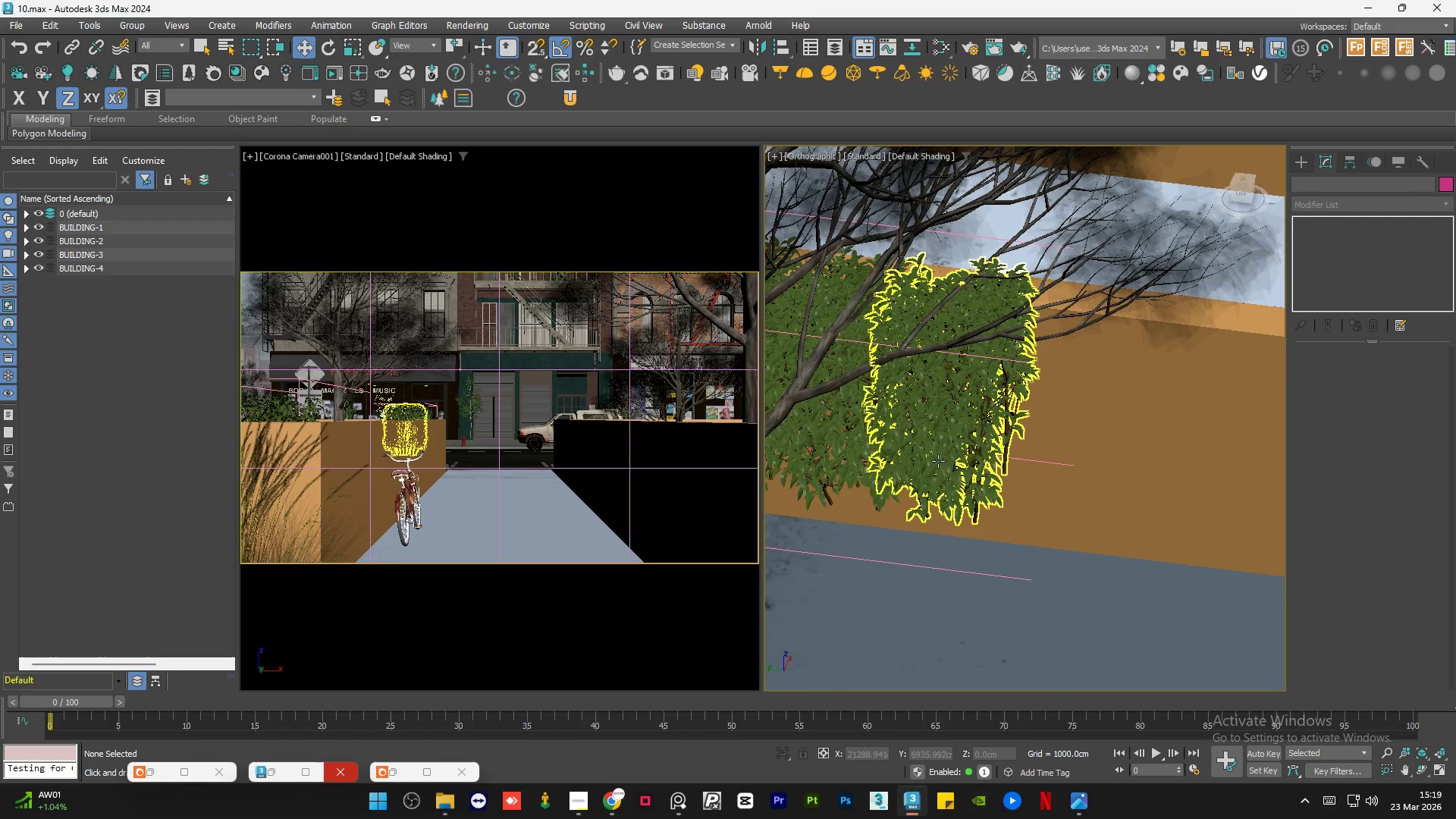 
scroll: coordinate [857, 431], scroll_direction: down, amount: 7.0
 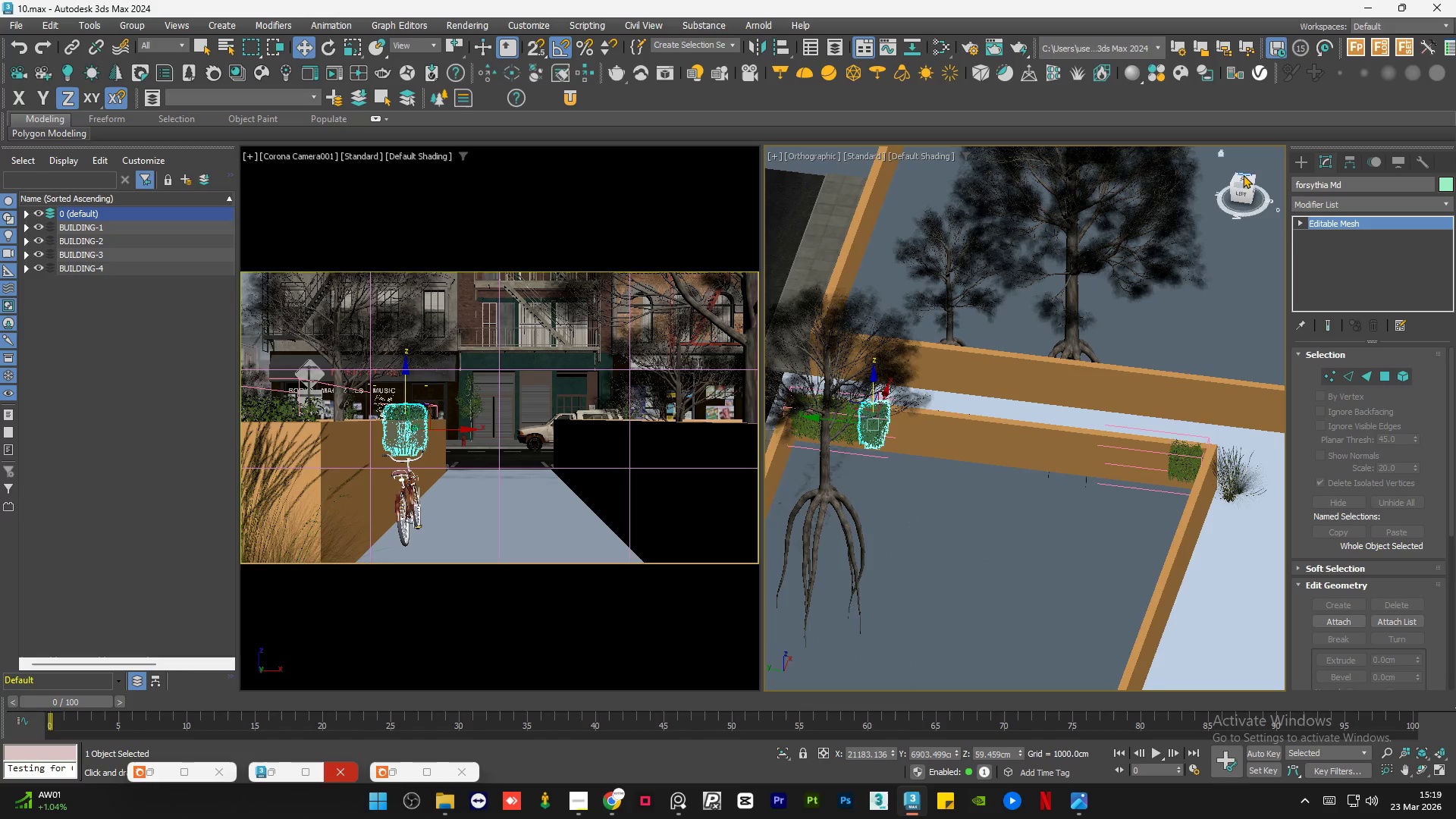 
left_click([1239, 178])
 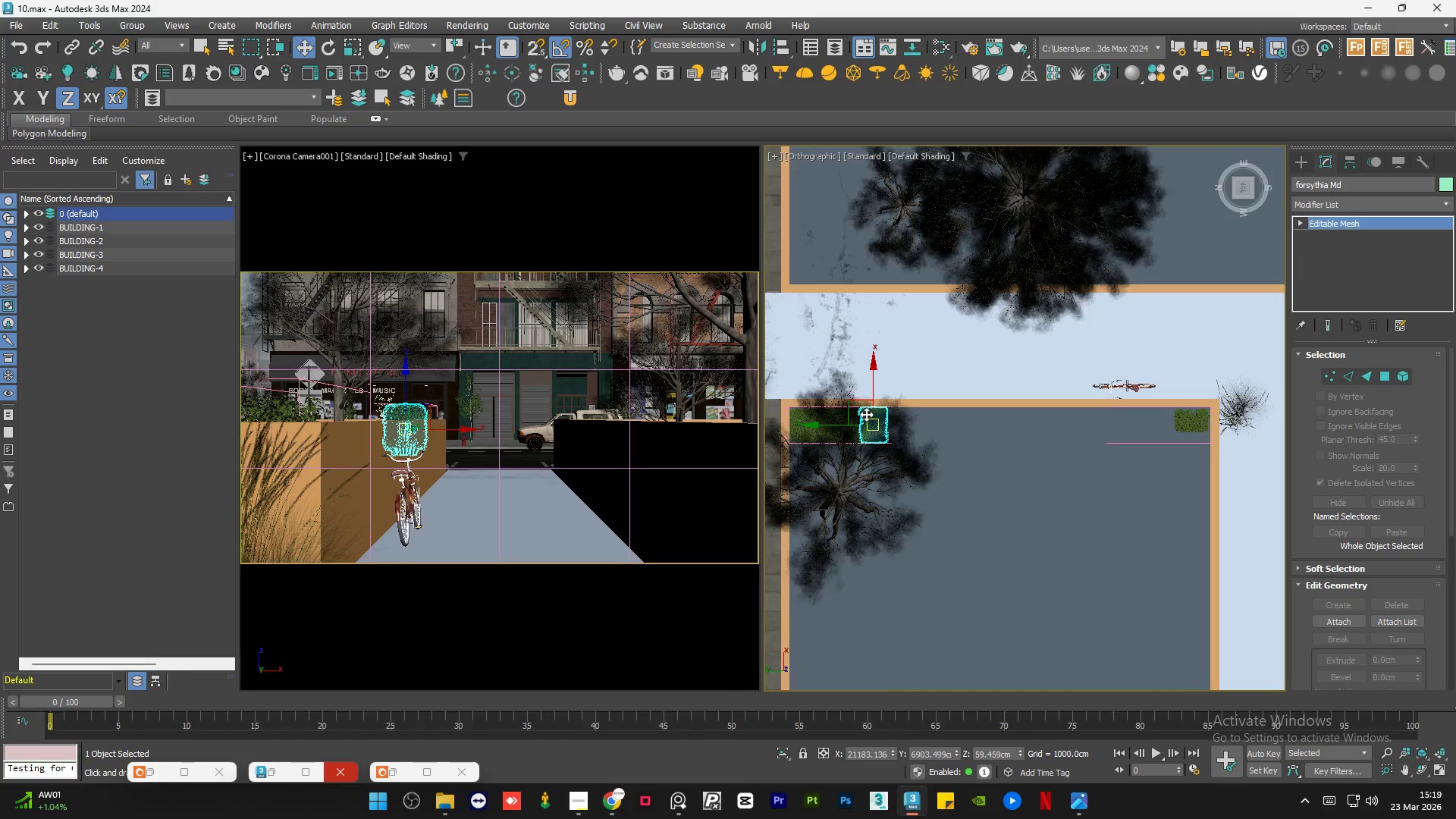 
left_click_drag(start_coordinate=[853, 400], to_coordinate=[1129, 406])
 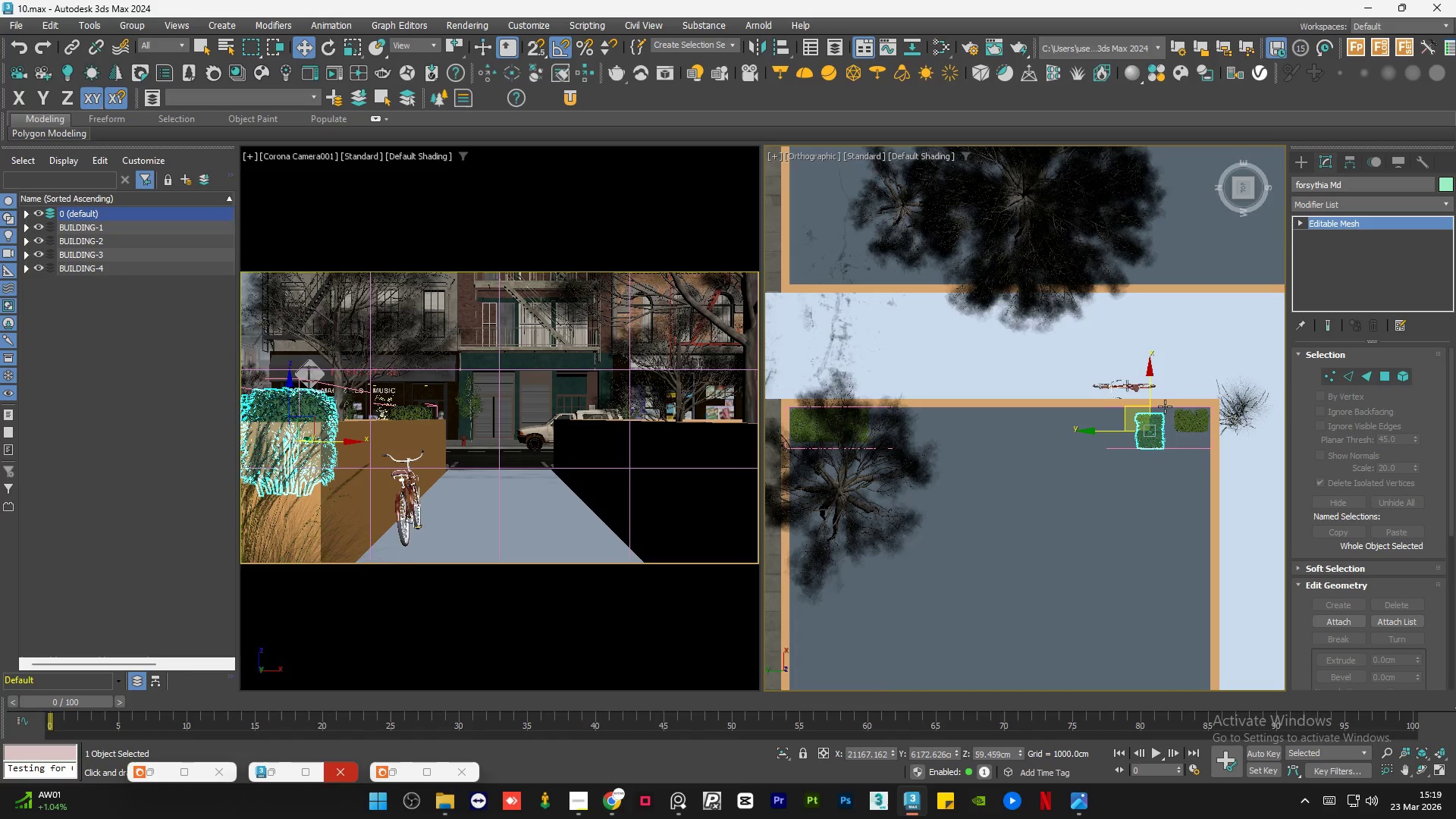 
scroll: coordinate [1170, 419], scroll_direction: up, amount: 5.0
 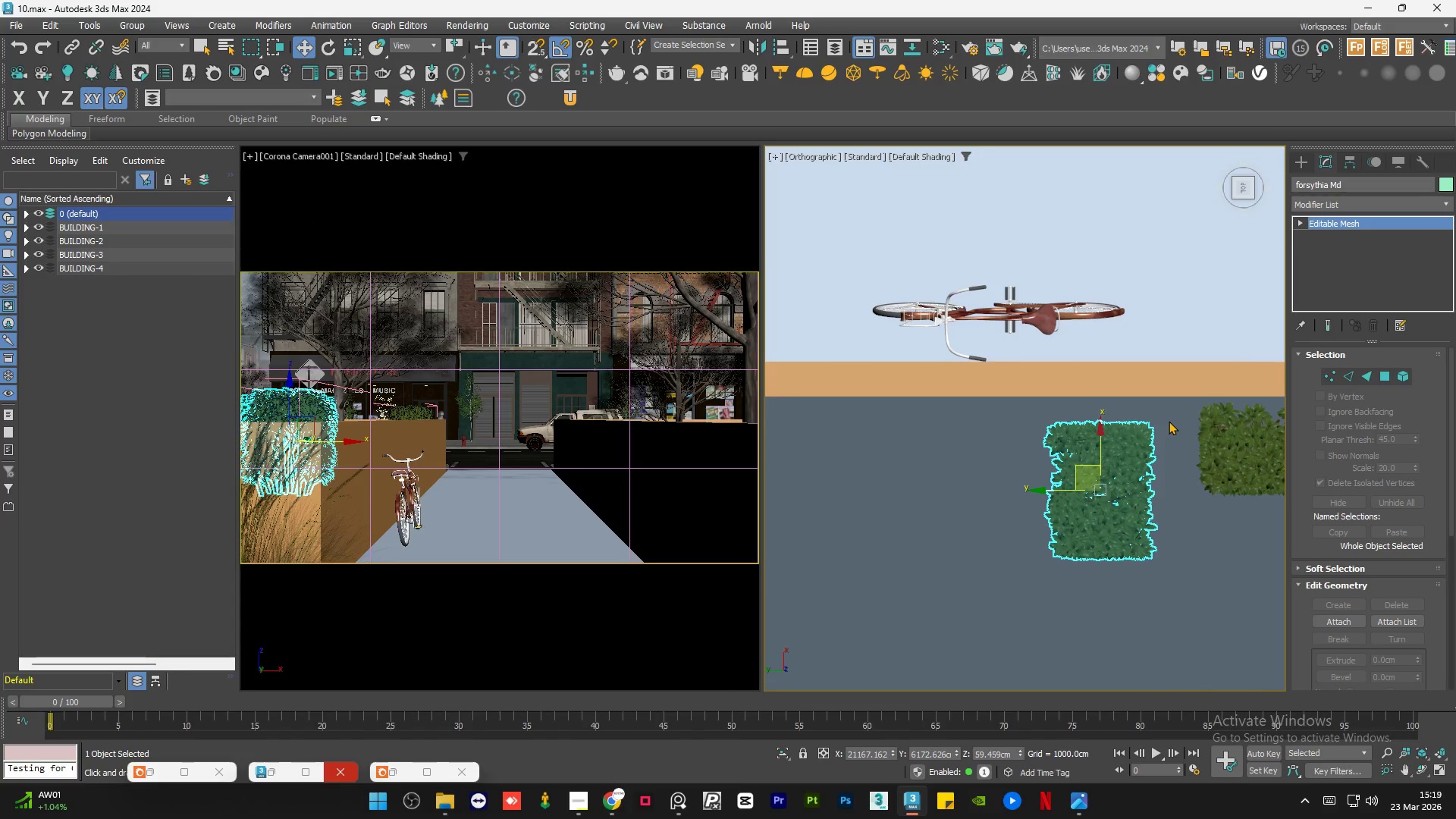 
key(E)
 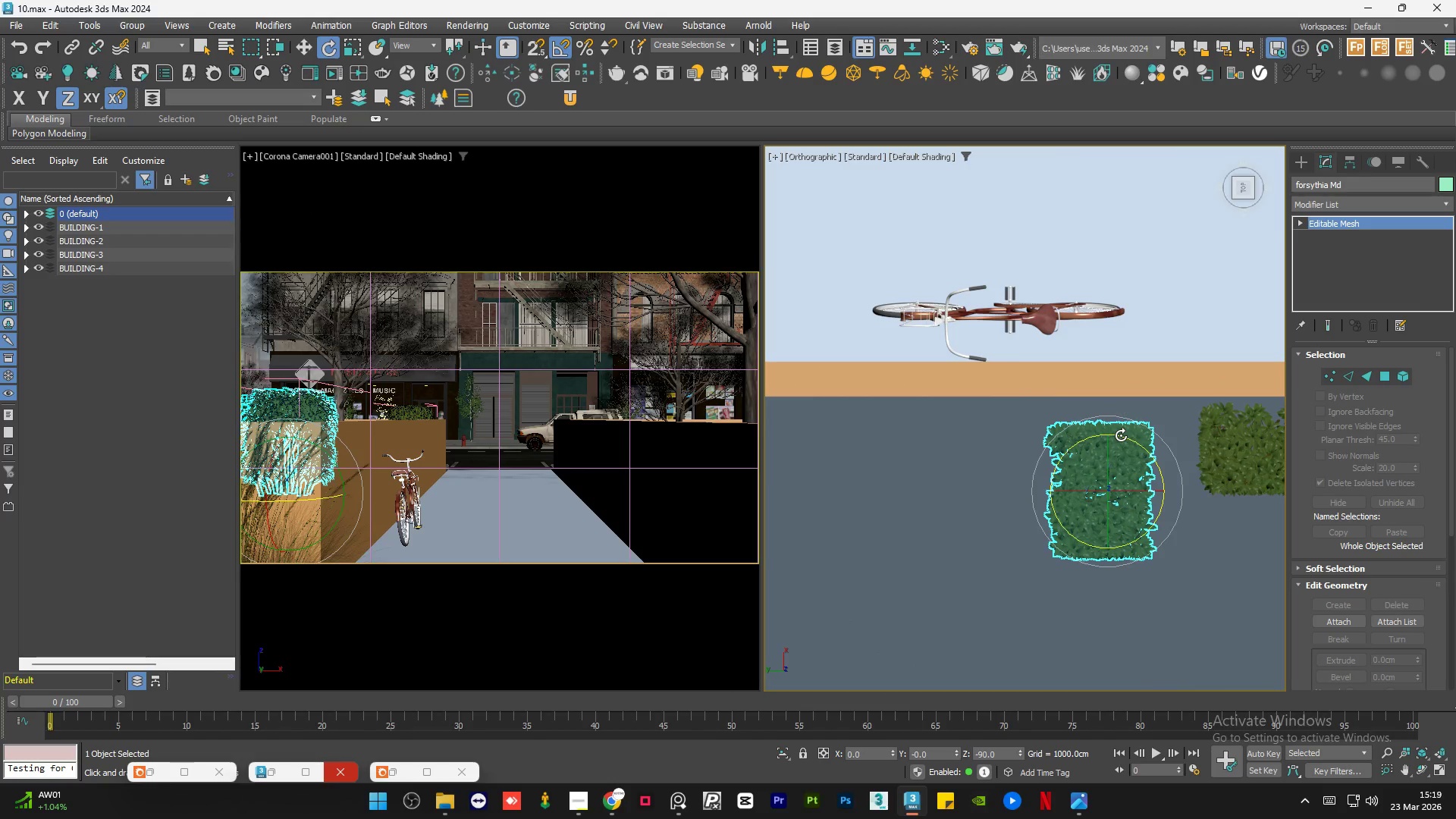 
left_click_drag(start_coordinate=[1121, 436], to_coordinate=[1185, 463])
 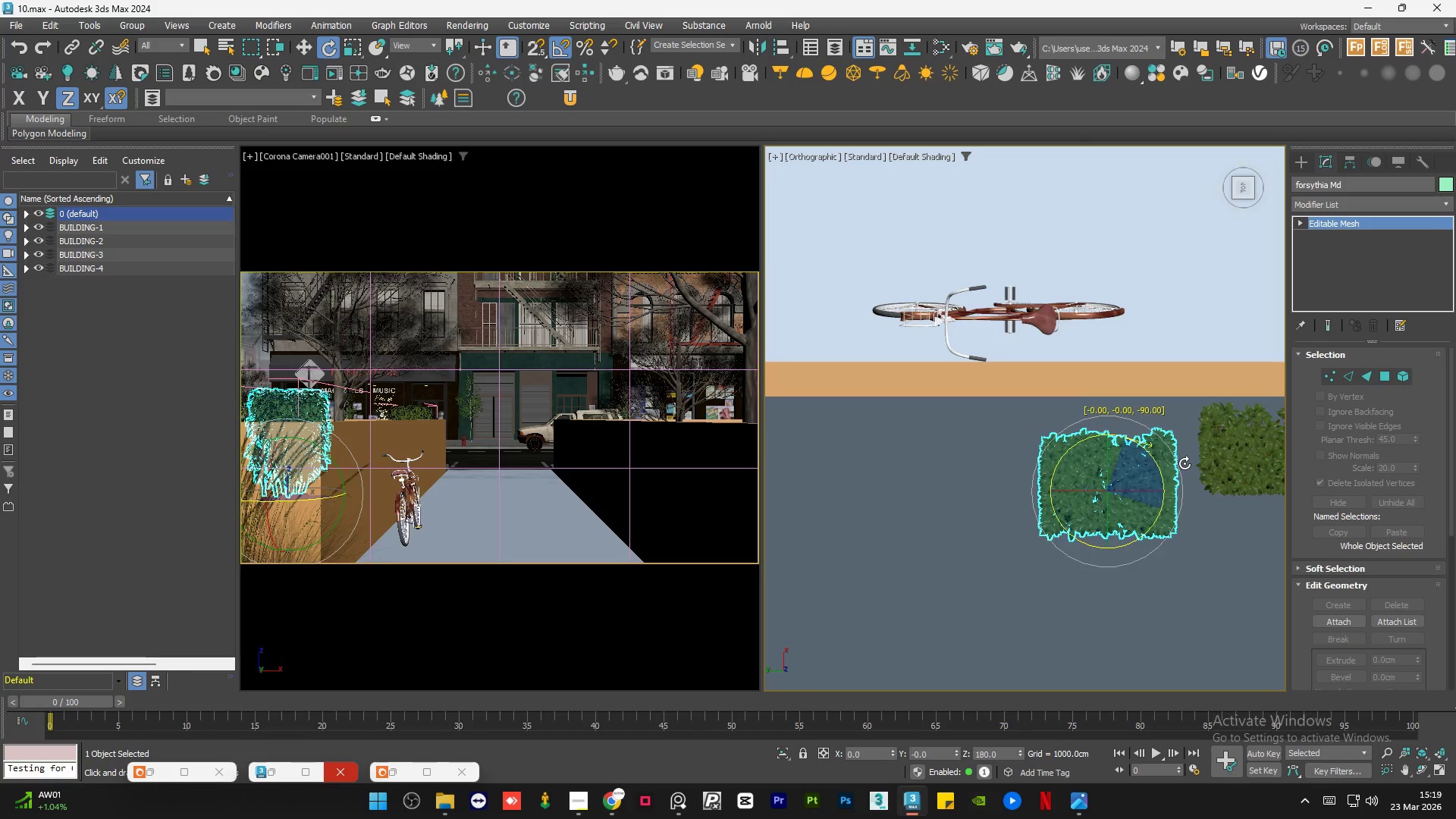 
key(W)
 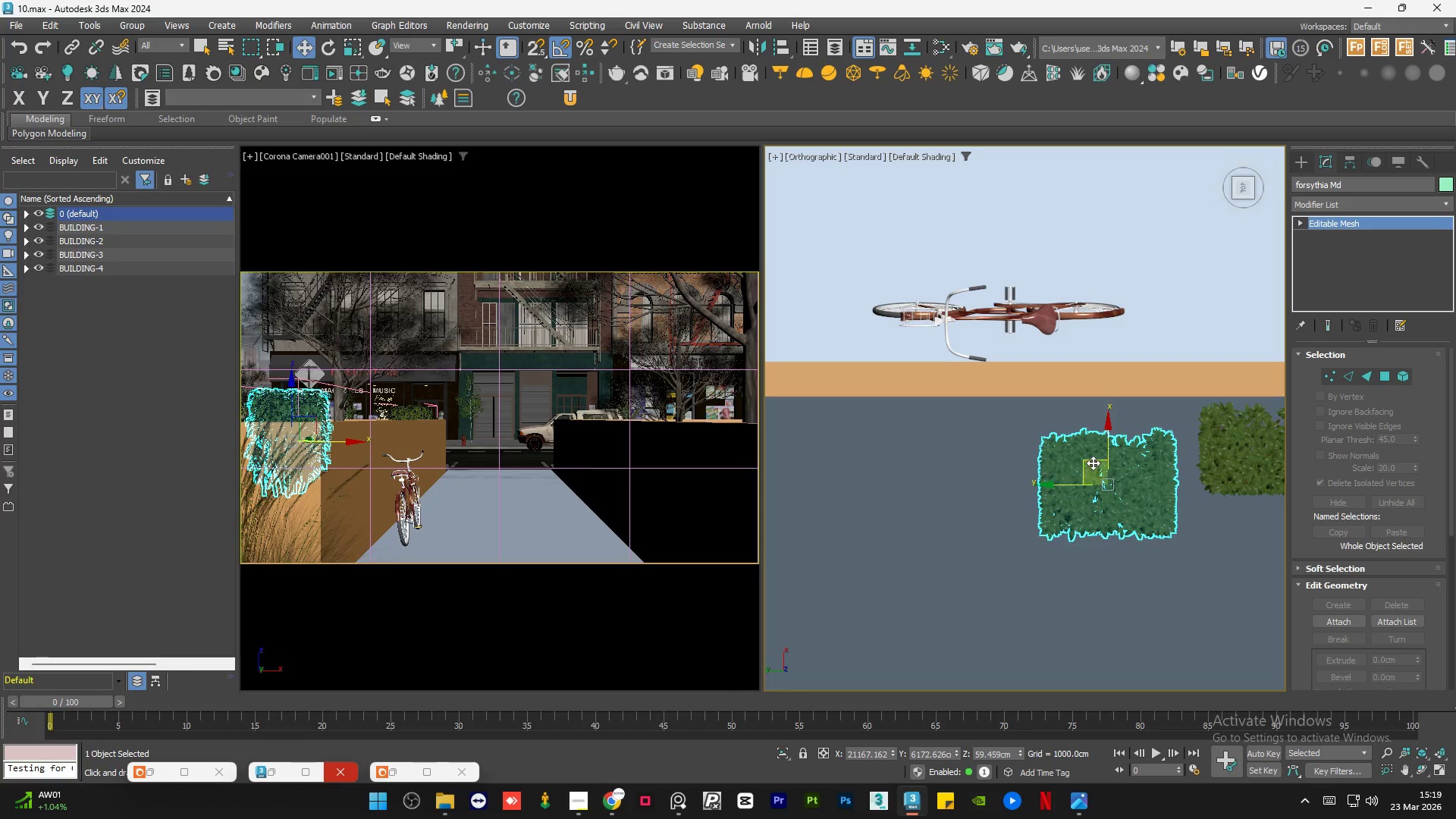 
left_click_drag(start_coordinate=[1093, 463], to_coordinate=[1104, 443])
 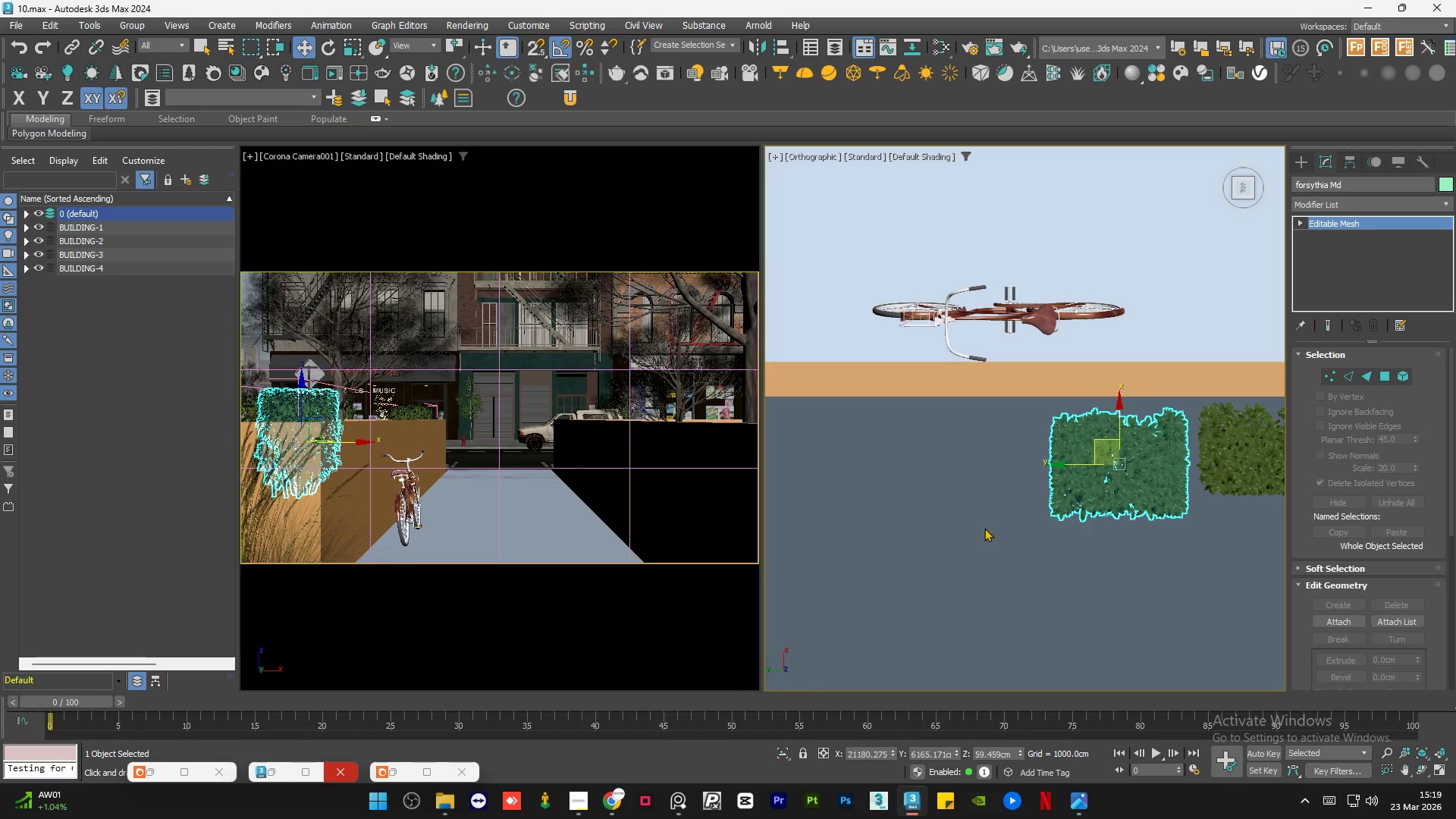 
left_click([963, 529])
 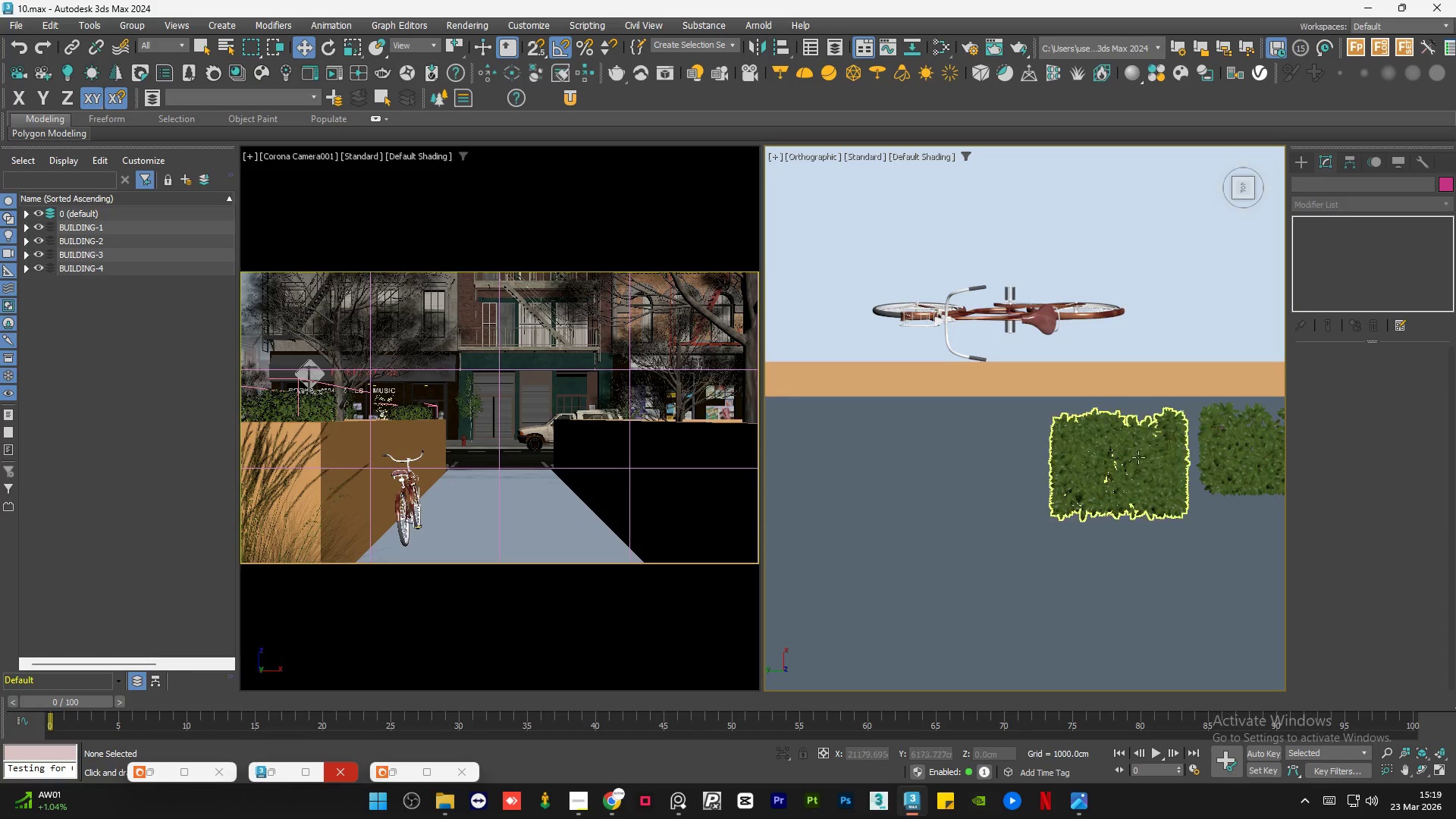 
left_click([1140, 449])
 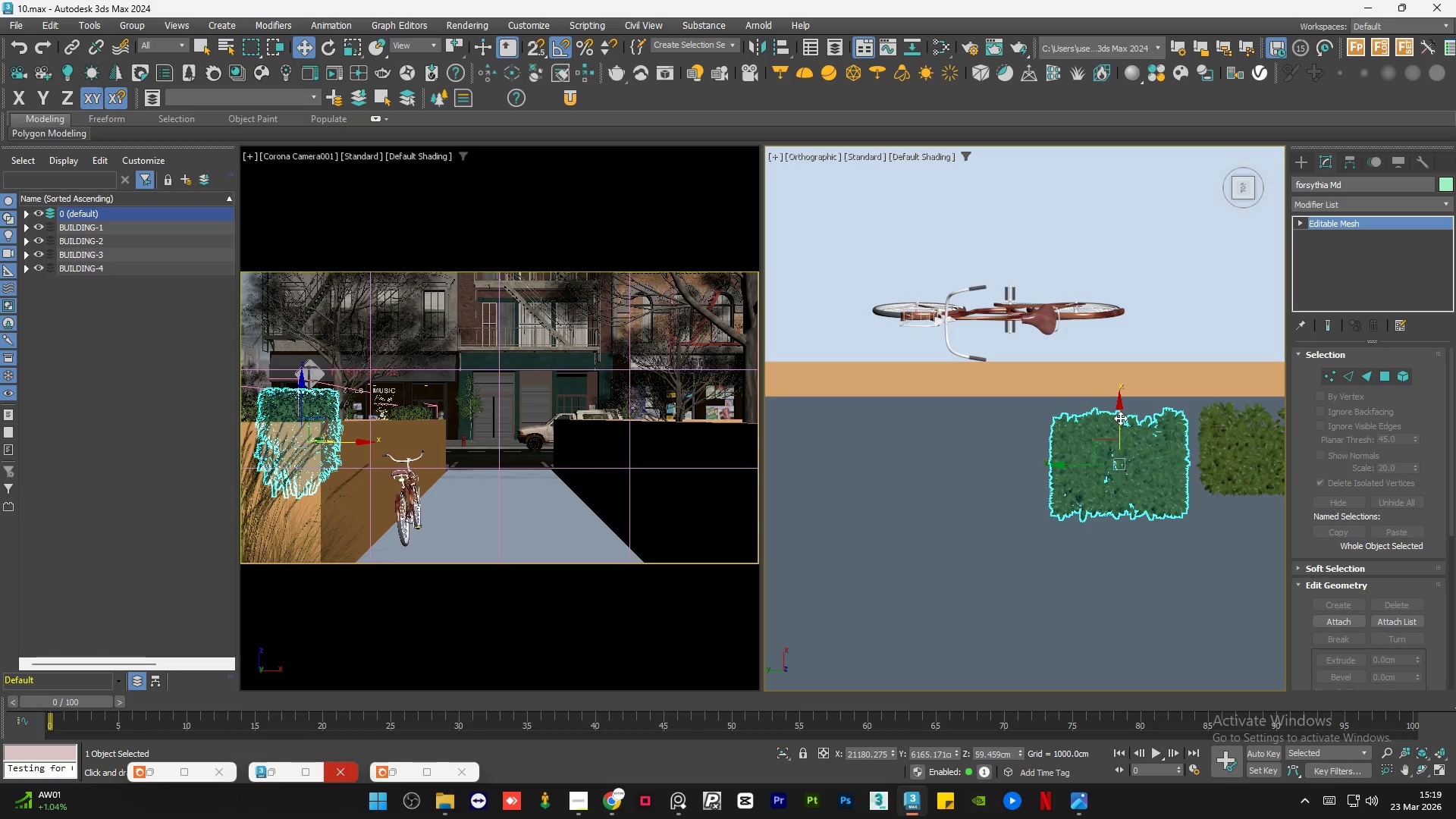 
left_click_drag(start_coordinate=[1120, 417], to_coordinate=[1120, 402])
 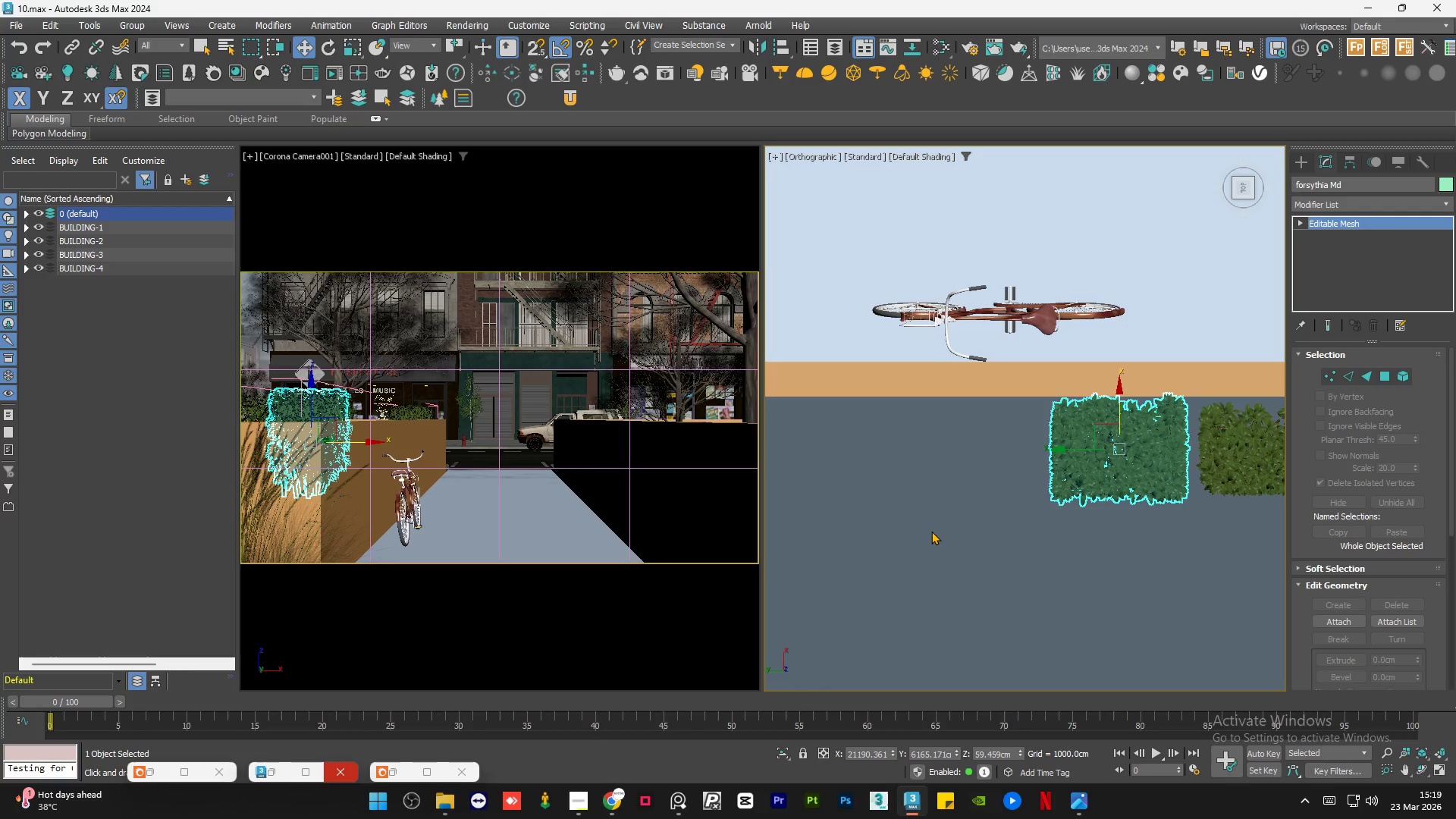 
left_click([930, 531])
 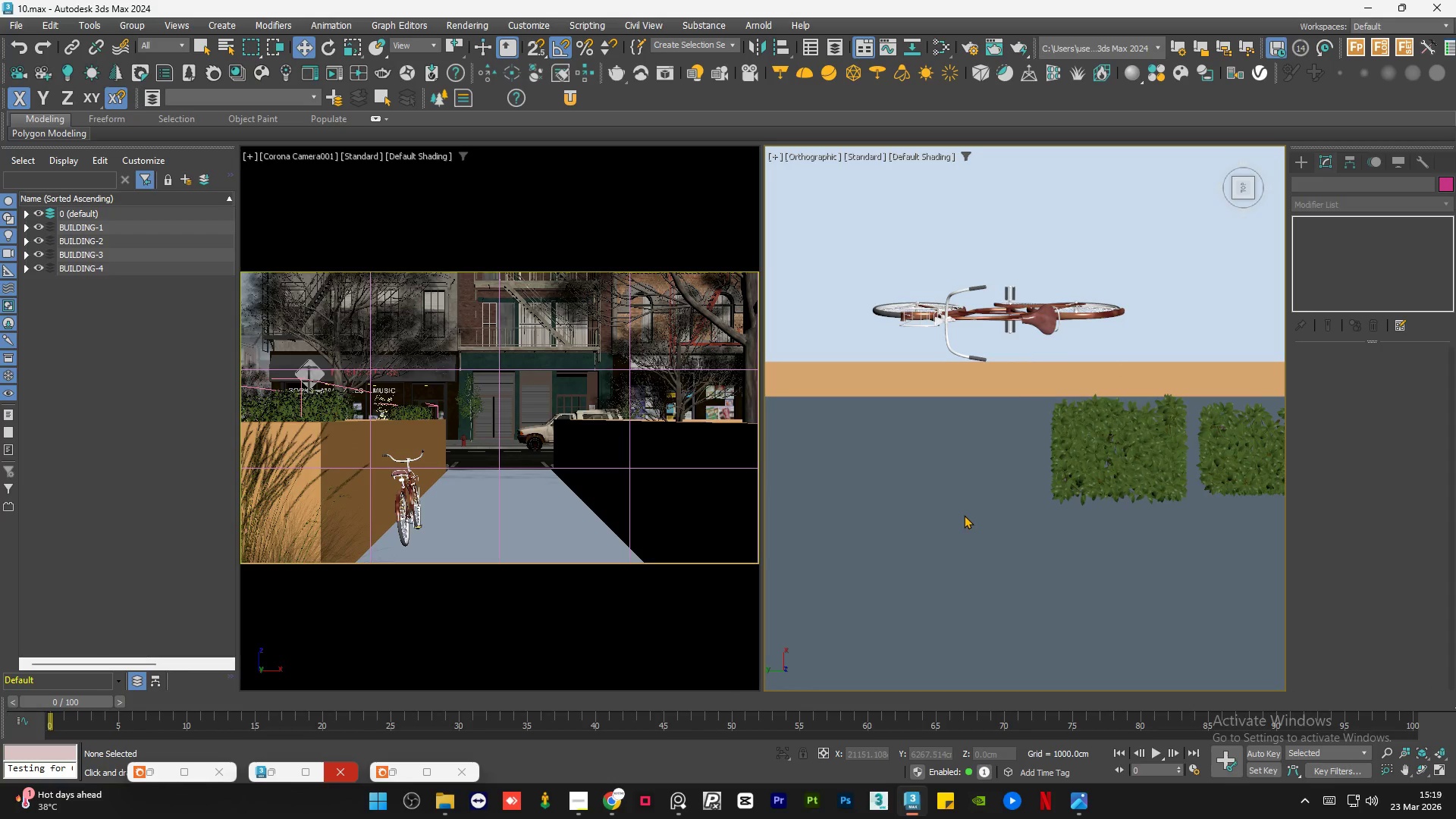 
left_click([1090, 500])
 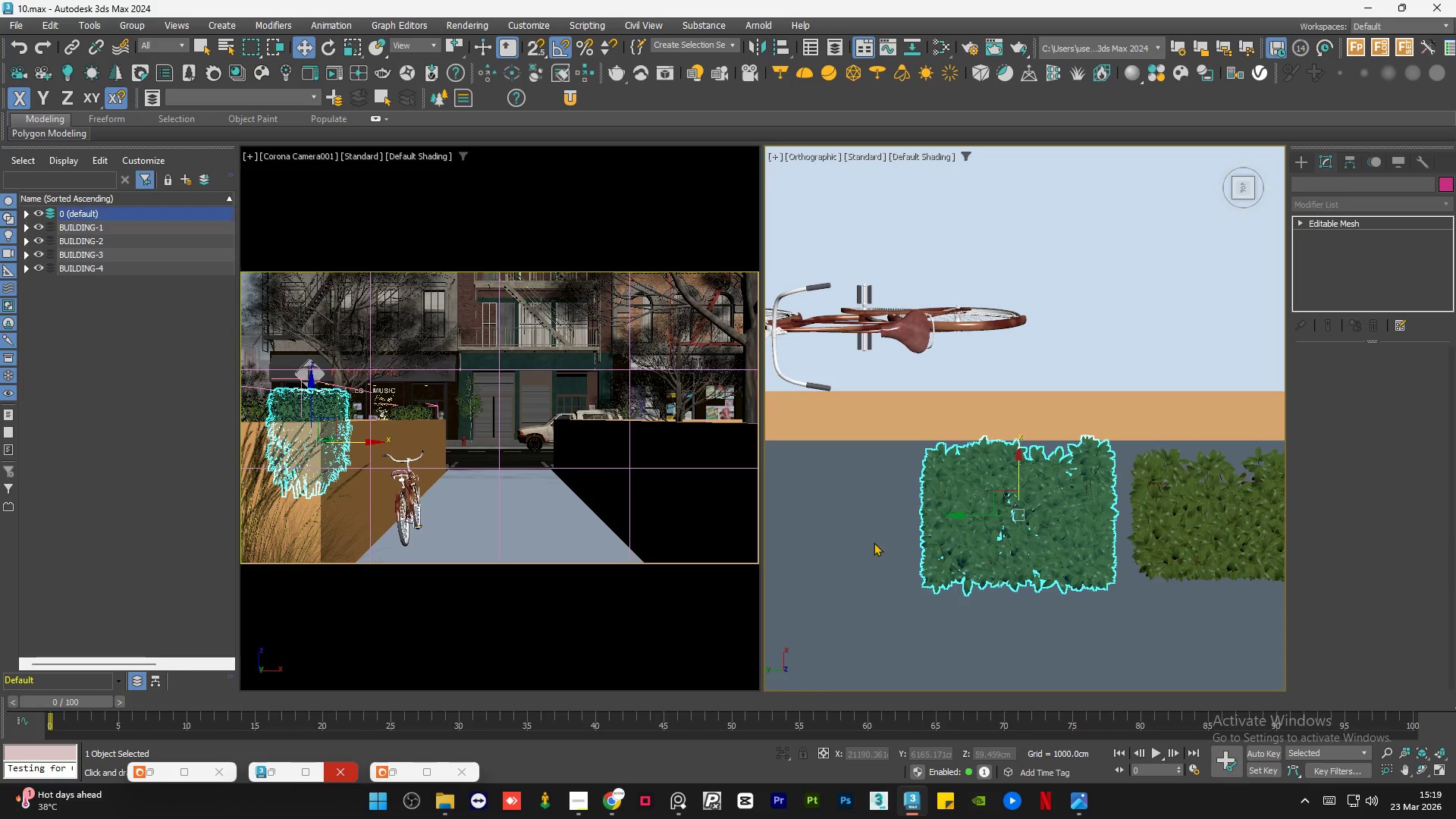 
scroll: coordinate [1129, 420], scroll_direction: up, amount: 1.0
 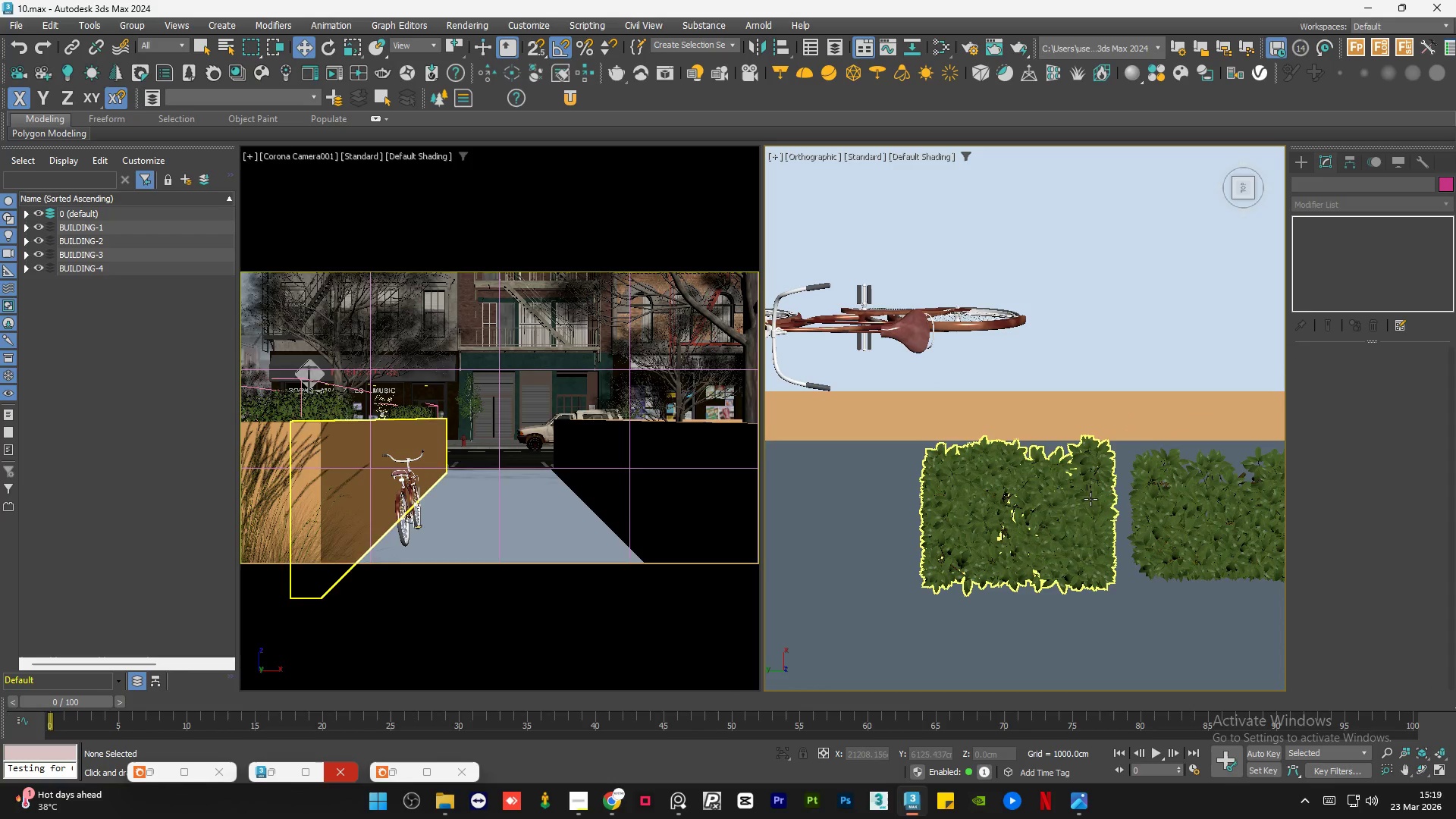 
left_click([874, 542])
 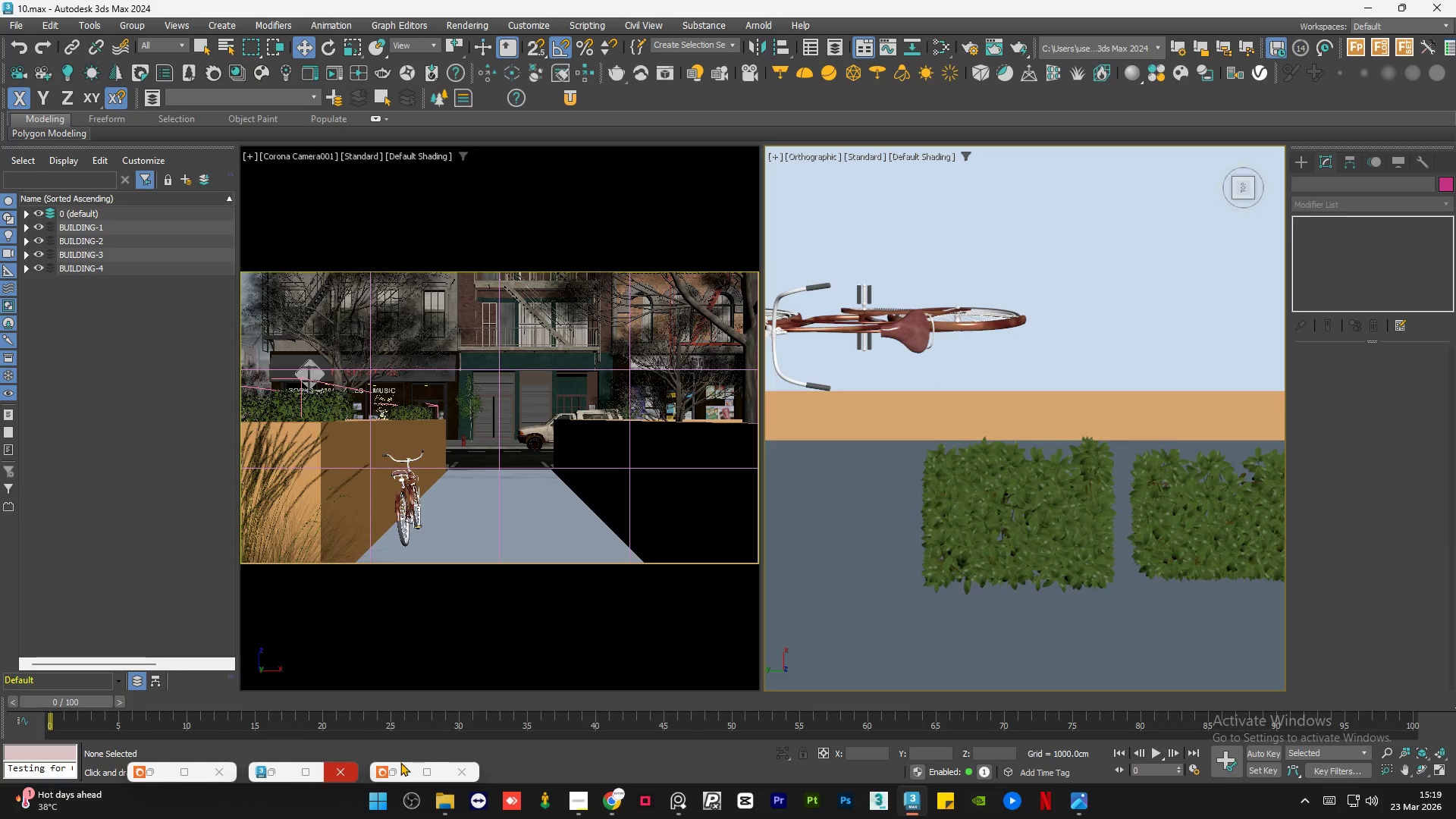 
left_click([397, 769])
 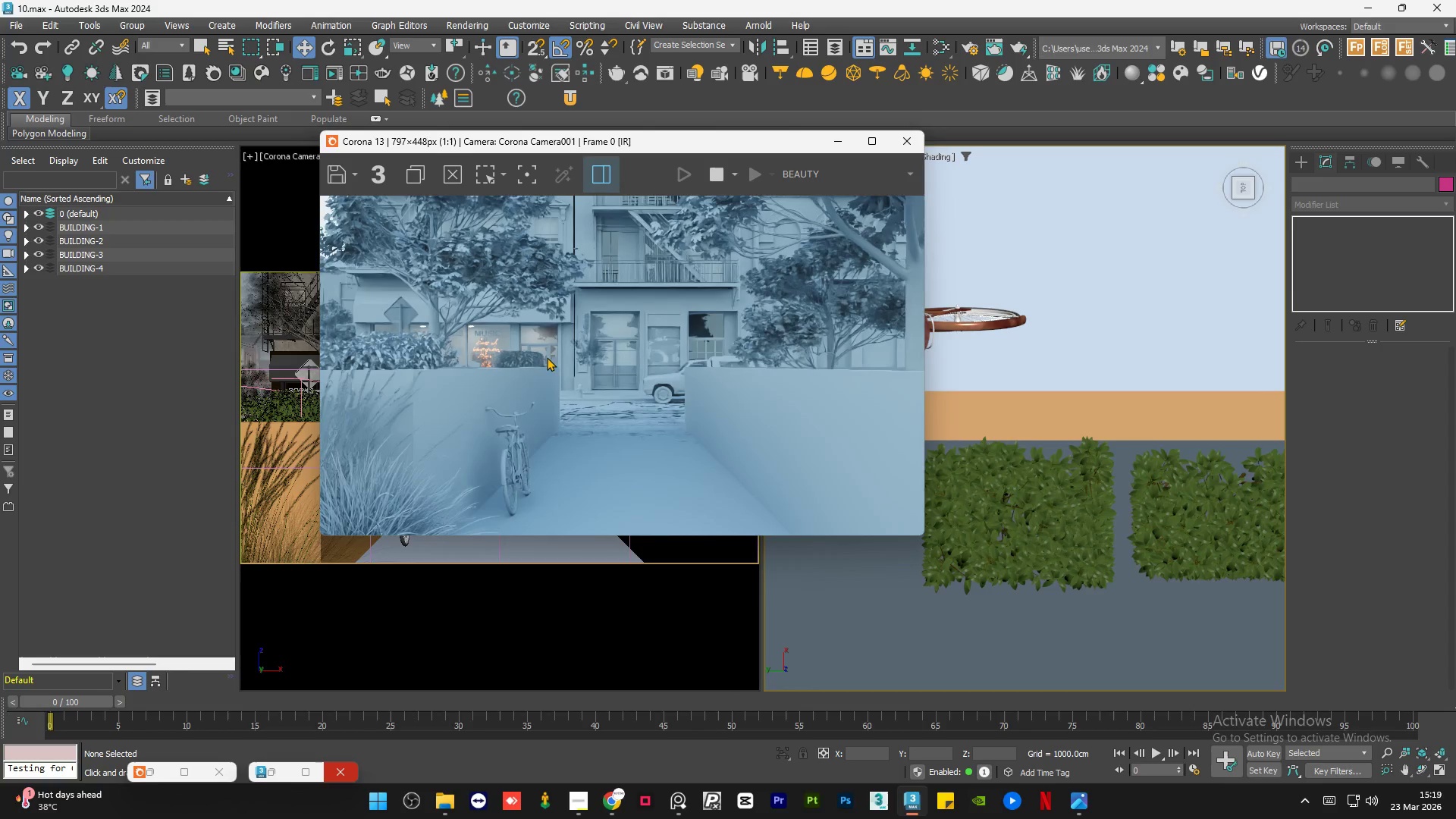 
scroll: coordinate [607, 369], scroll_direction: down, amount: 1.0
 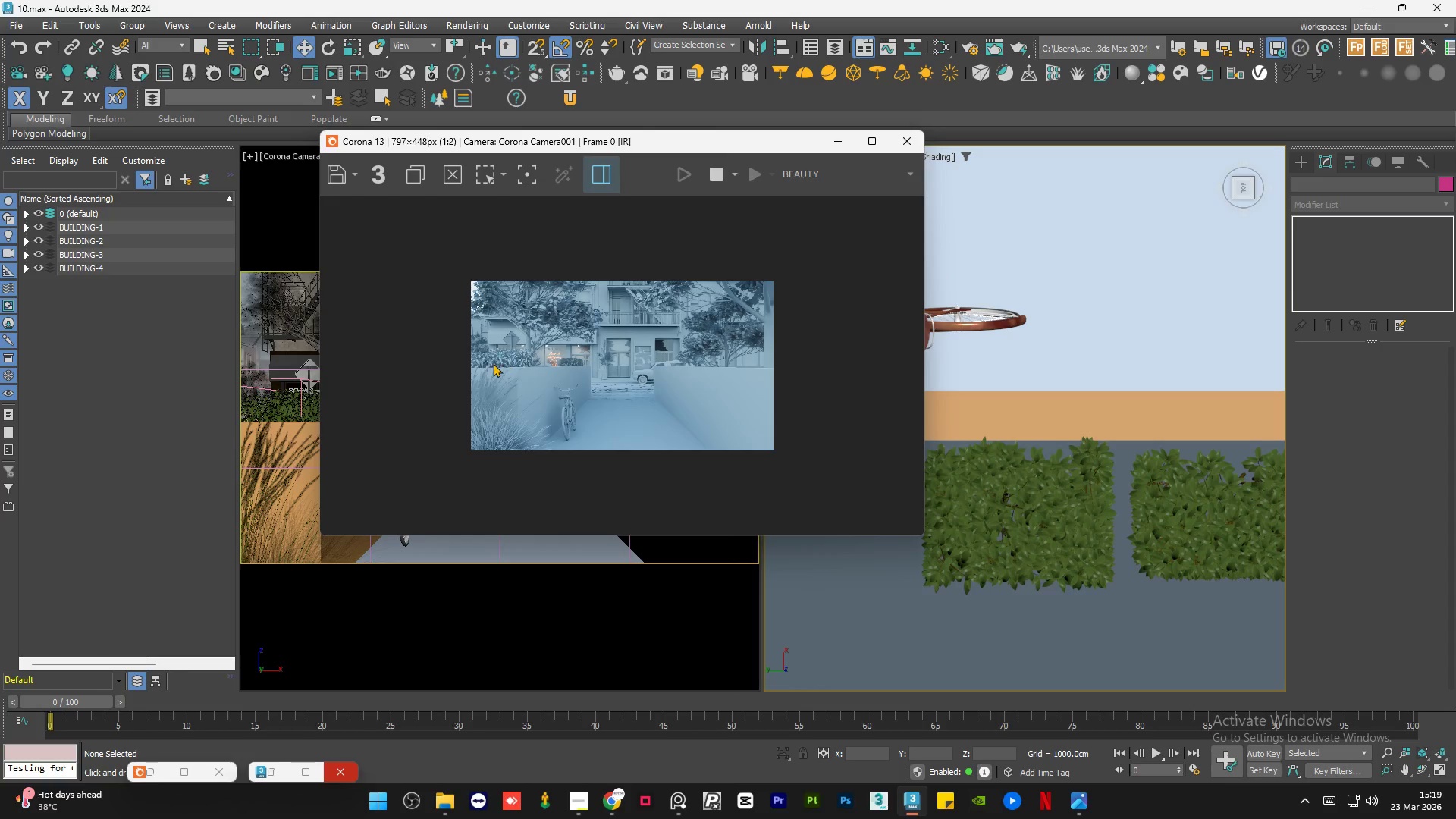 
scroll: coordinate [492, 364], scroll_direction: up, amount: 1.0
 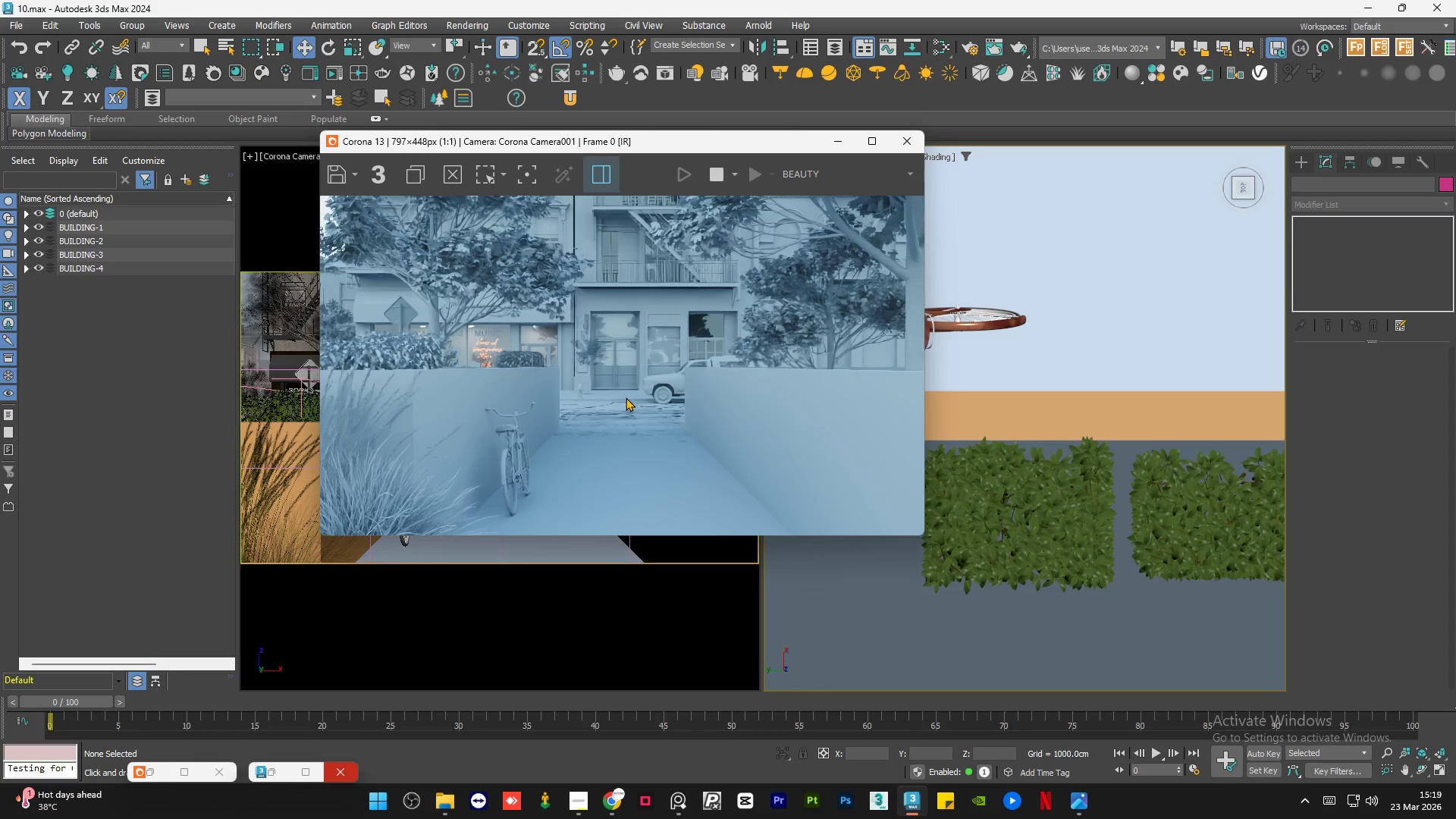 
scroll: coordinate [626, 397], scroll_direction: down, amount: 1.0
 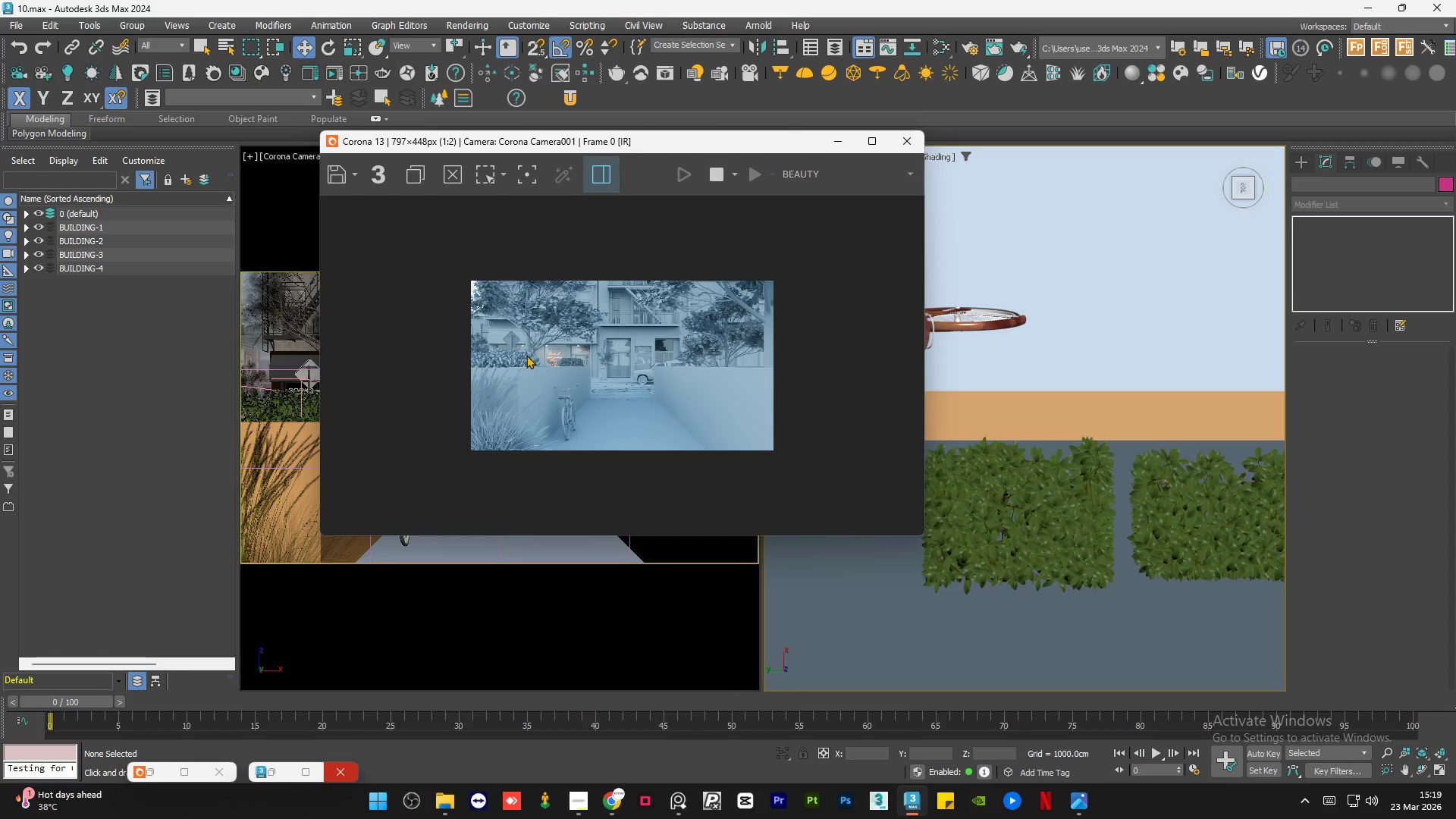 
scroll: coordinate [373, 354], scroll_direction: up, amount: 3.0
 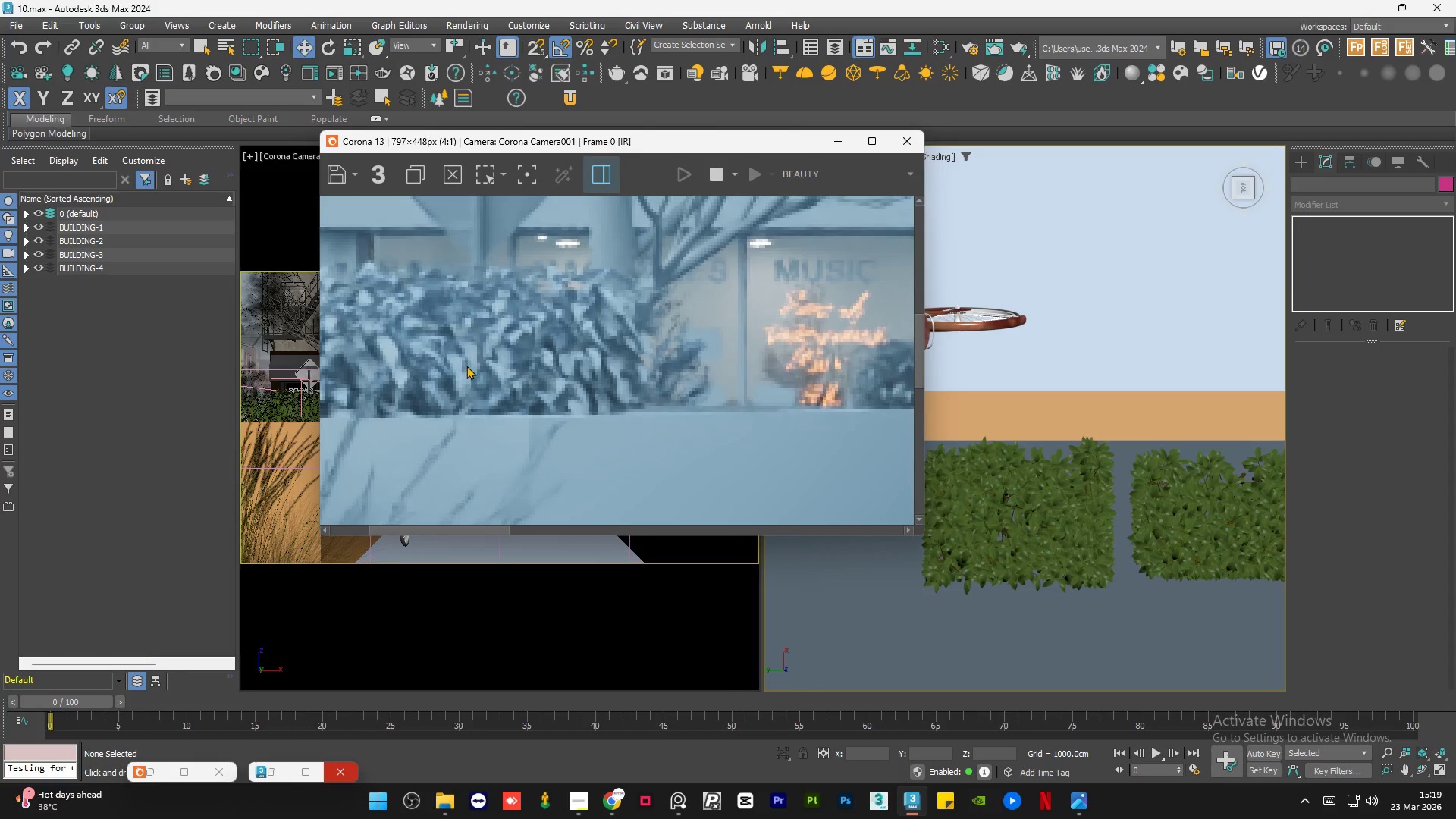 
scroll: coordinate [466, 366], scroll_direction: down, amount: 2.0
 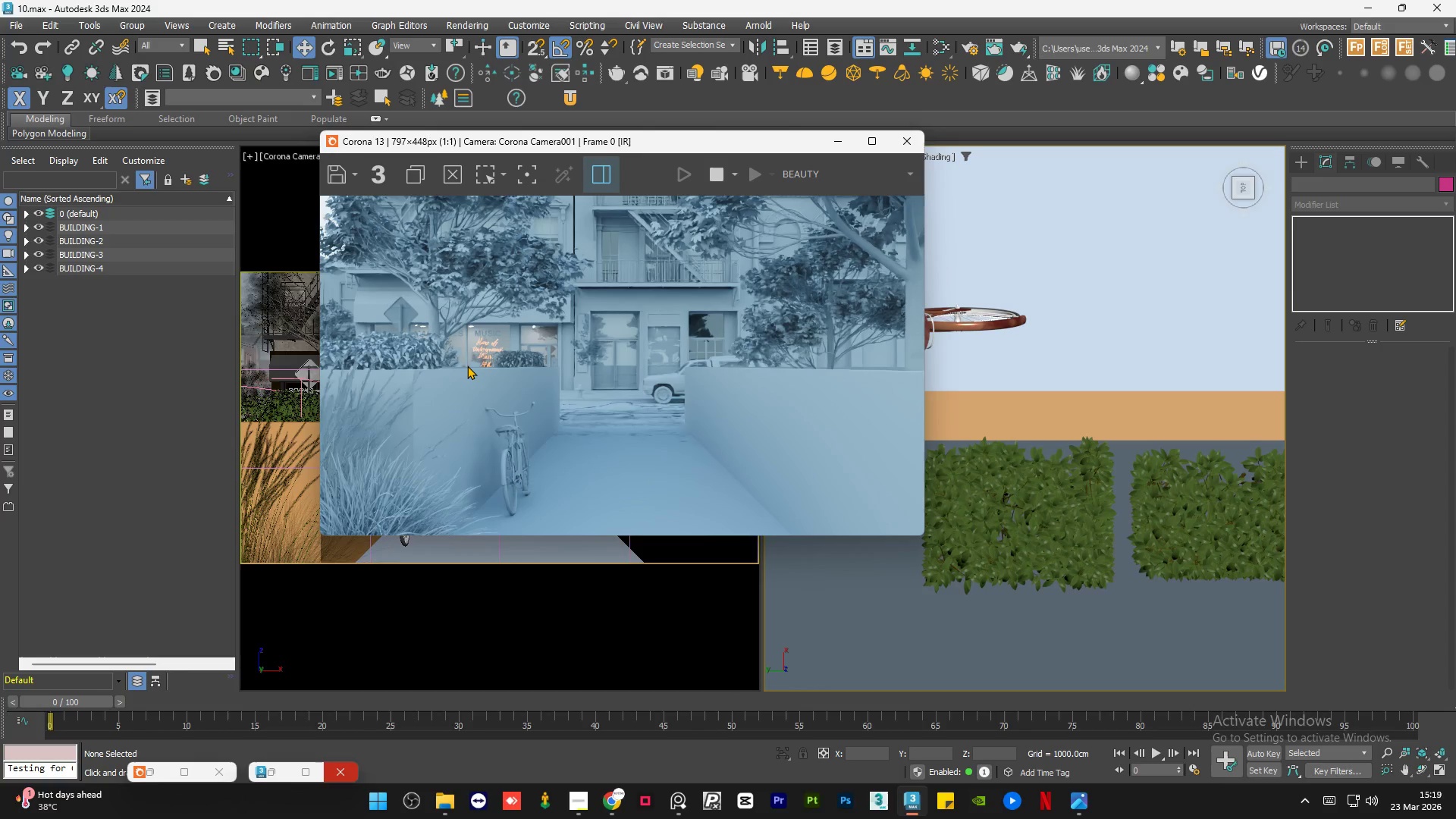 
left_click([839, 145])
 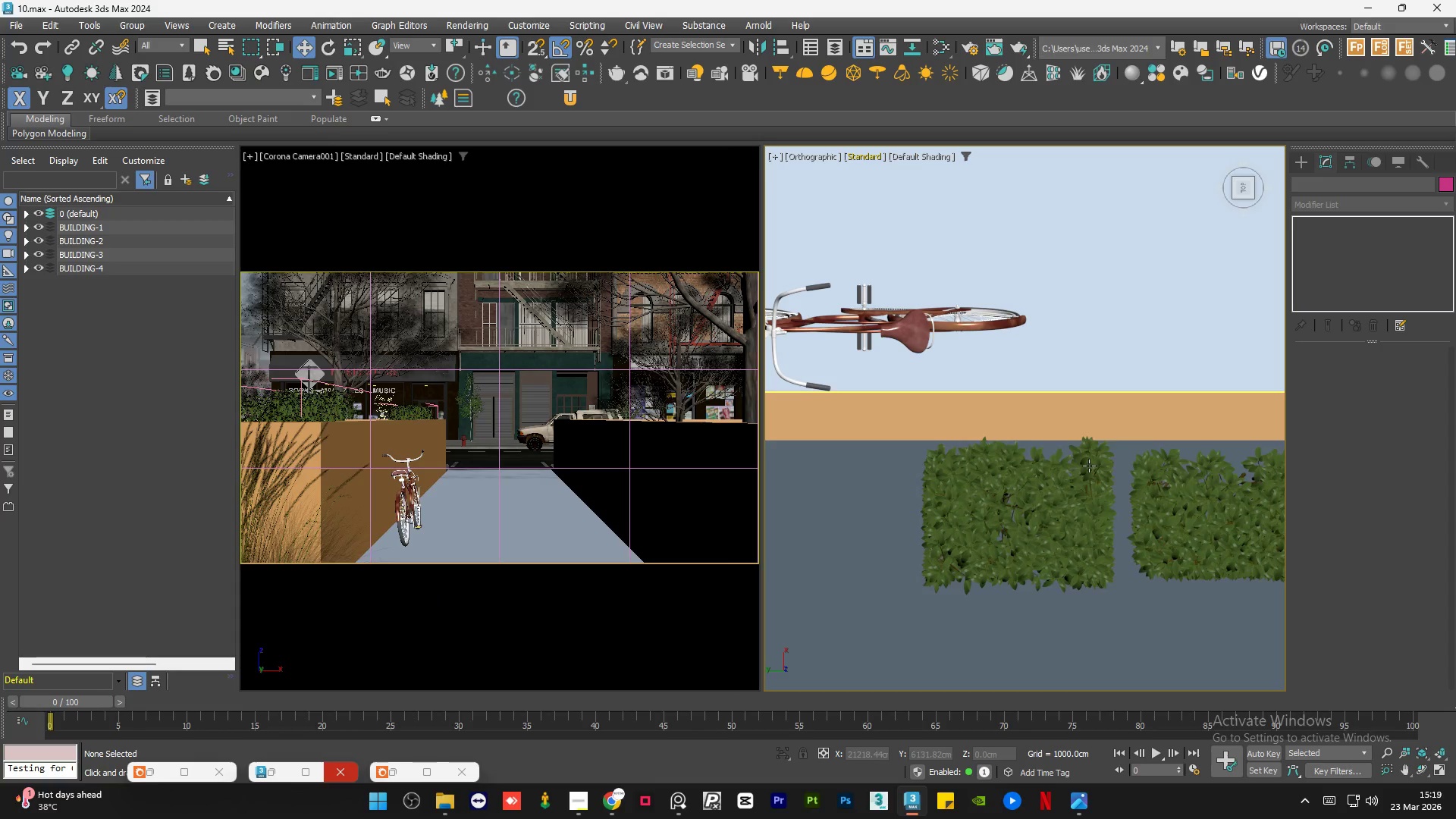 
left_click([1075, 481])
 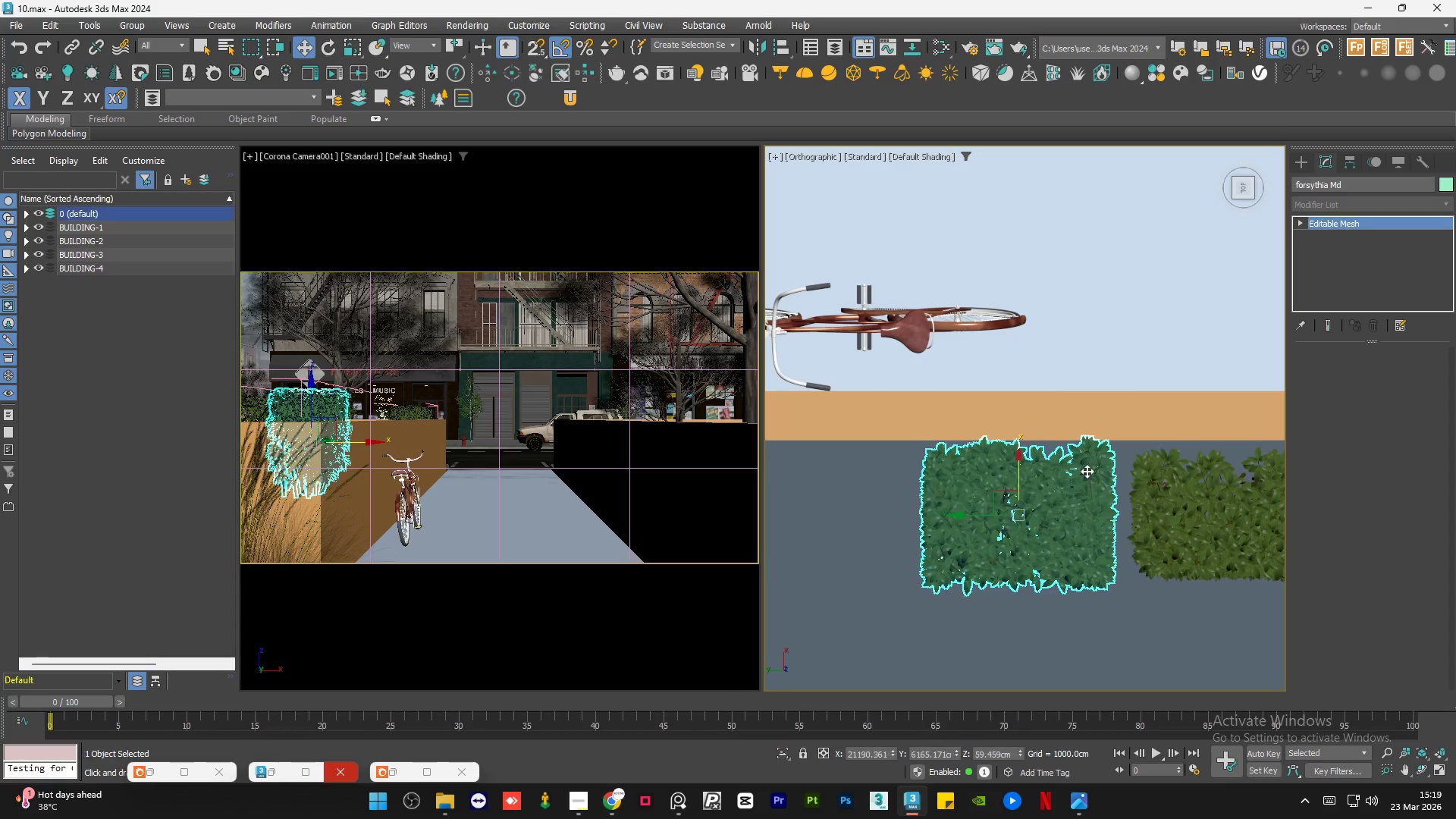 
scroll: coordinate [1093, 470], scroll_direction: down, amount: 6.0
 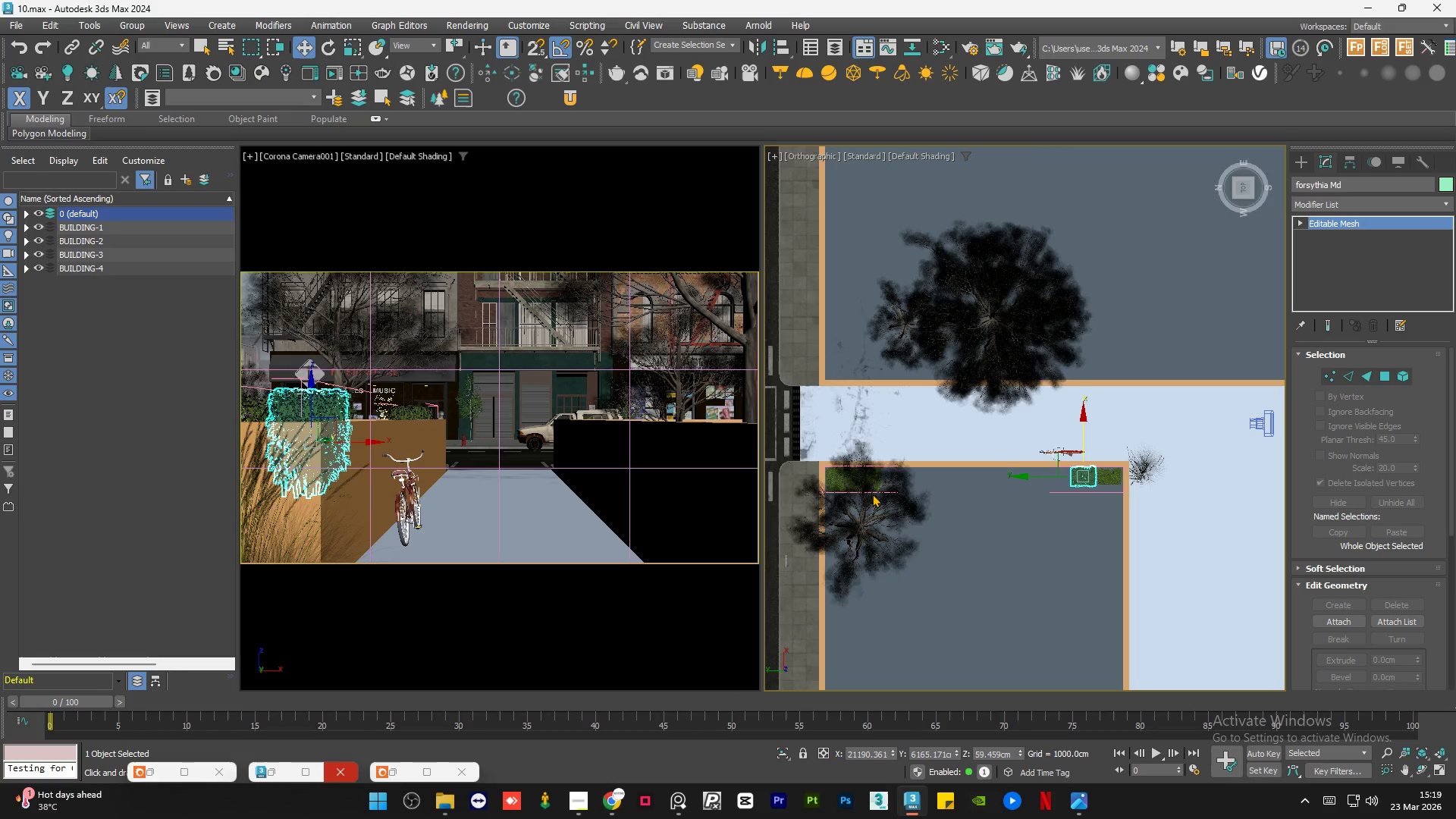 
scroll: coordinate [876, 472], scroll_direction: up, amount: 7.0
 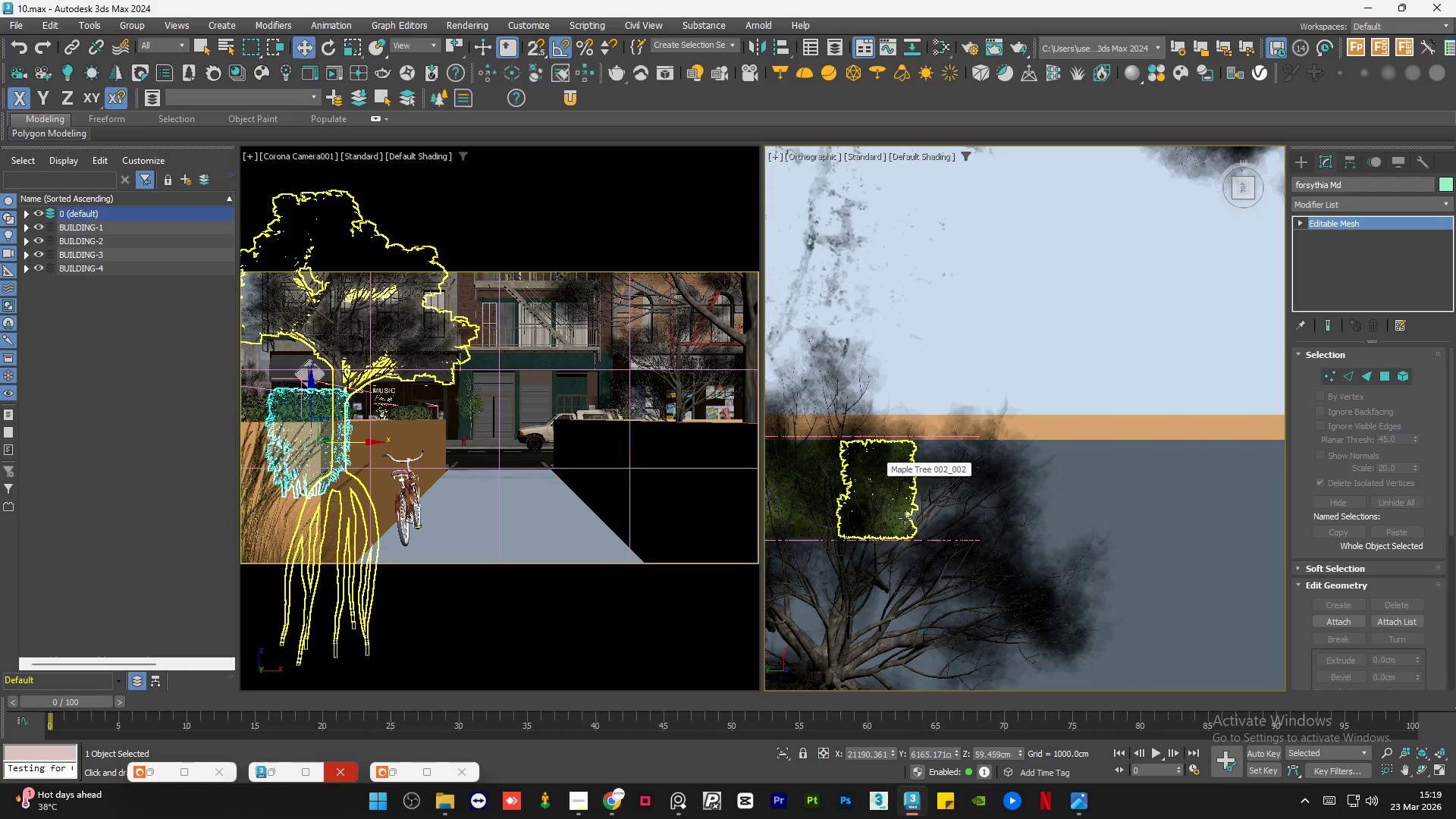 
left_click([905, 518])
 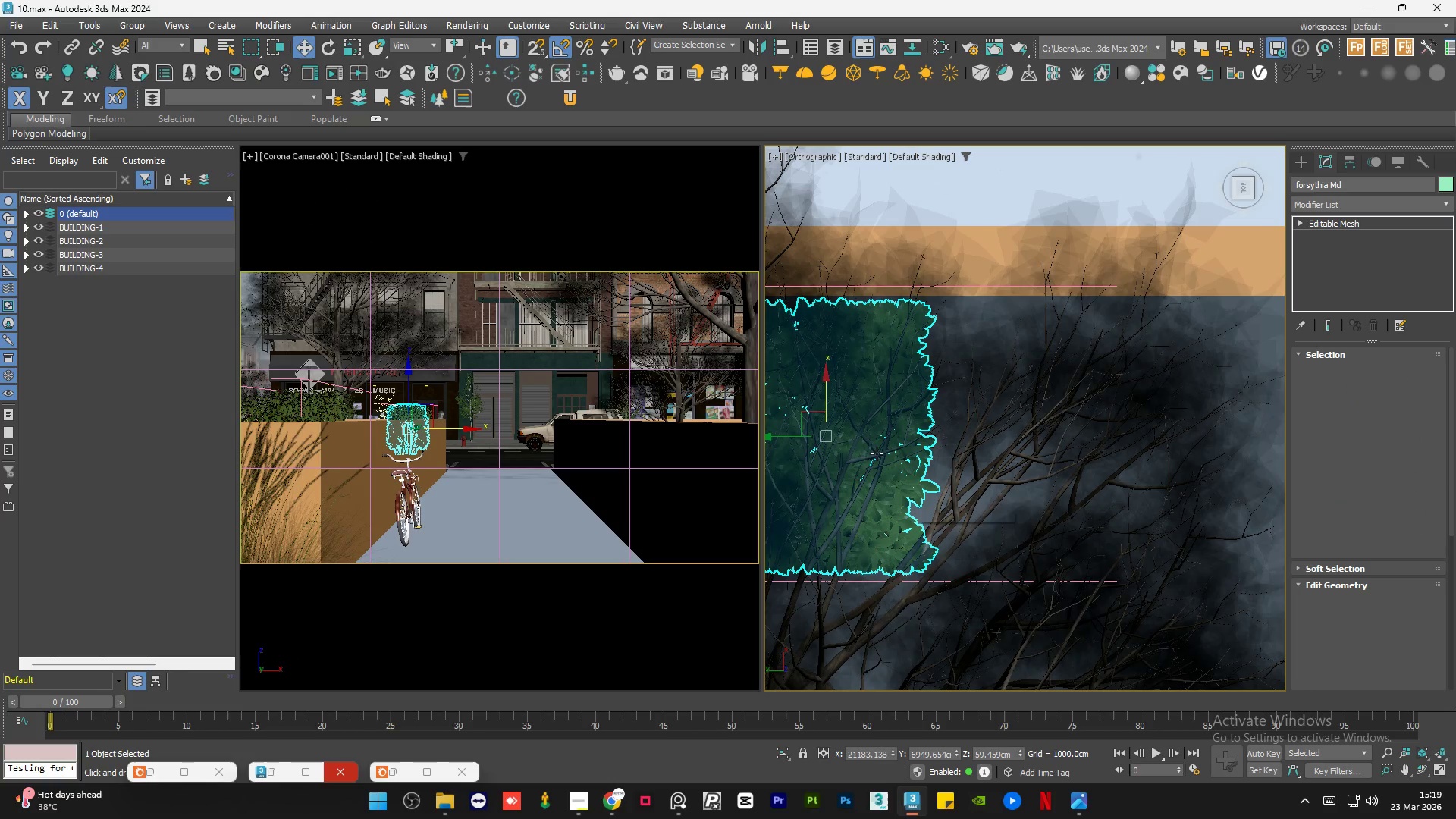 
scroll: coordinate [905, 518], scroll_direction: up, amount: 4.0
 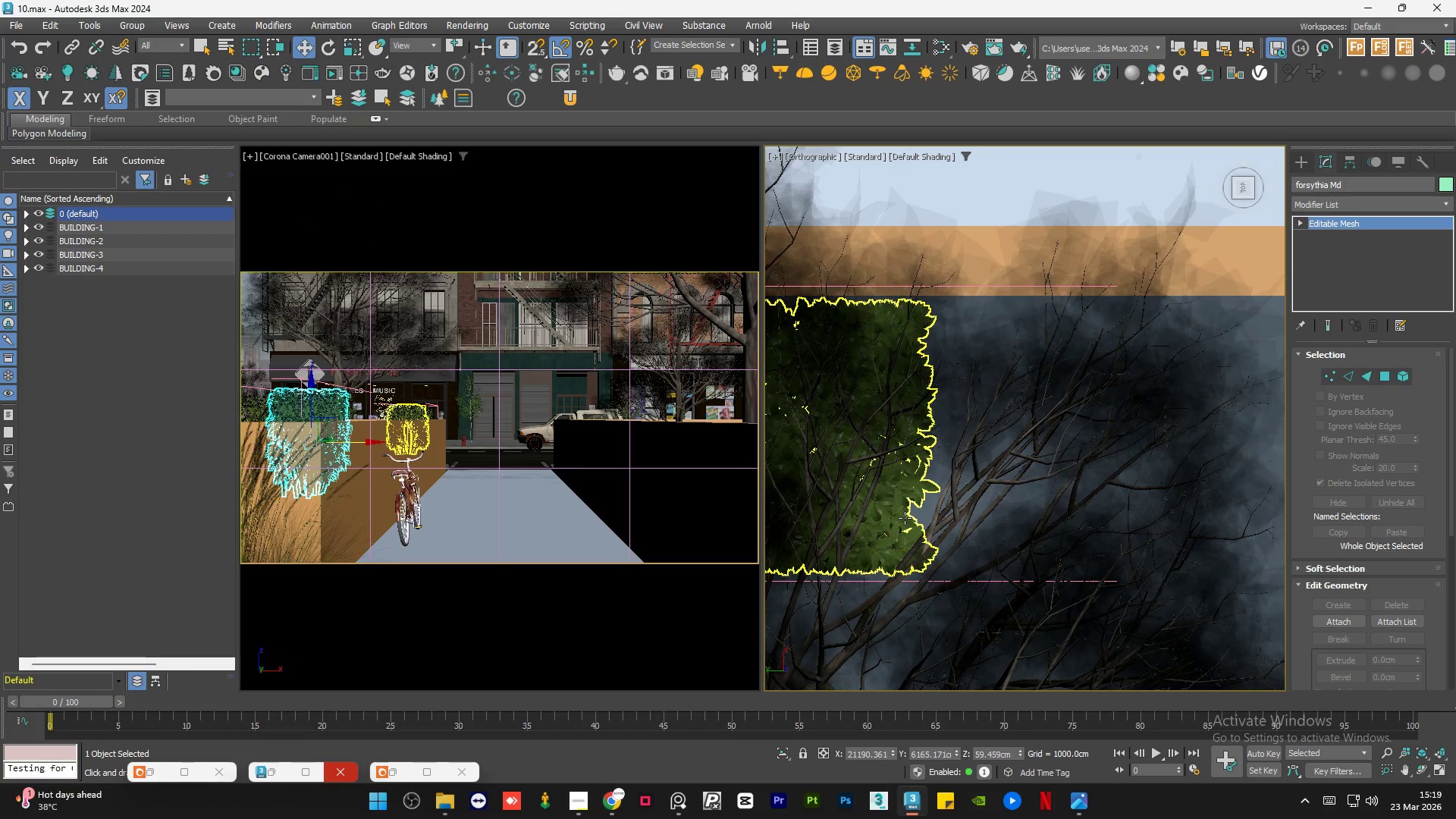 
scroll: coordinate [799, 417], scroll_direction: down, amount: 7.0
 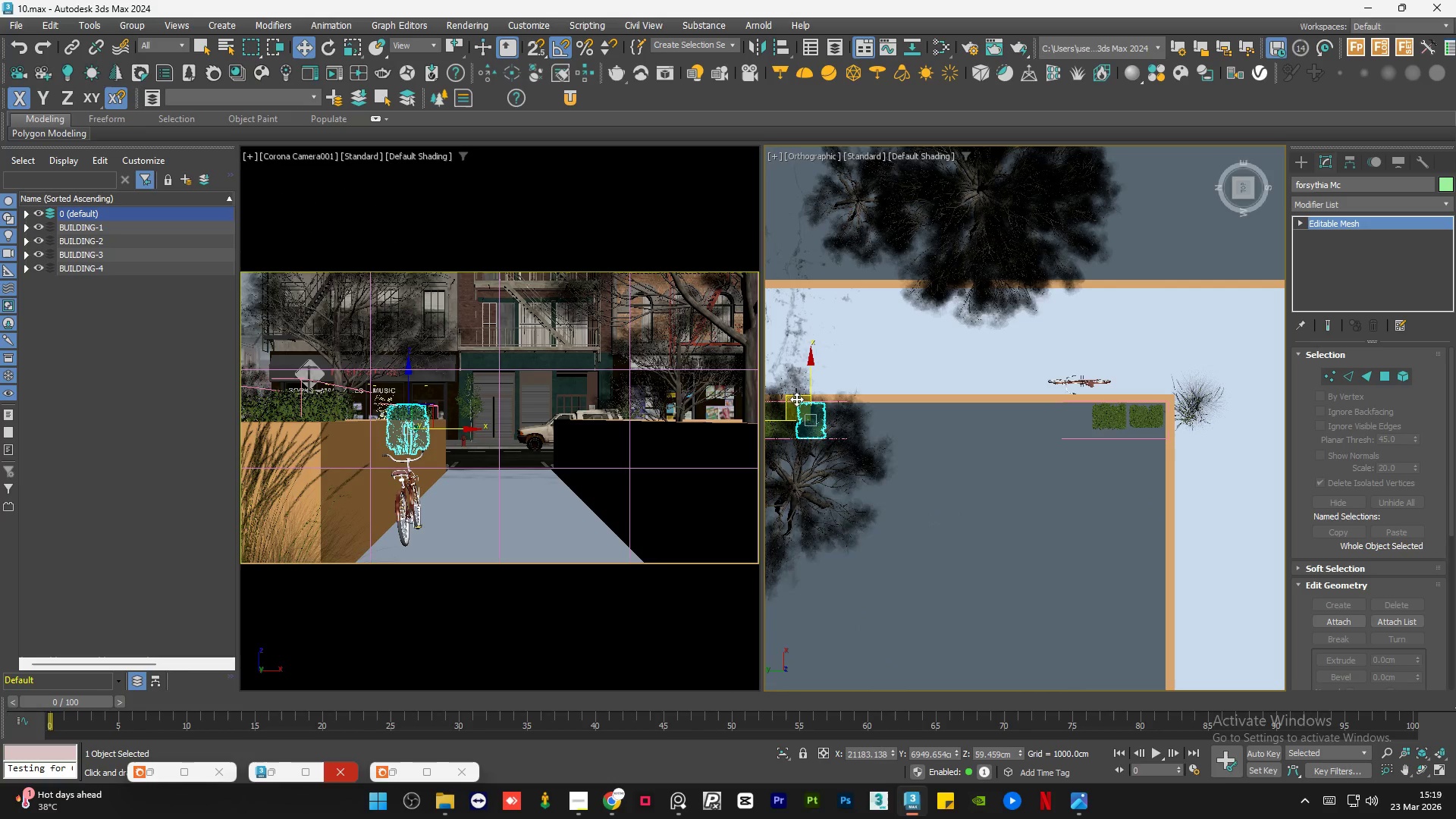 
left_click_drag(start_coordinate=[792, 397], to_coordinate=[1041, 397])
 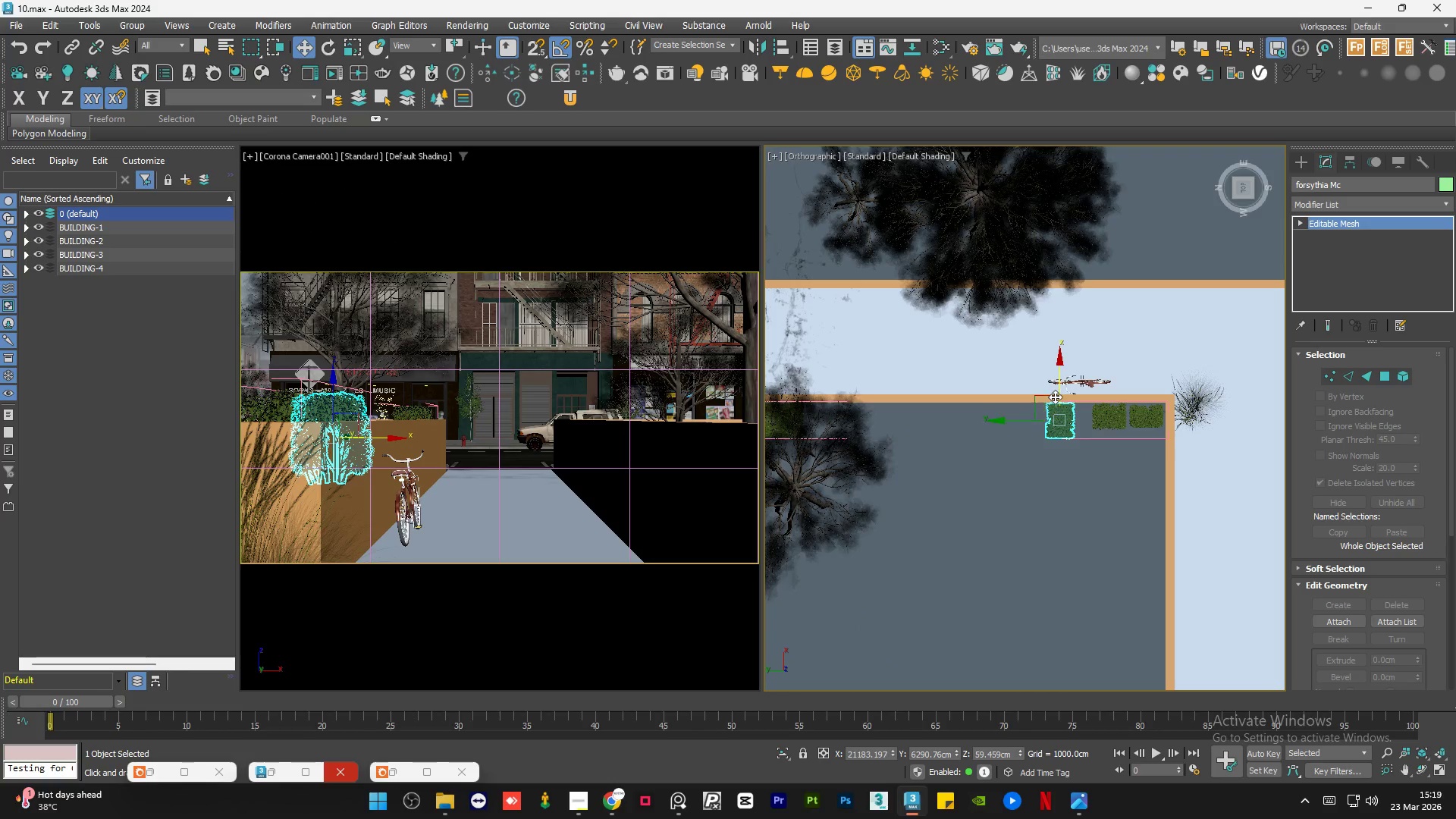 
scroll: coordinate [1055, 431], scroll_direction: up, amount: 6.0
 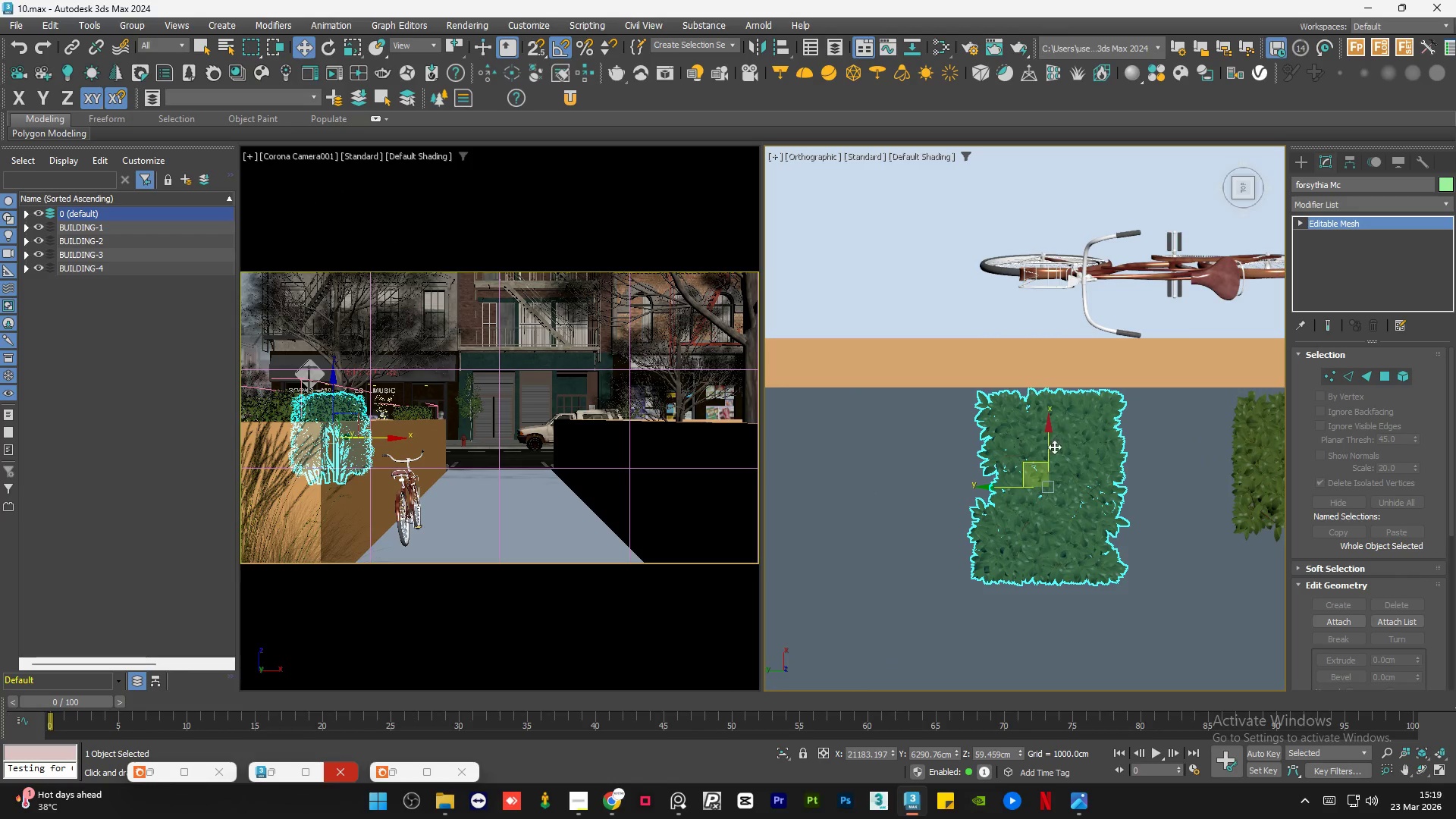 
type(ew)
 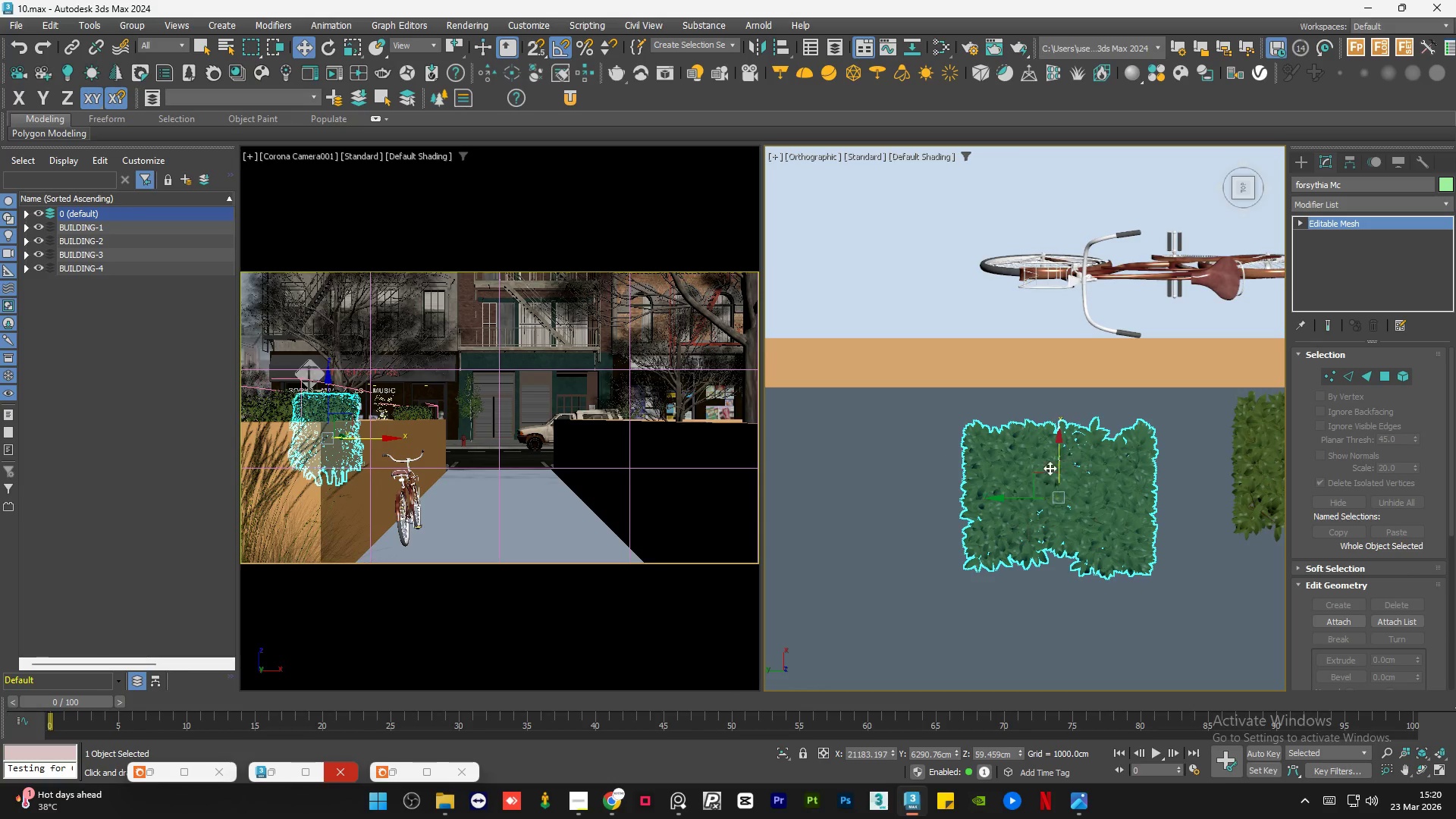 
left_click_drag(start_coordinate=[1087, 441], to_coordinate=[1025, 413])
 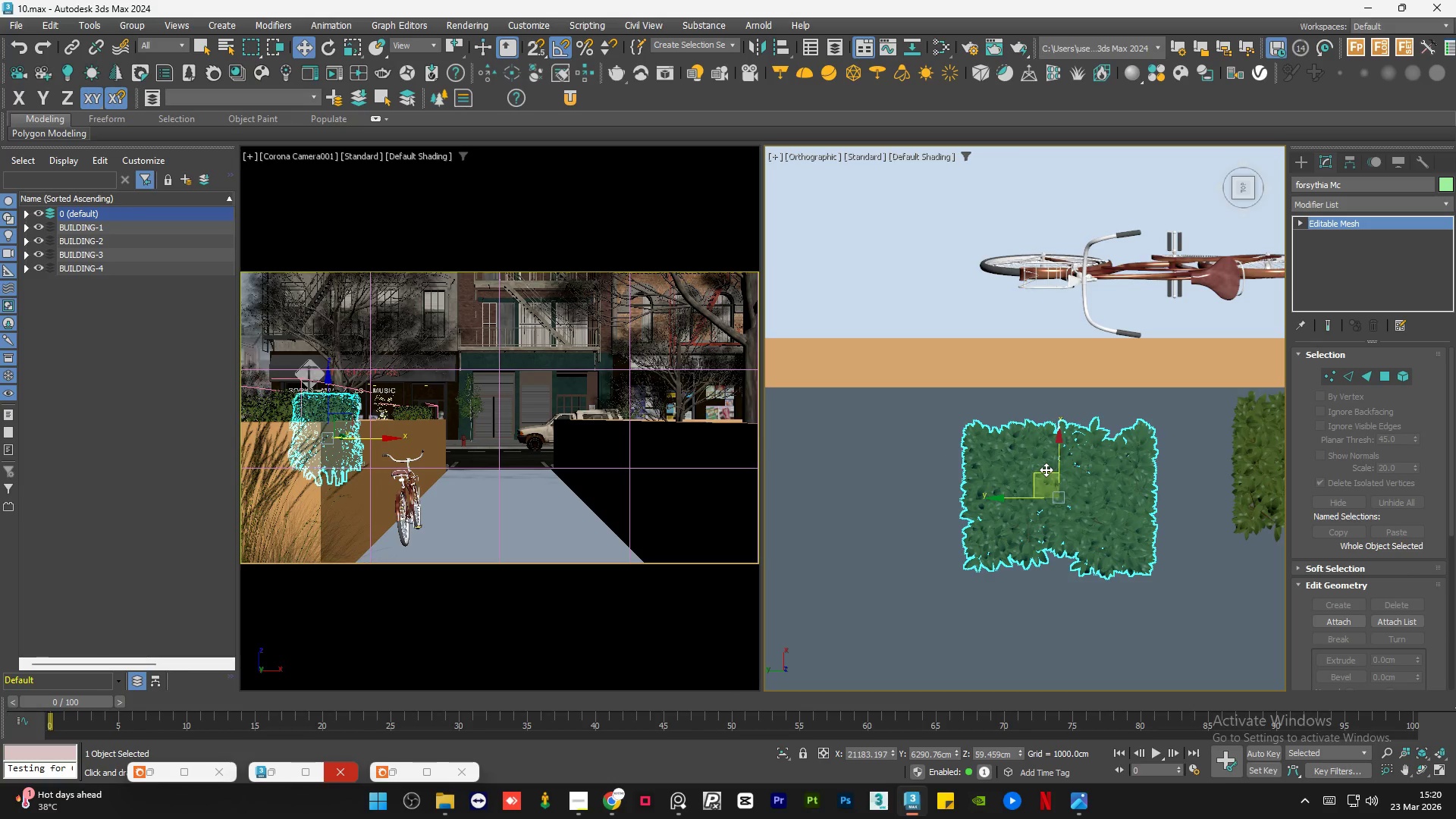 
left_click_drag(start_coordinate=[1039, 476], to_coordinate=[1100, 449])
 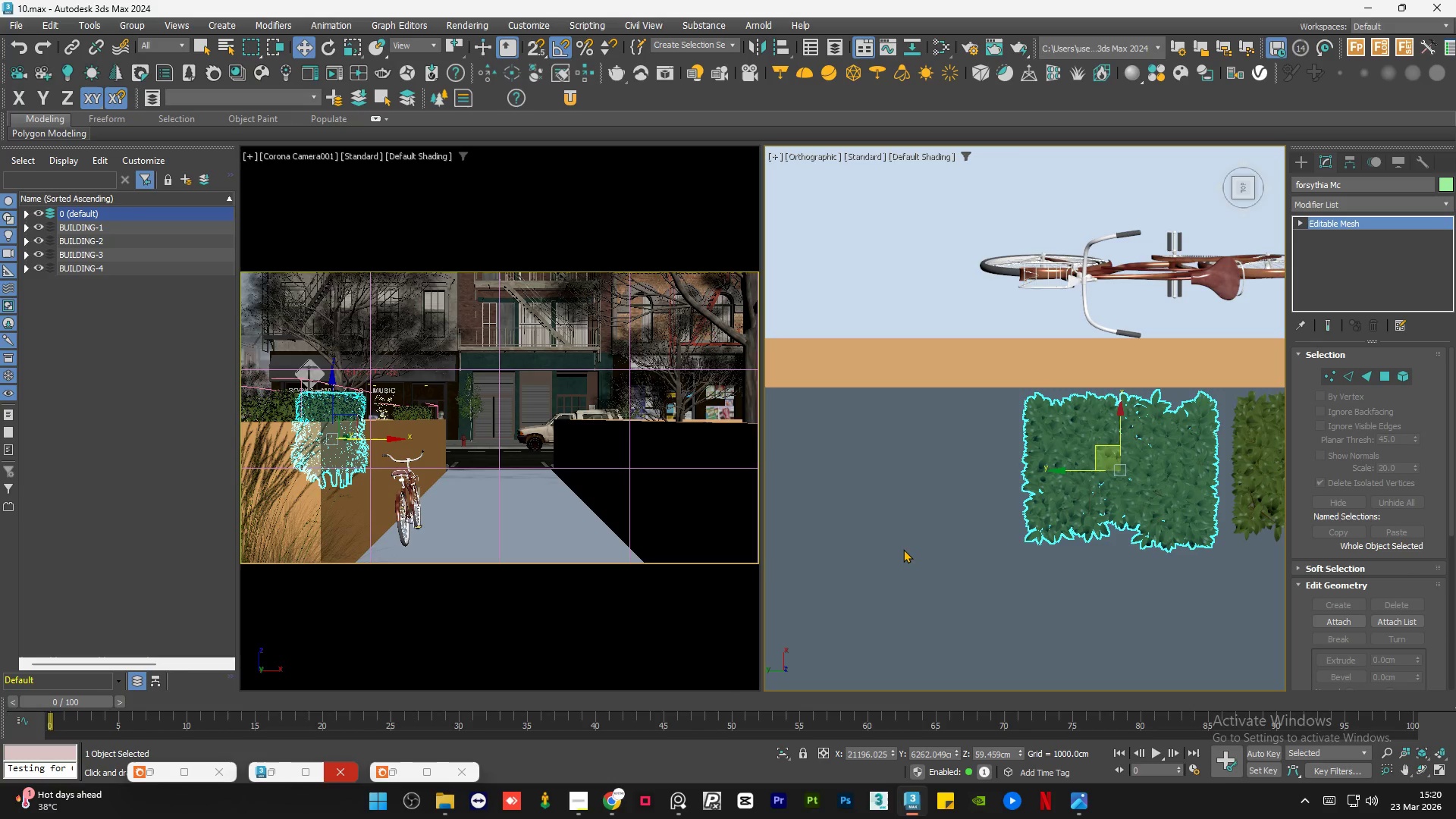 
left_click([903, 549])
 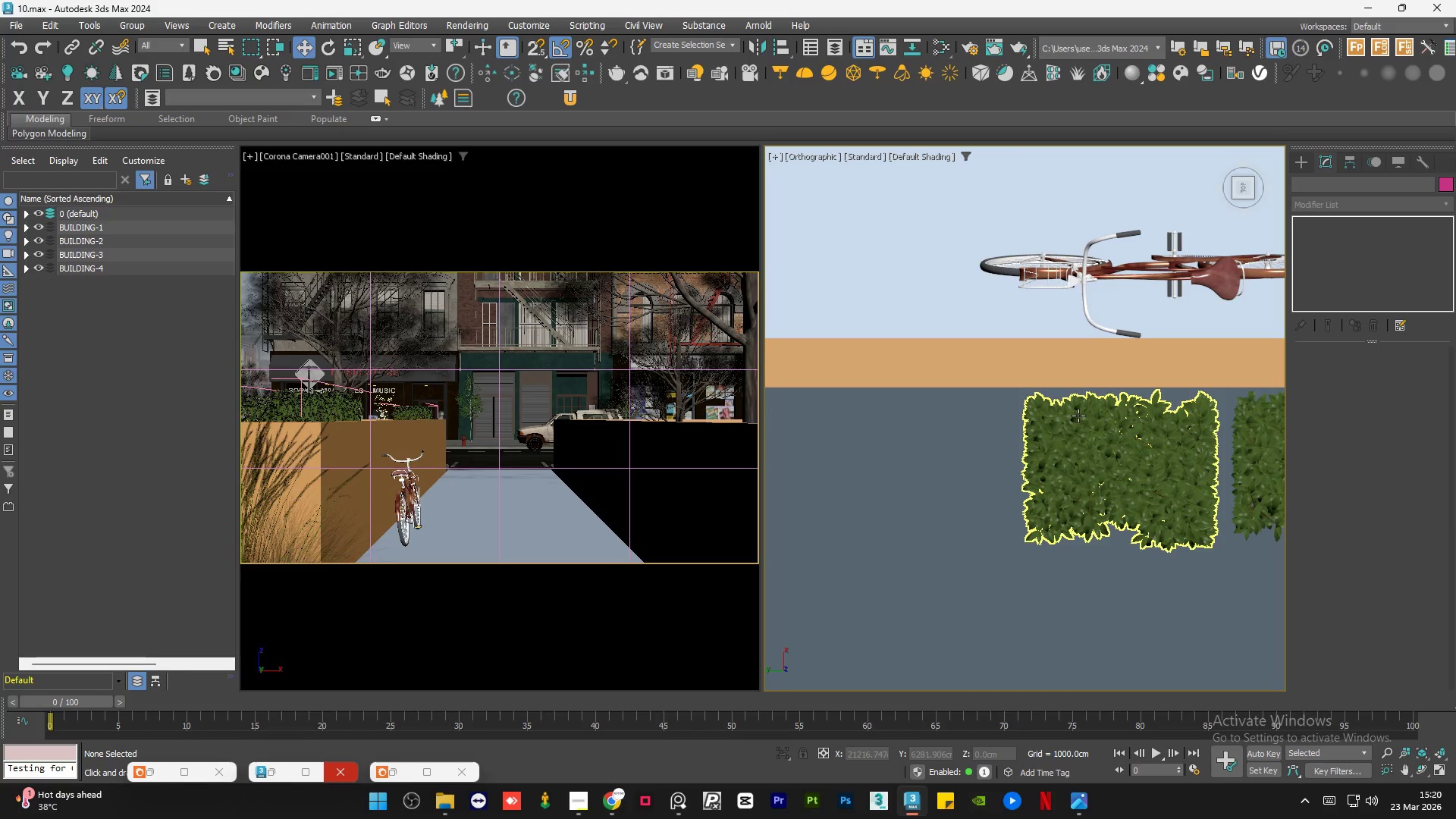 
scroll: coordinate [971, 417], scroll_direction: none, amount: 0.0
 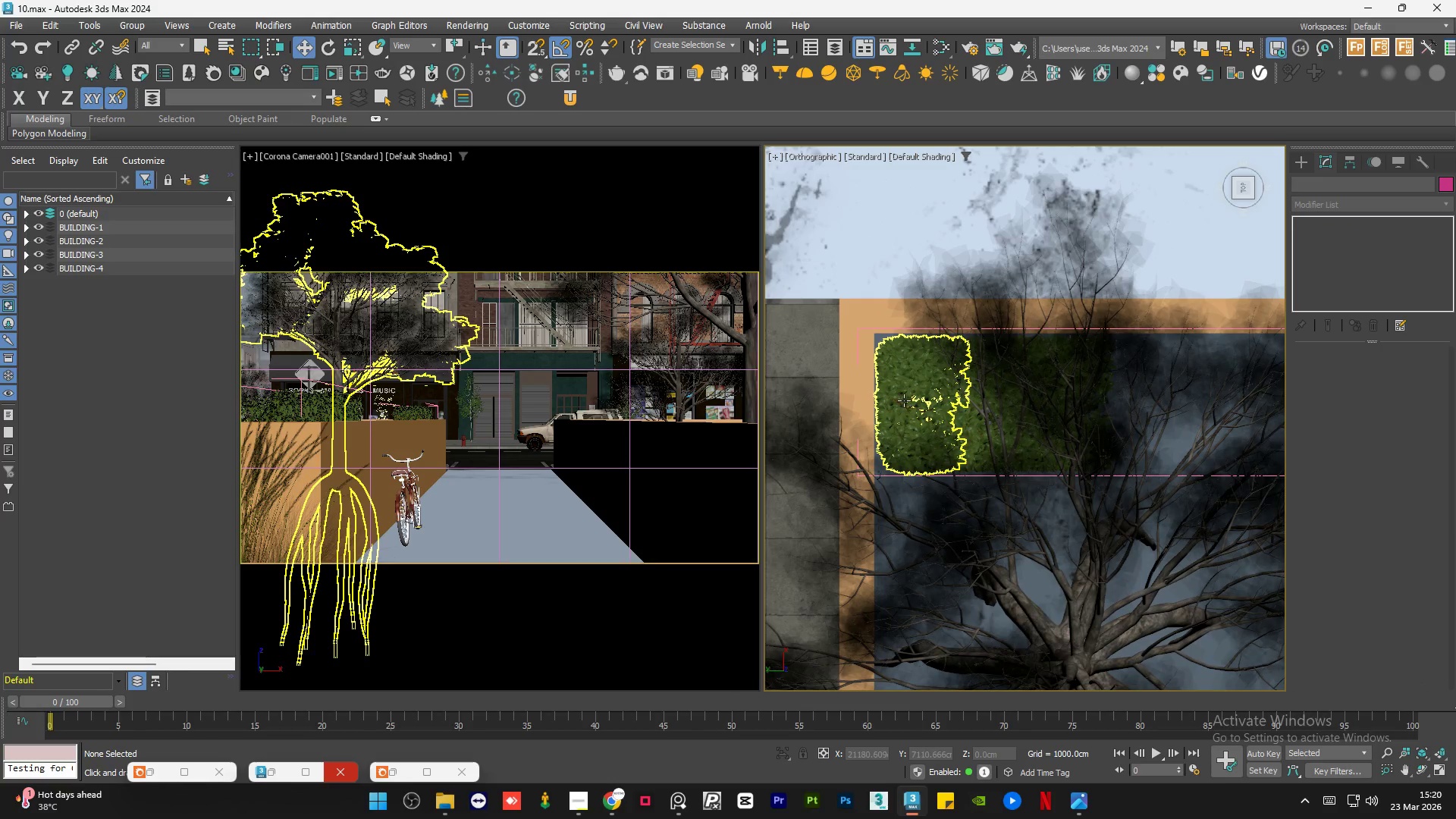 
left_click([904, 400])
 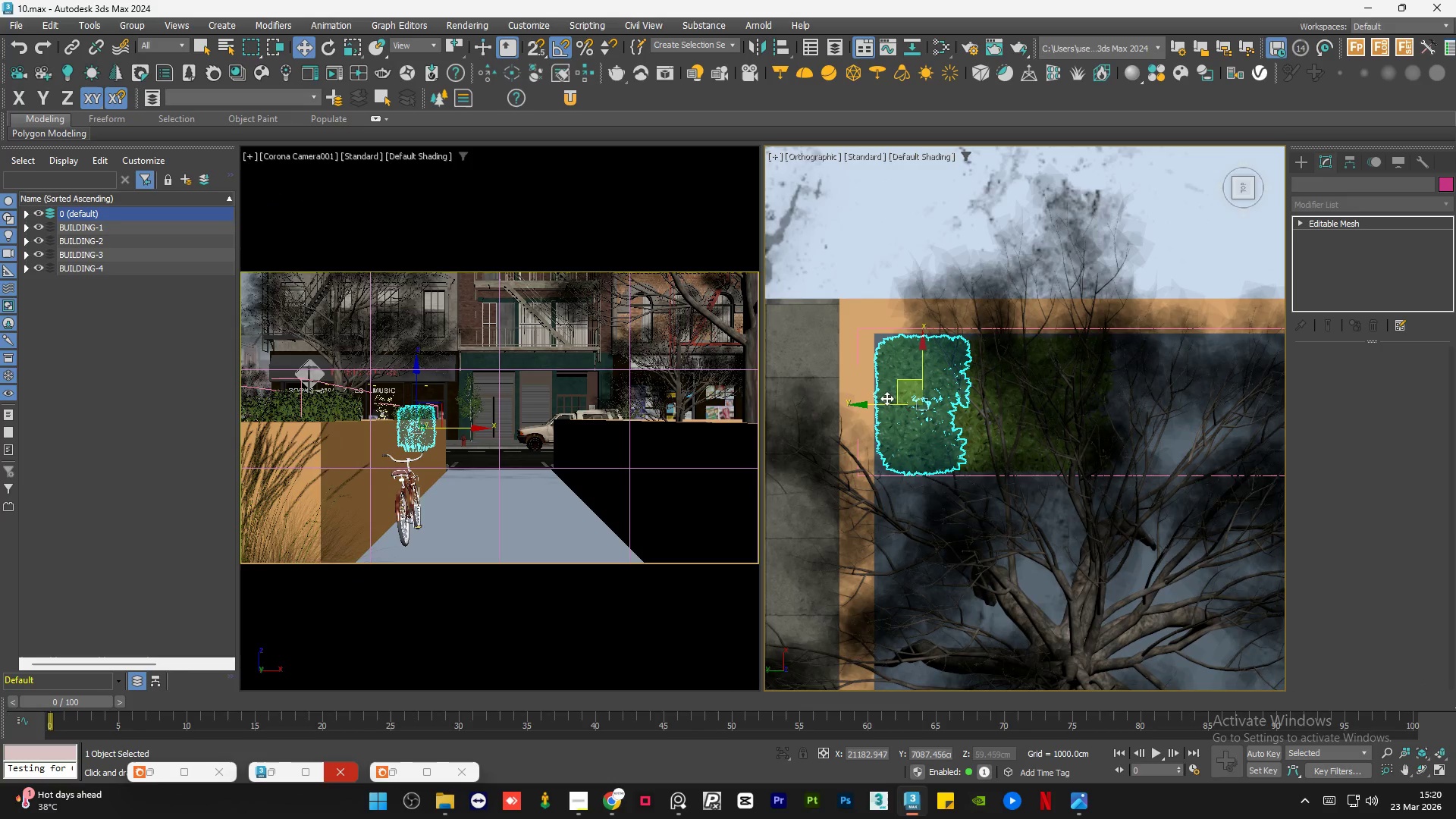 
hold_key(key=AltLeft, duration=1.22)
scroll: coordinate [995, 466], scroll_direction: down, amount: 4.0
 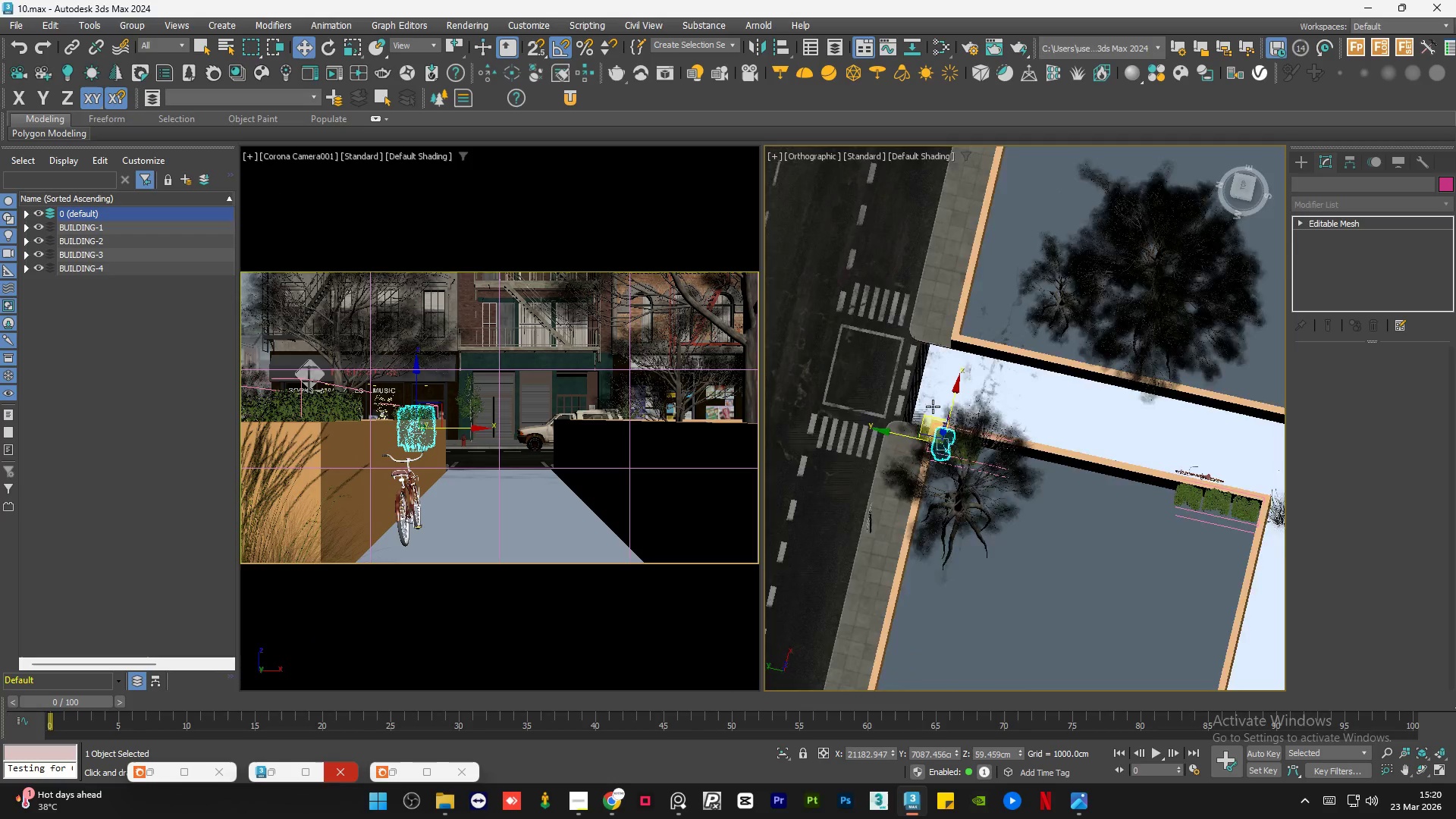 
hold_key(key=AltLeft, duration=0.77)
 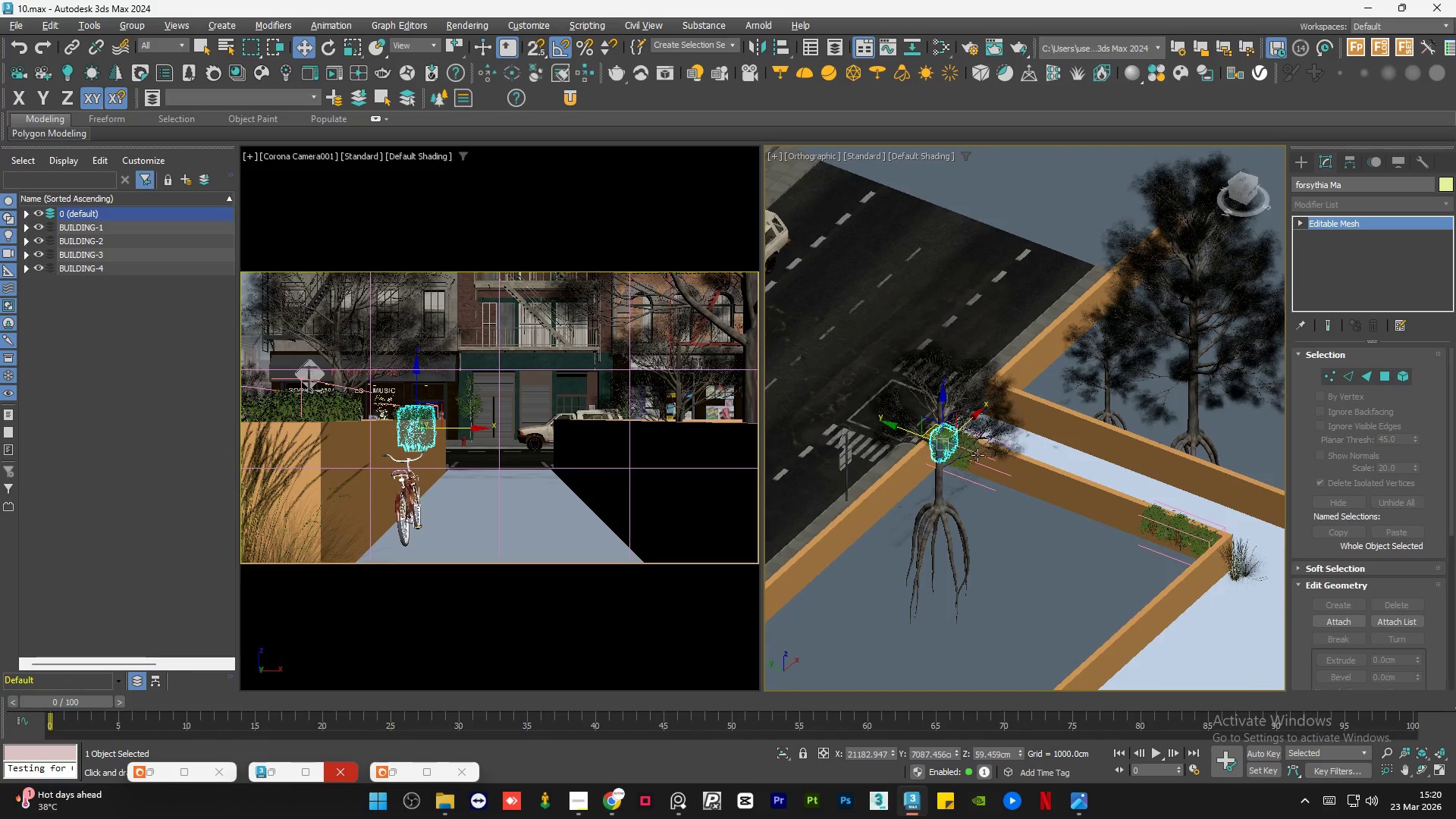 
left_click([967, 461])
 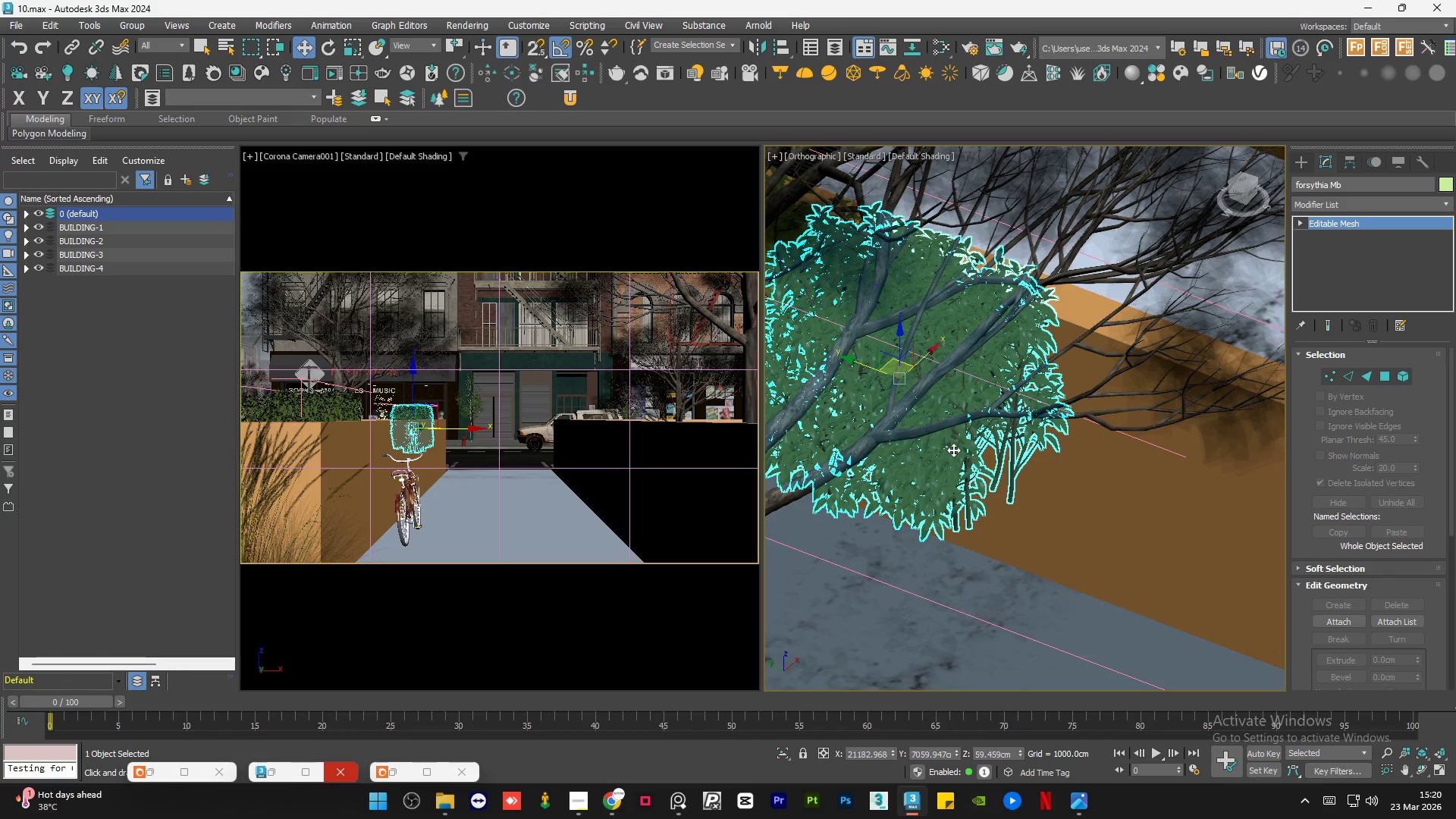 
scroll: coordinate [967, 461], scroll_direction: up, amount: 10.0
 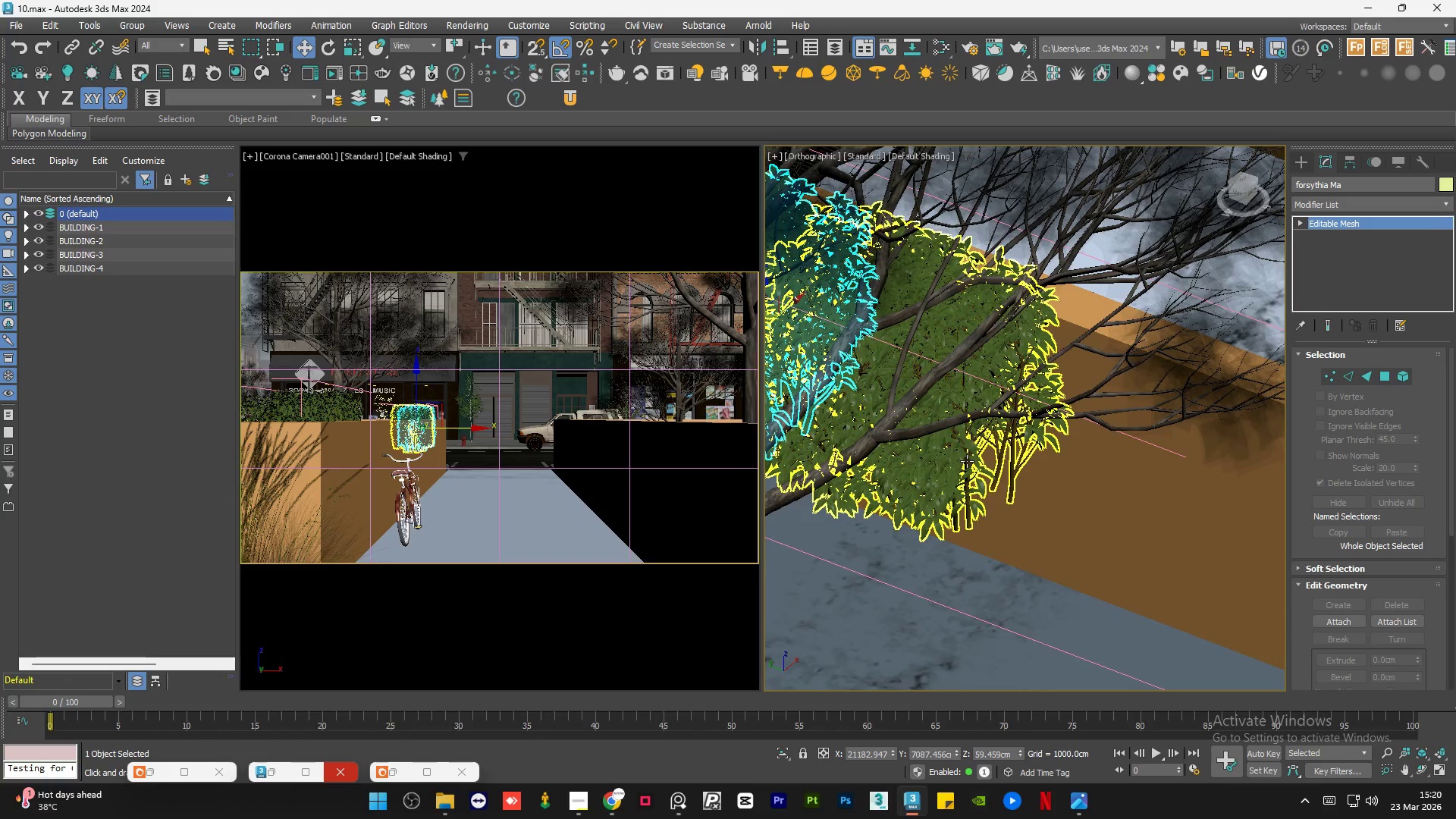 
hold_key(key=AltLeft, duration=0.75)
 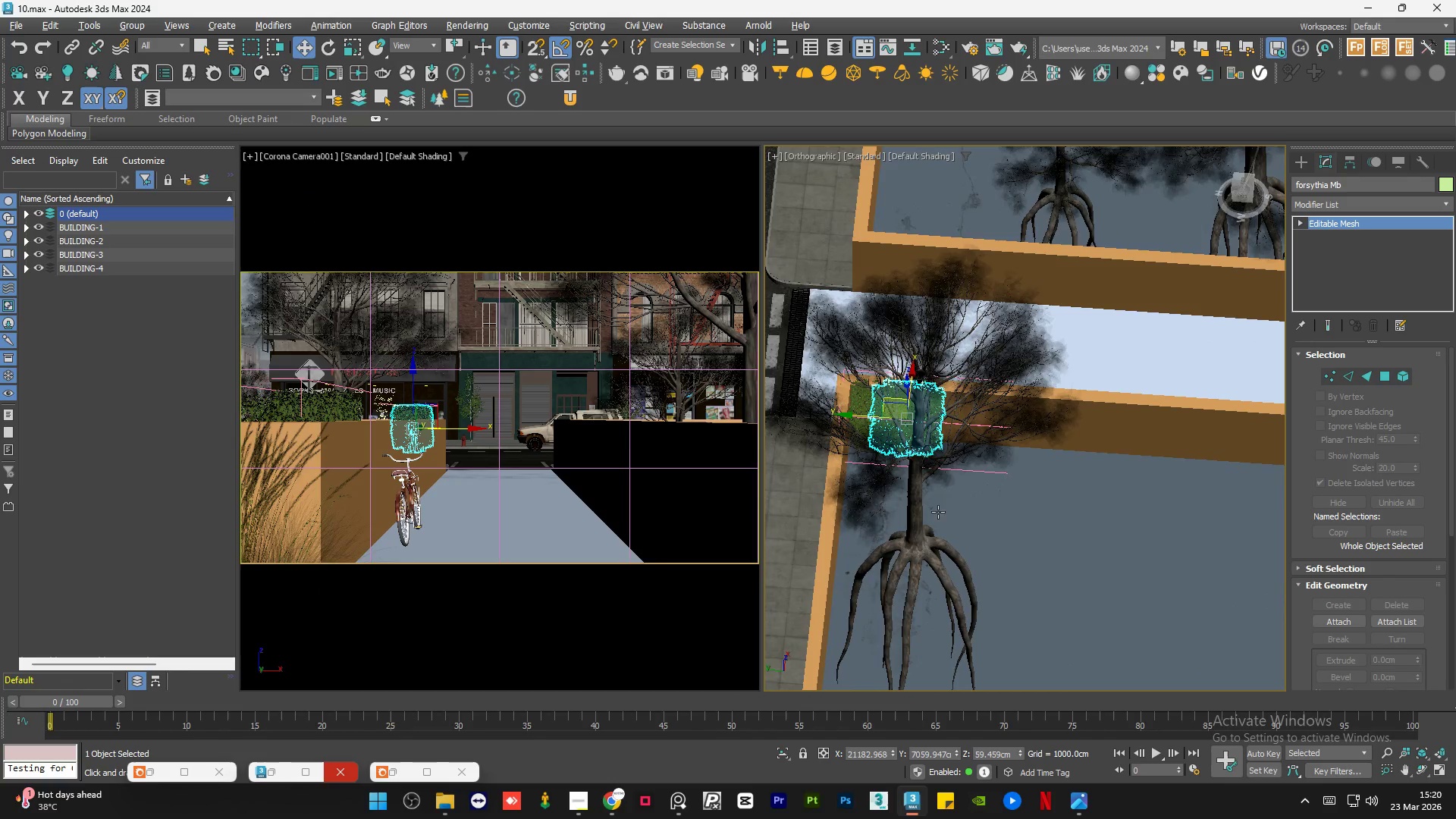 
scroll: coordinate [921, 513], scroll_direction: down, amount: 7.0
 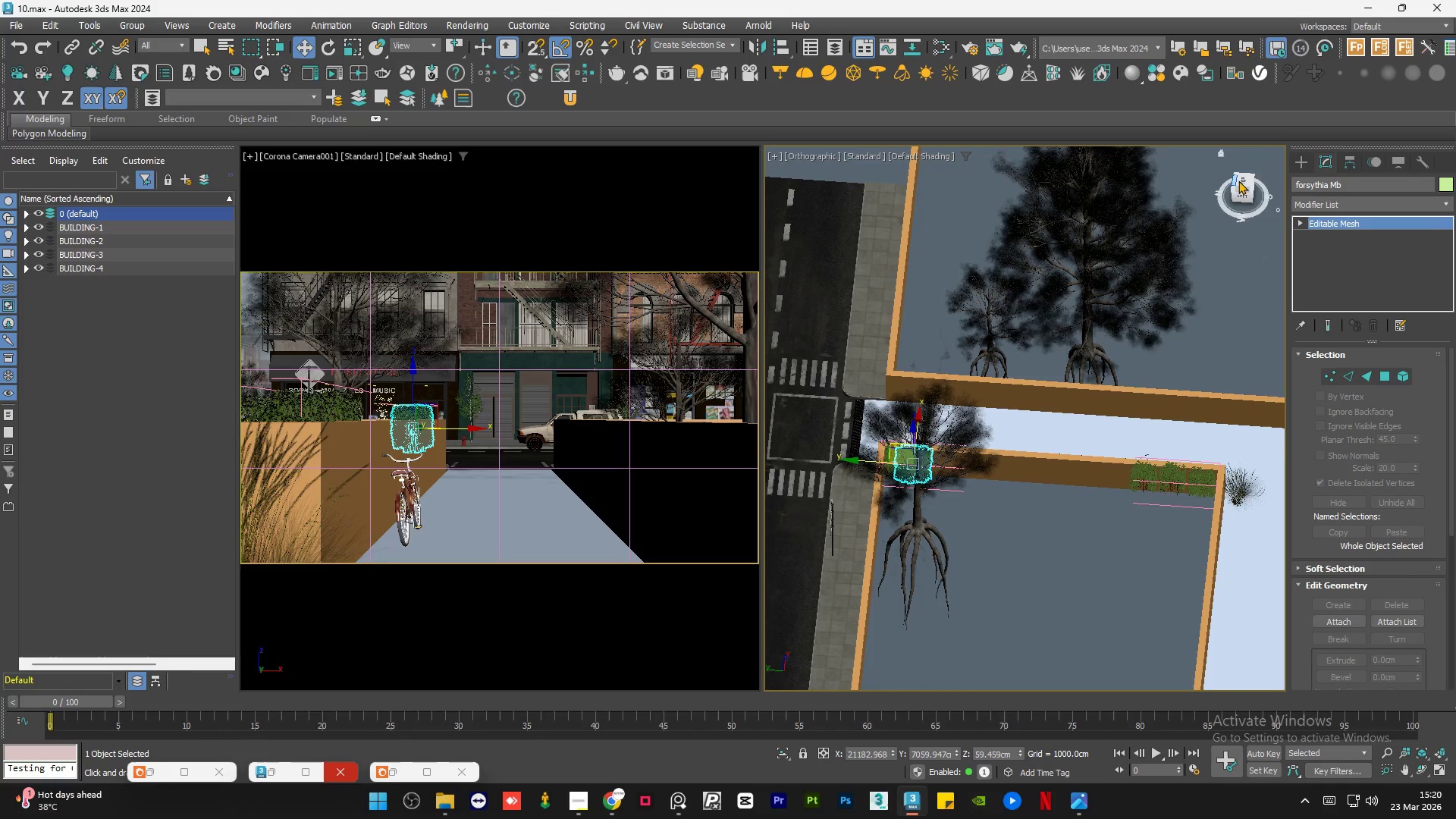 
left_click([1238, 180])
 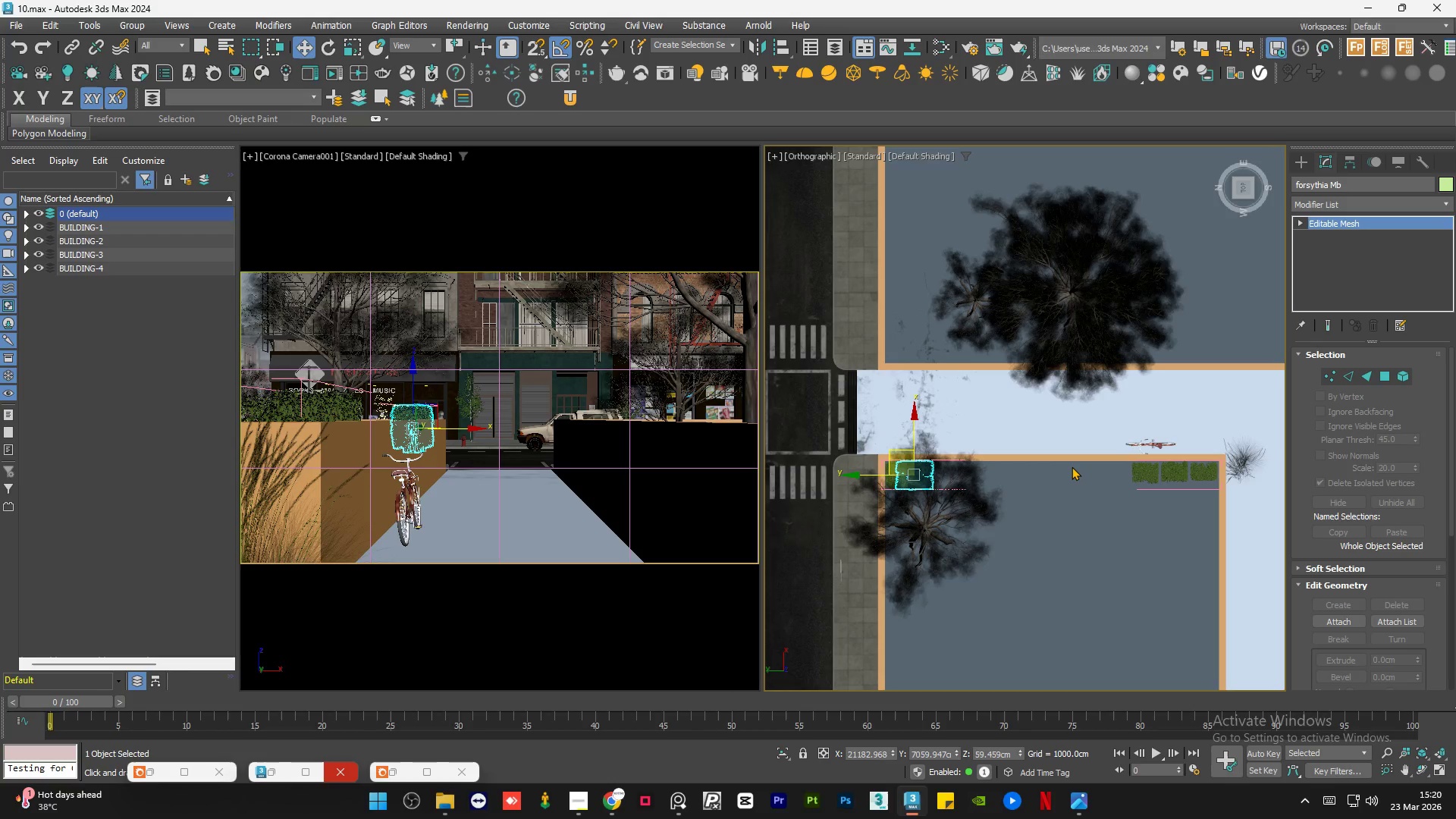 
wait(7.06)
 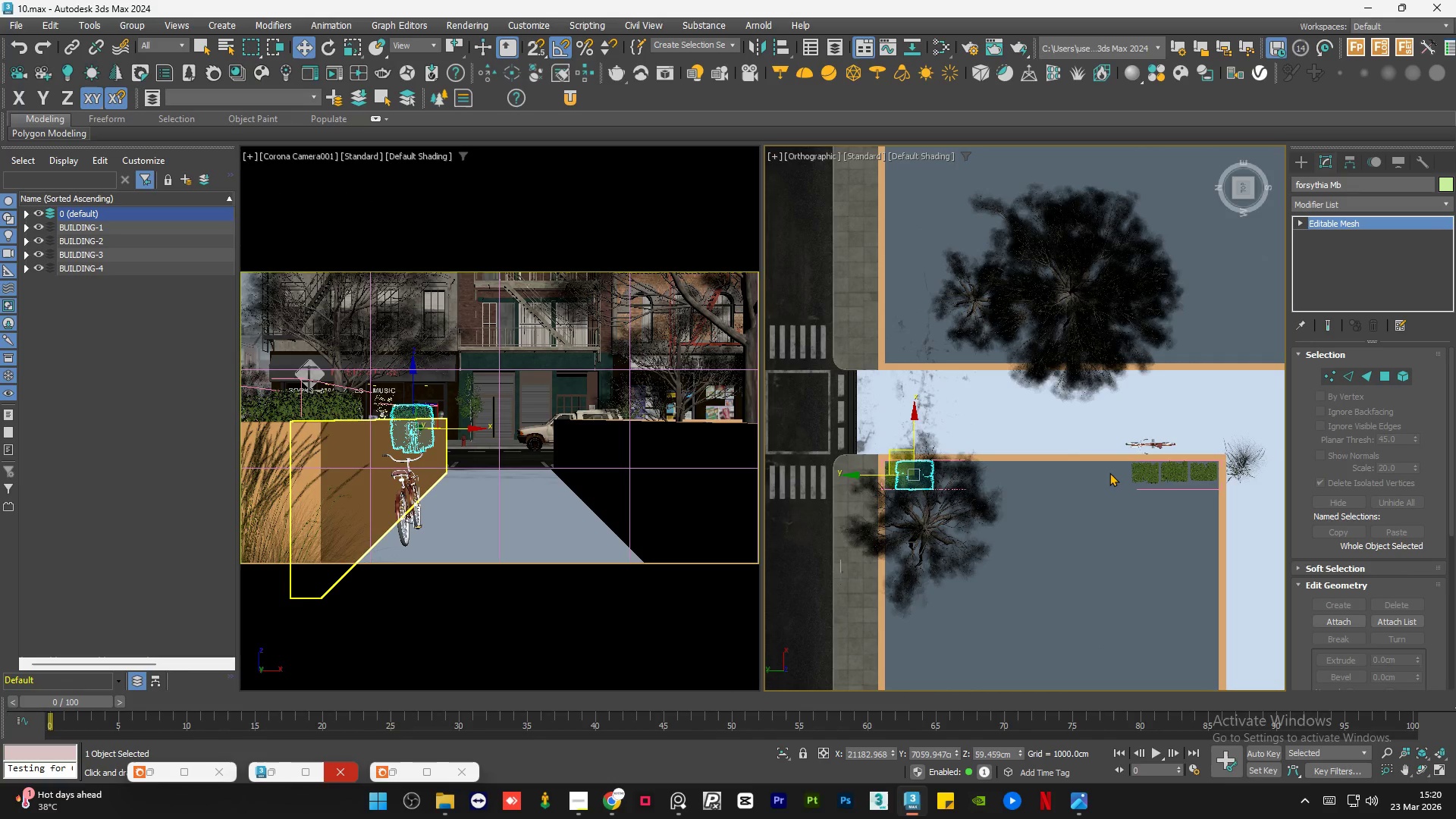 
left_click_drag(start_coordinate=[897, 452], to_coordinate=[1087, 451])
 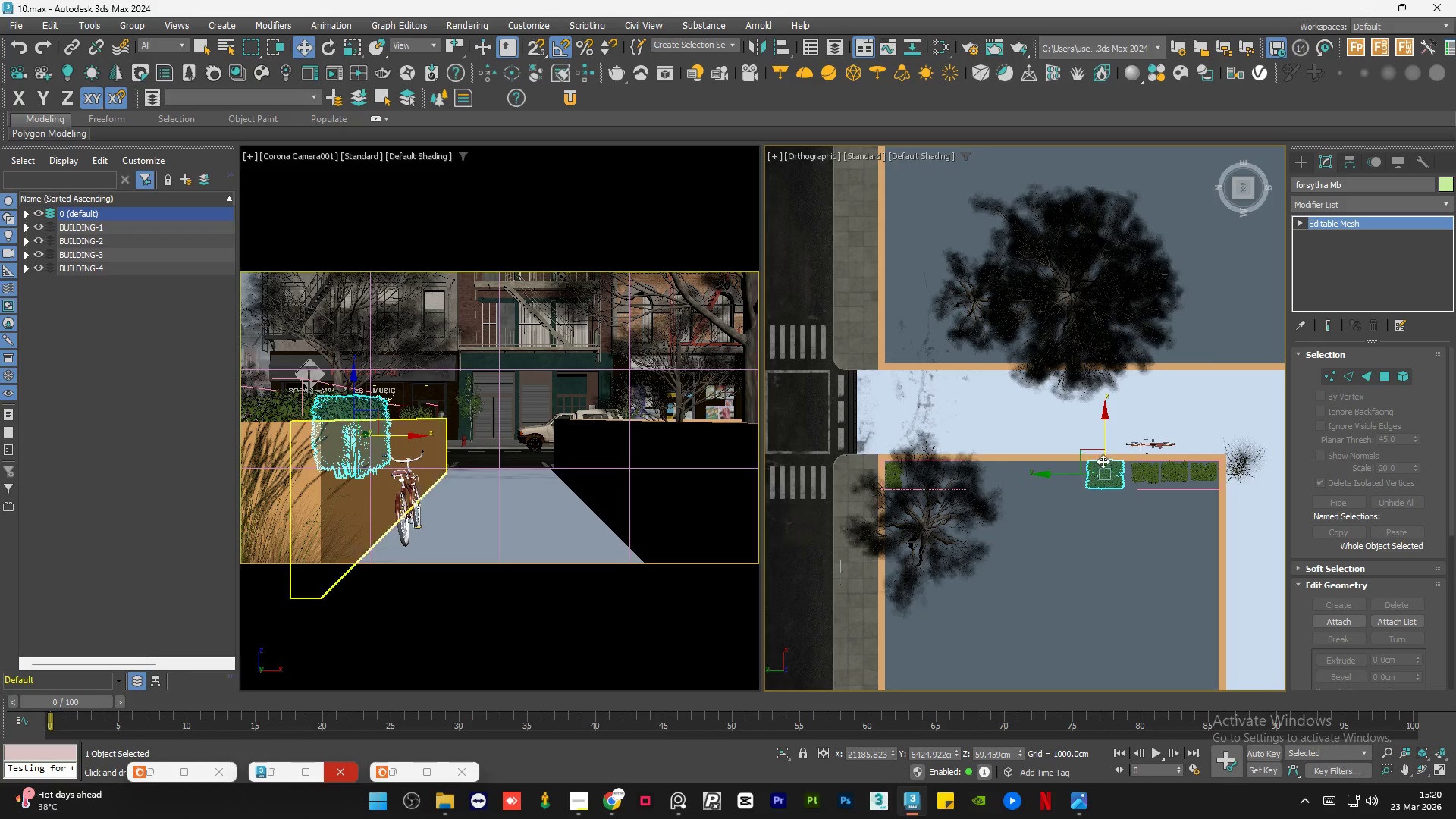 
scroll: coordinate [1109, 466], scroll_direction: up, amount: 9.0
 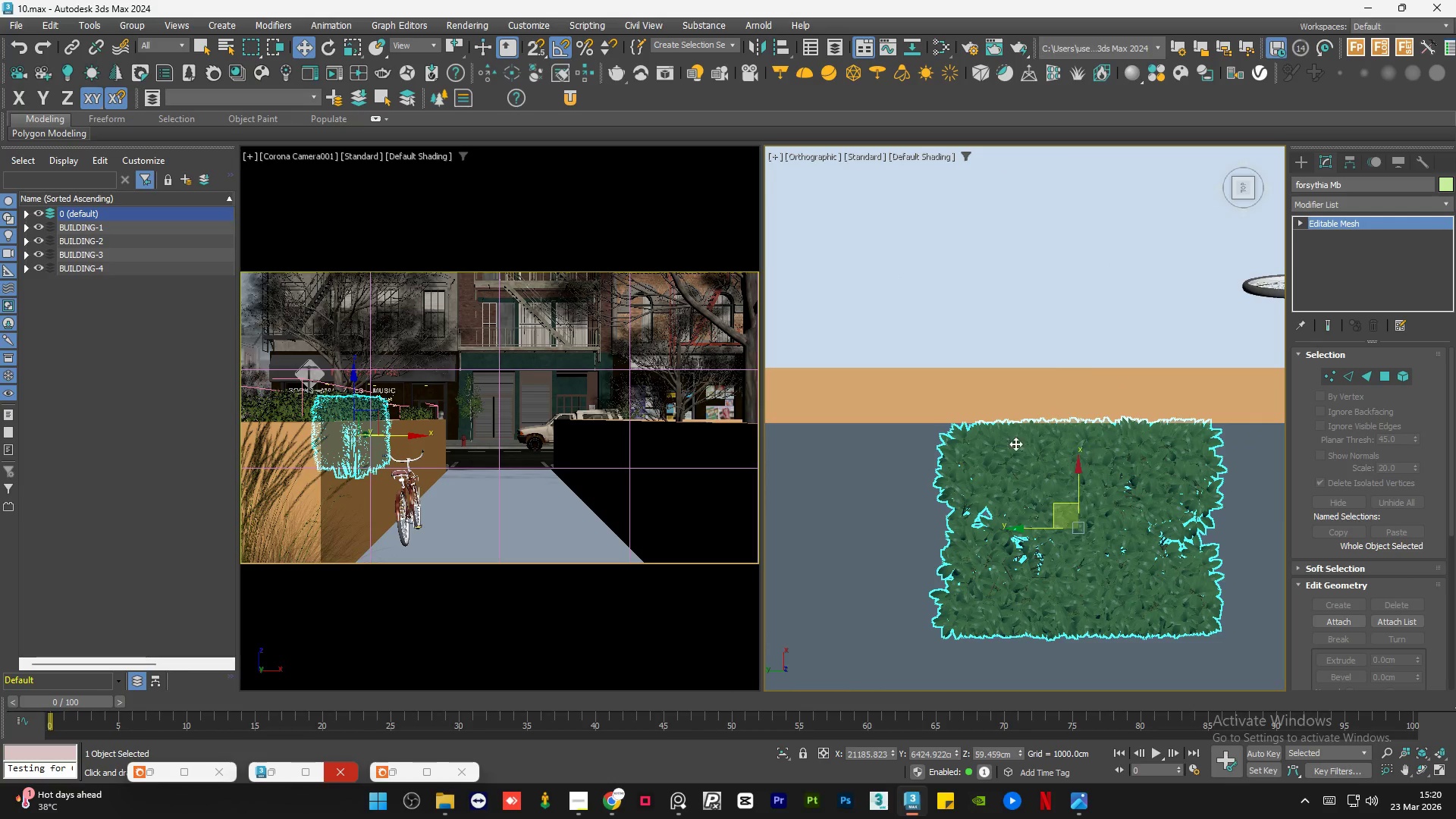 
scroll: coordinate [990, 438], scroll_direction: down, amount: 1.0
 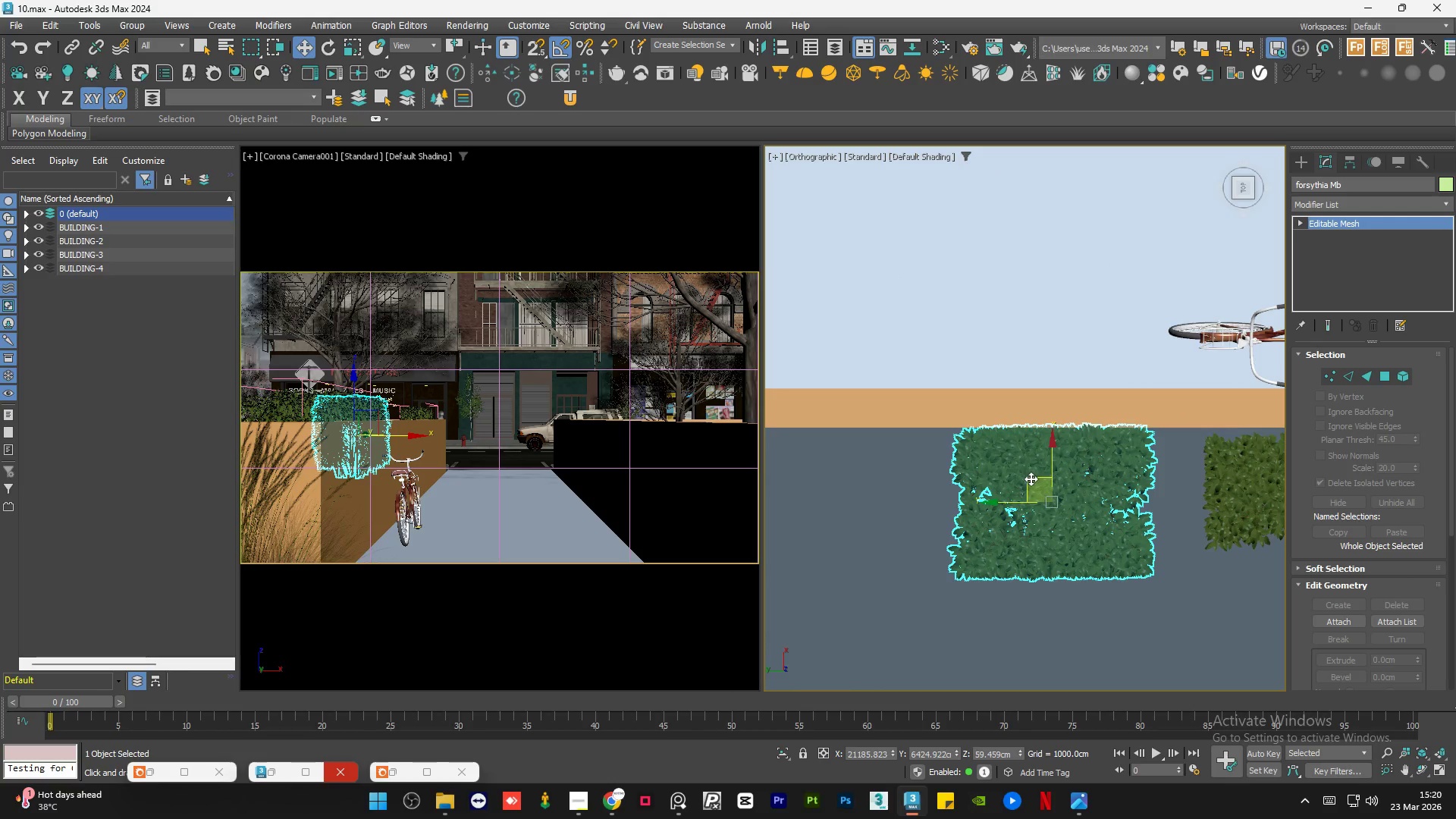 
left_click_drag(start_coordinate=[1031, 479], to_coordinate=[1066, 487])
 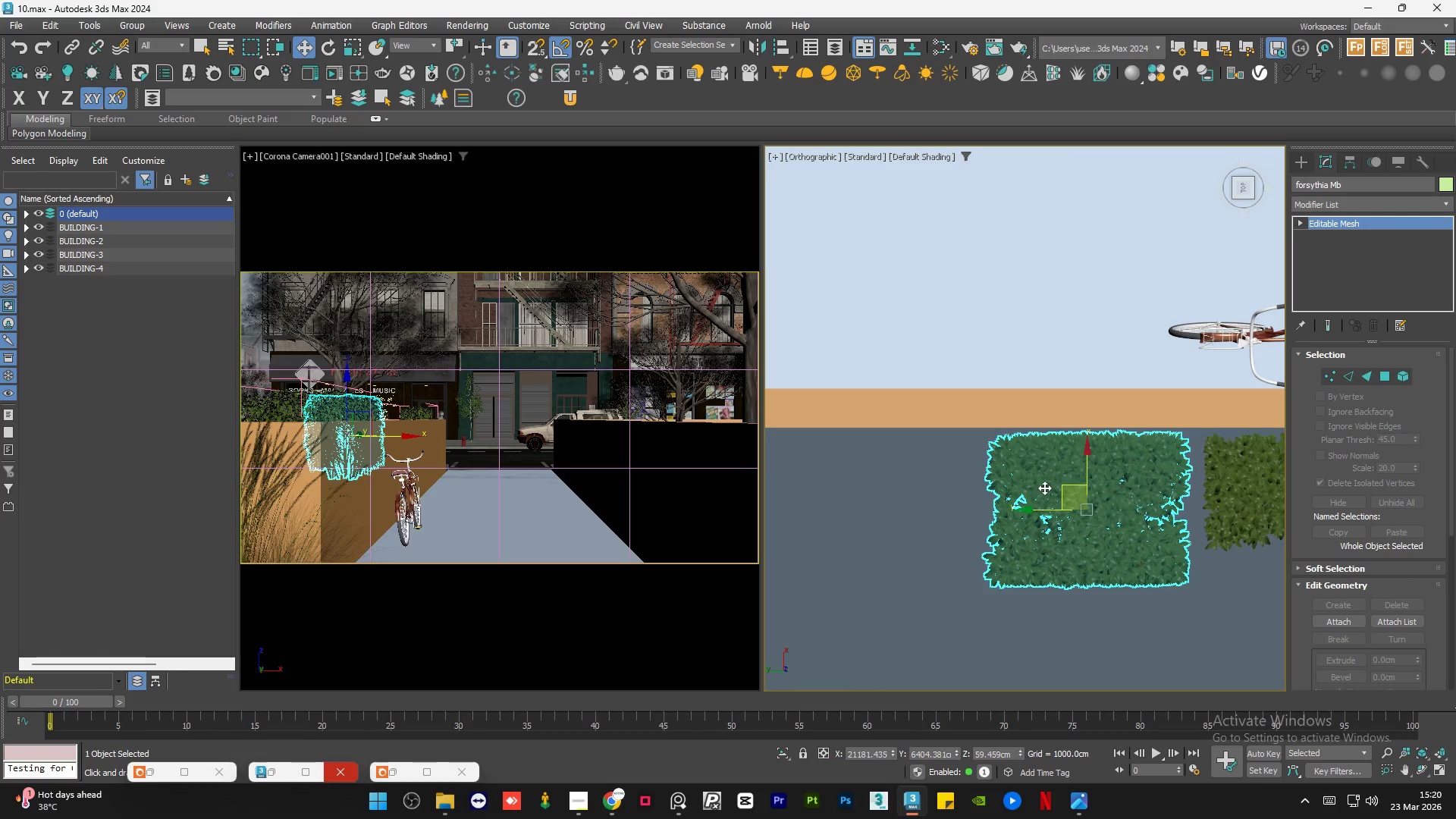 
left_click([1030, 535])
 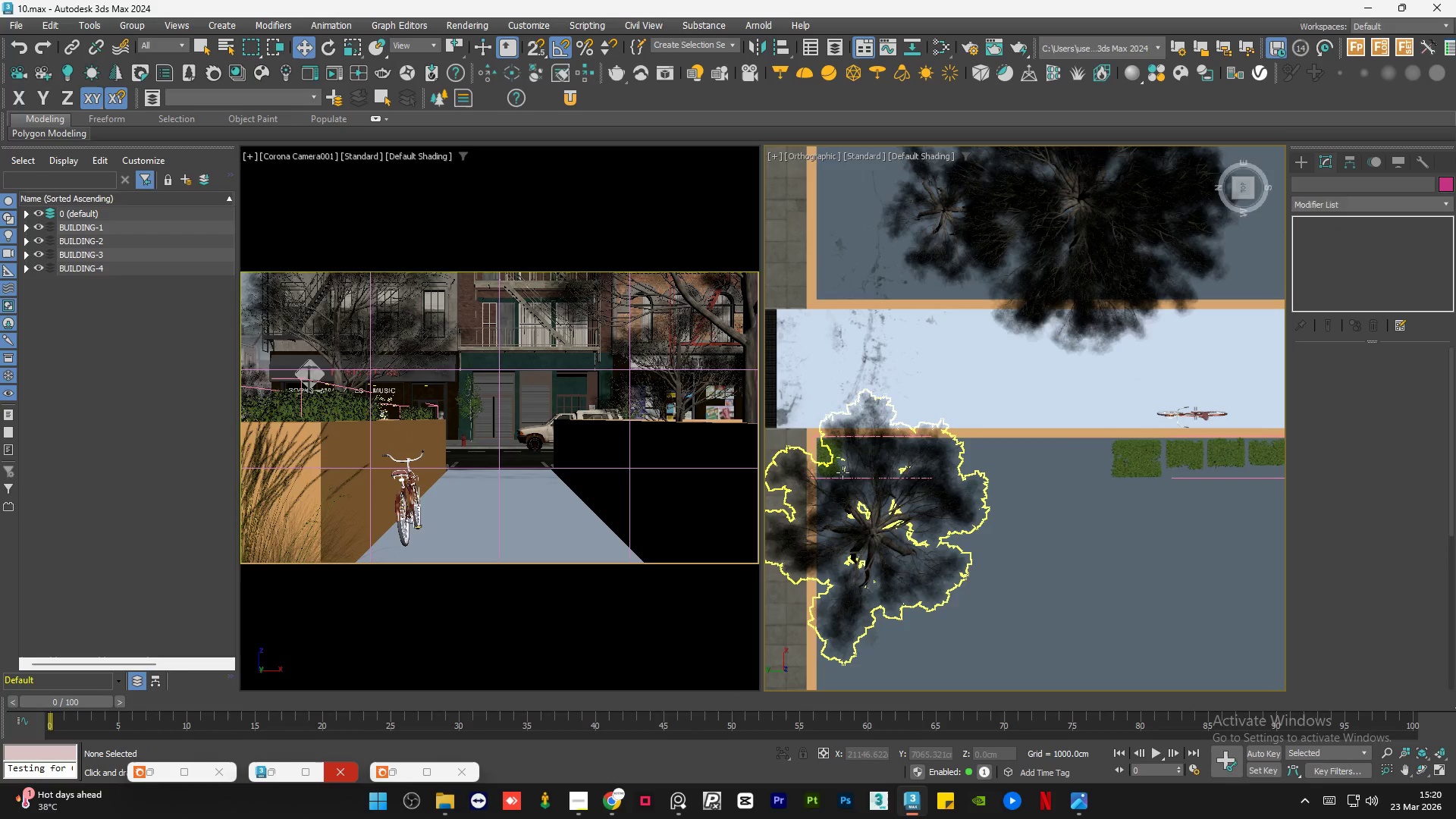 
scroll: coordinate [1158, 434], scroll_direction: down, amount: 4.0
 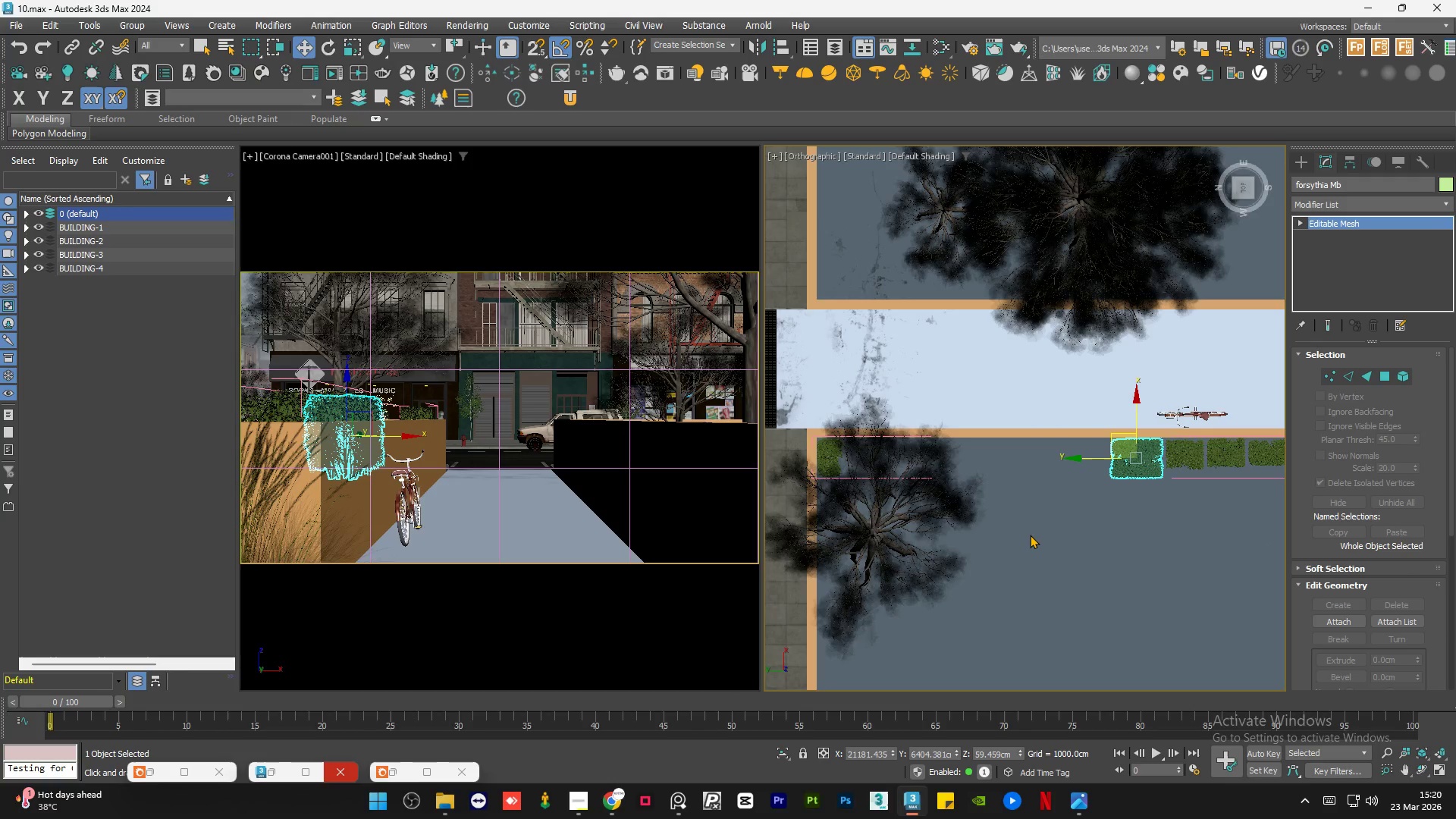 
scroll: coordinate [836, 468], scroll_direction: up, amount: 5.0
 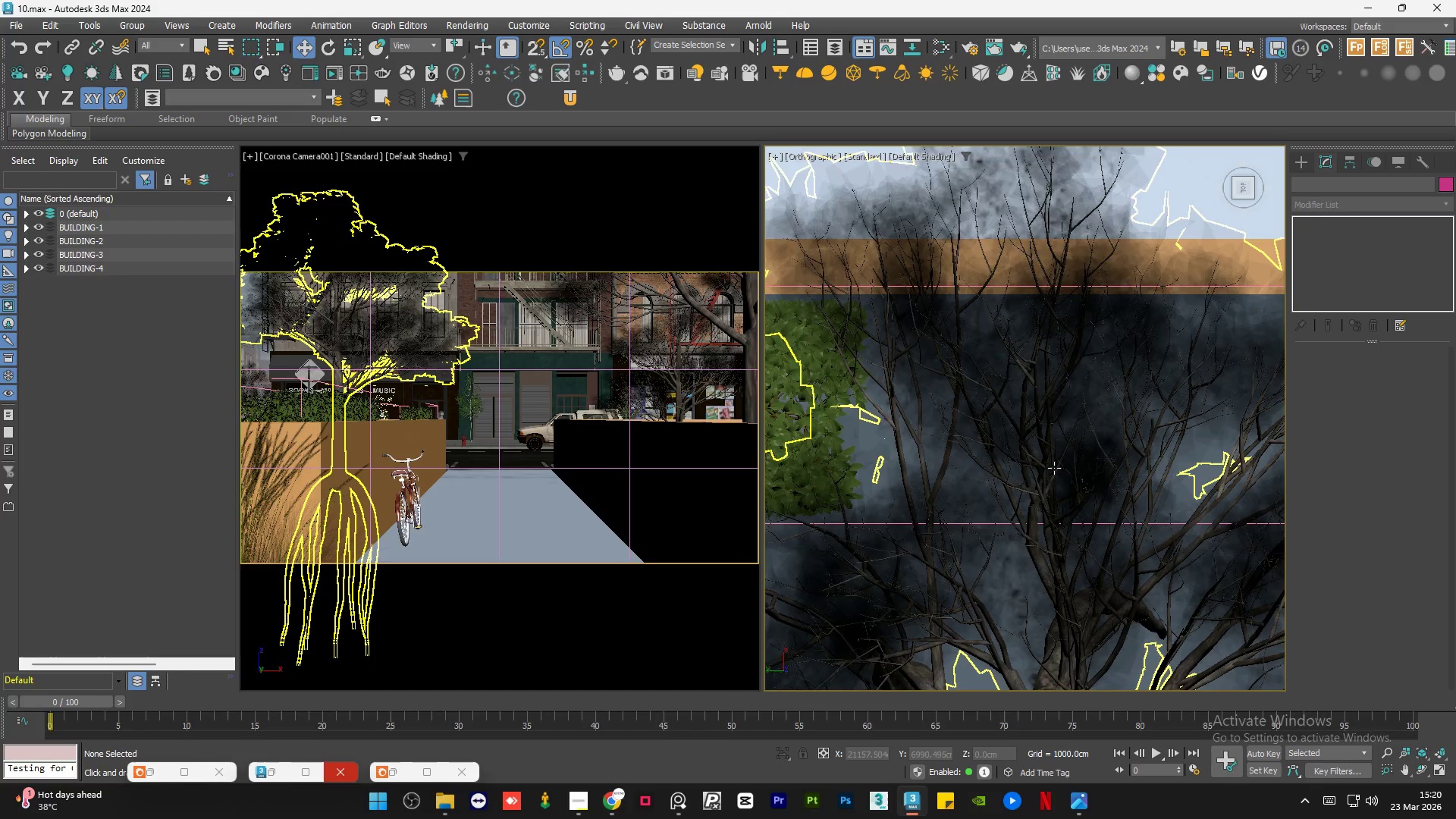 
left_click([842, 409])
 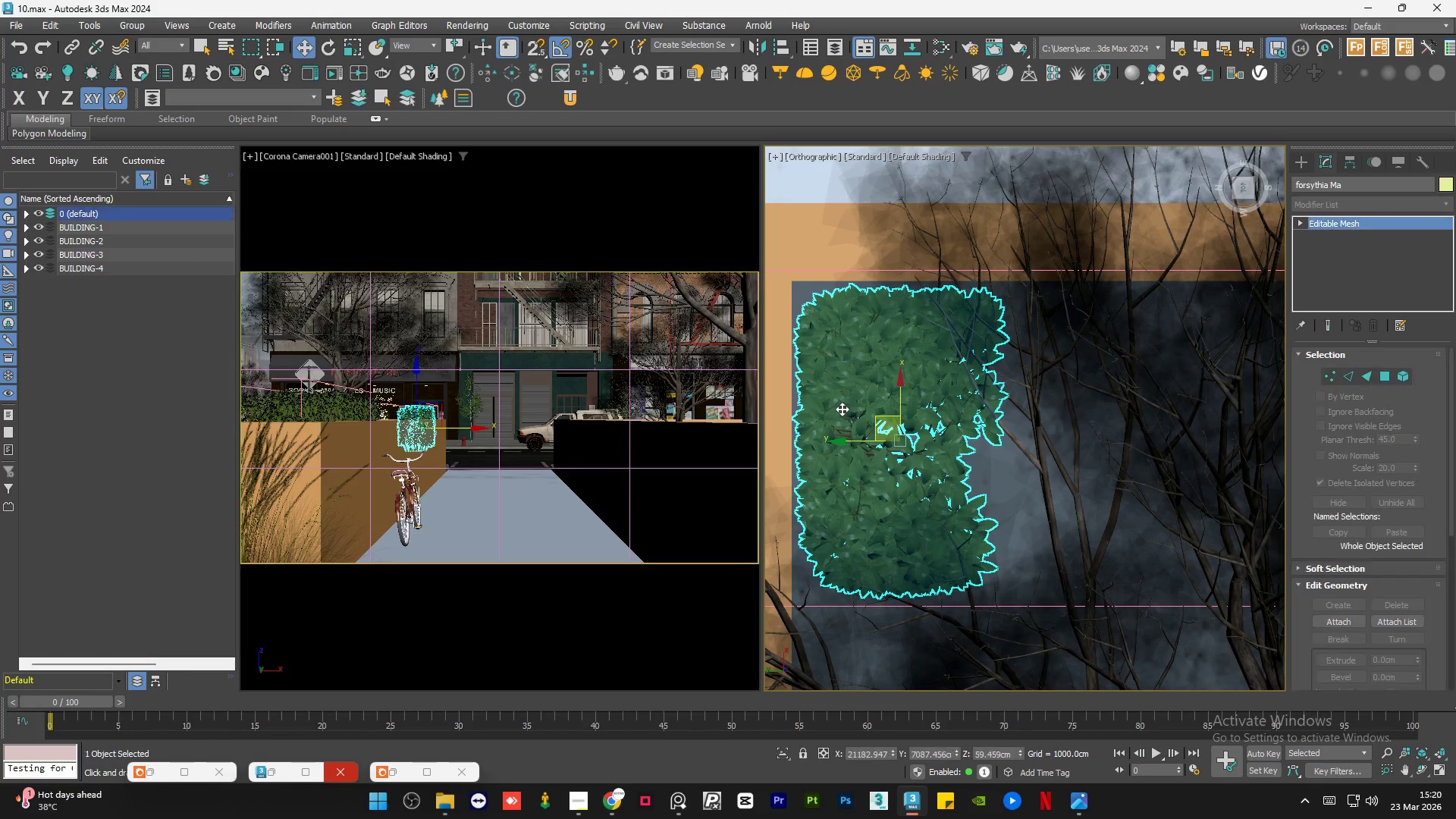 
scroll: coordinate [842, 409], scroll_direction: up, amount: 1.0
 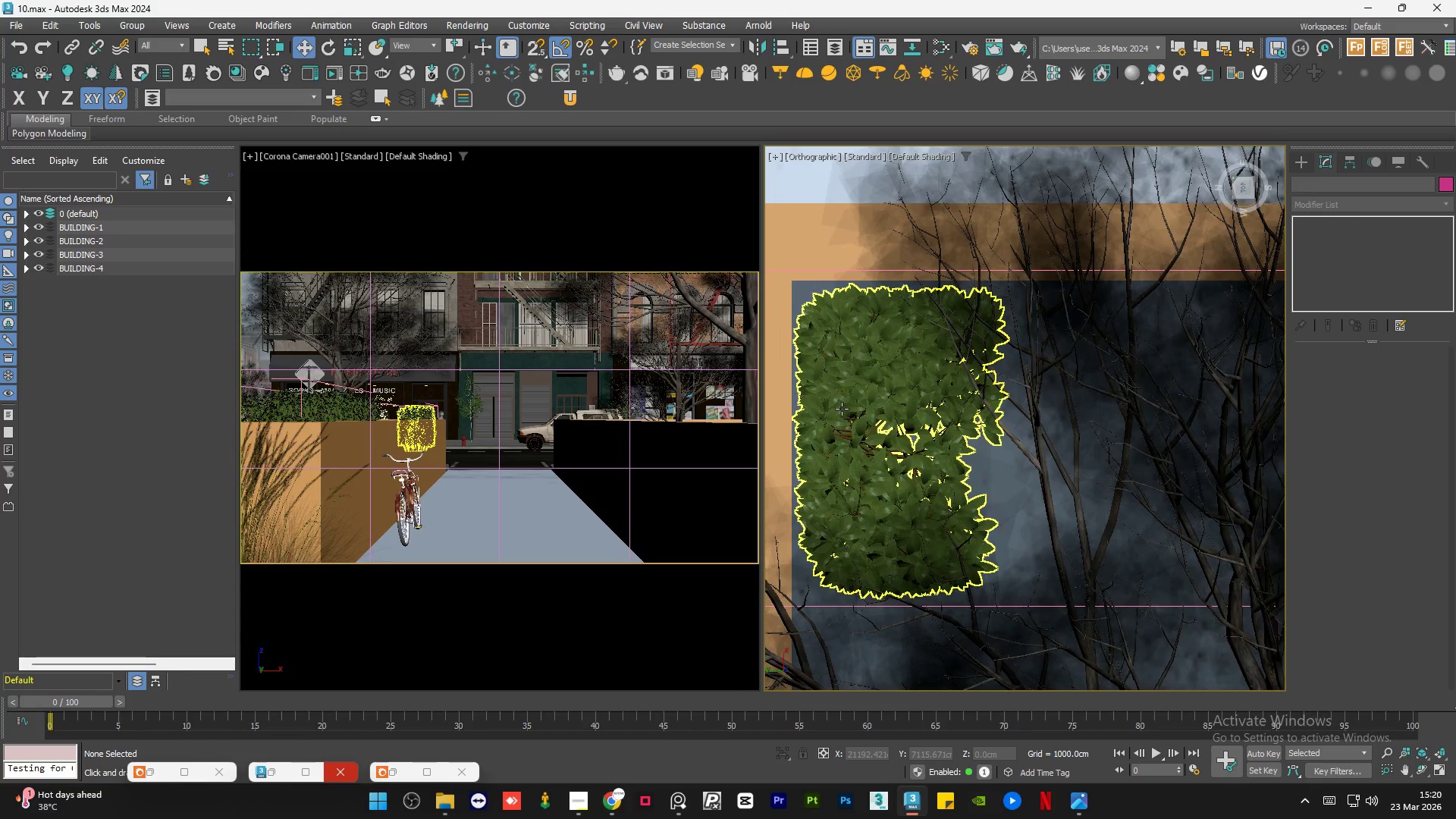 
scroll: coordinate [842, 409], scroll_direction: down, amount: 1.0
 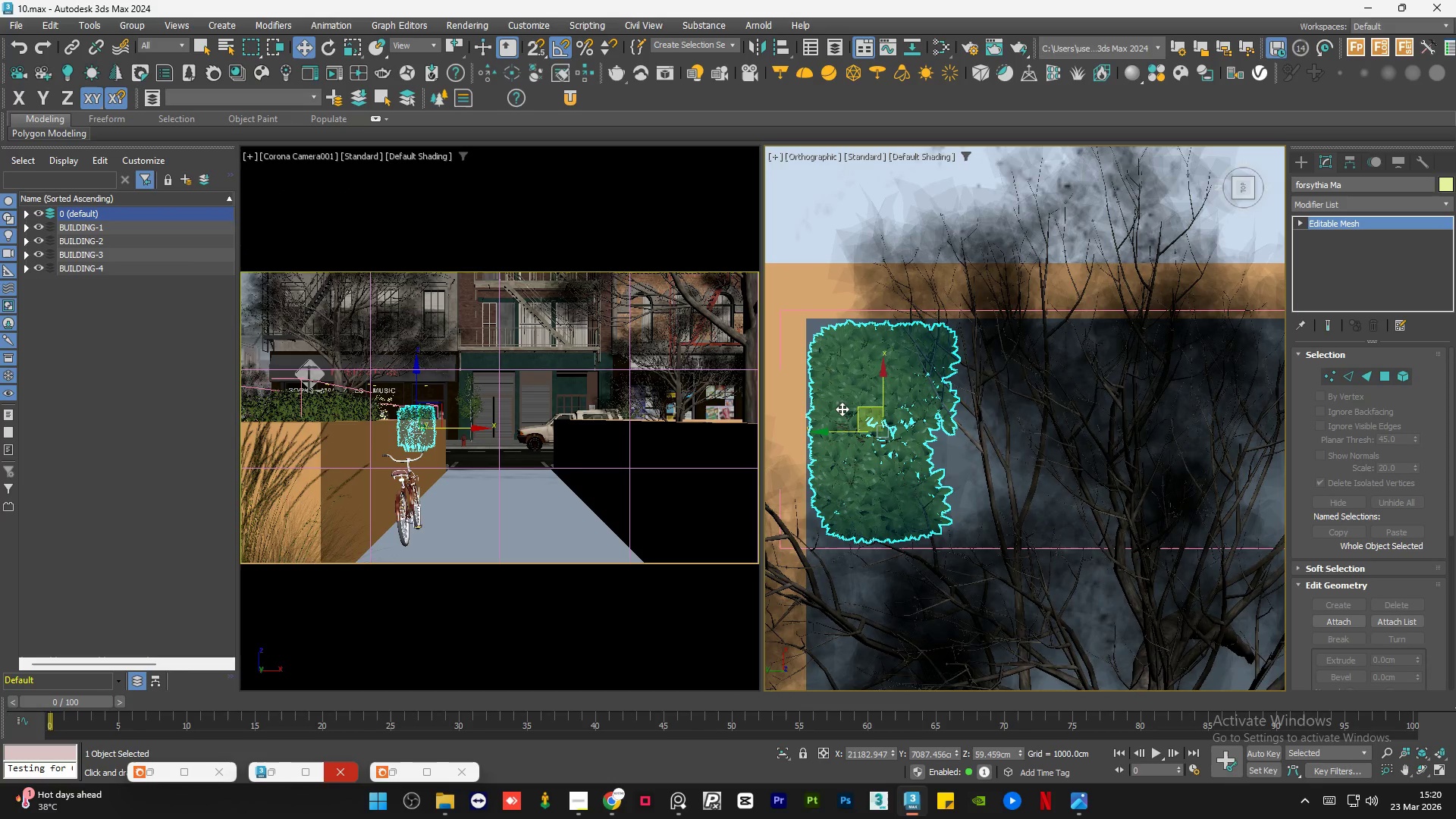 
key(E)
 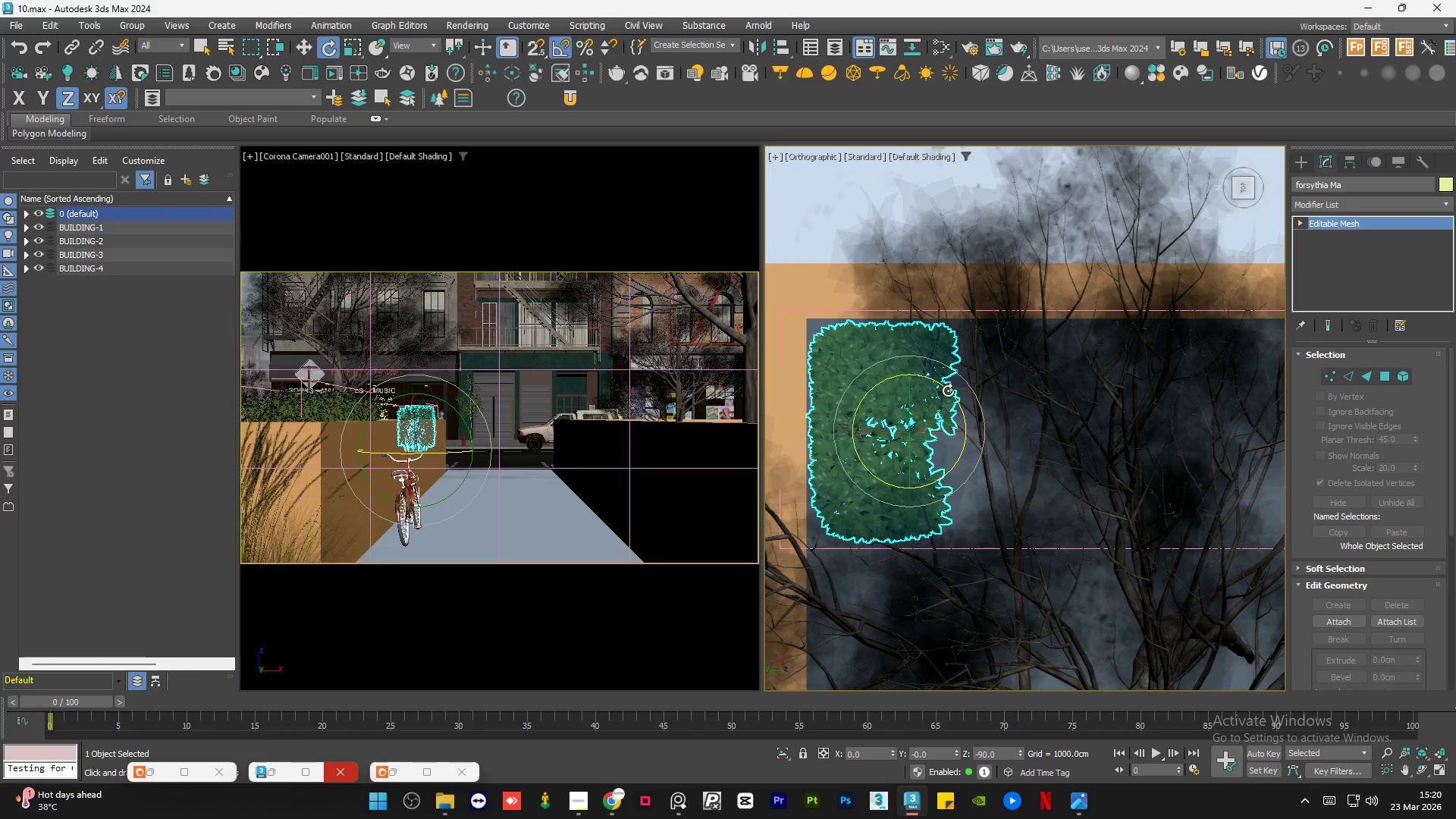 
left_click_drag(start_coordinate=[948, 391], to_coordinate=[883, 362])
 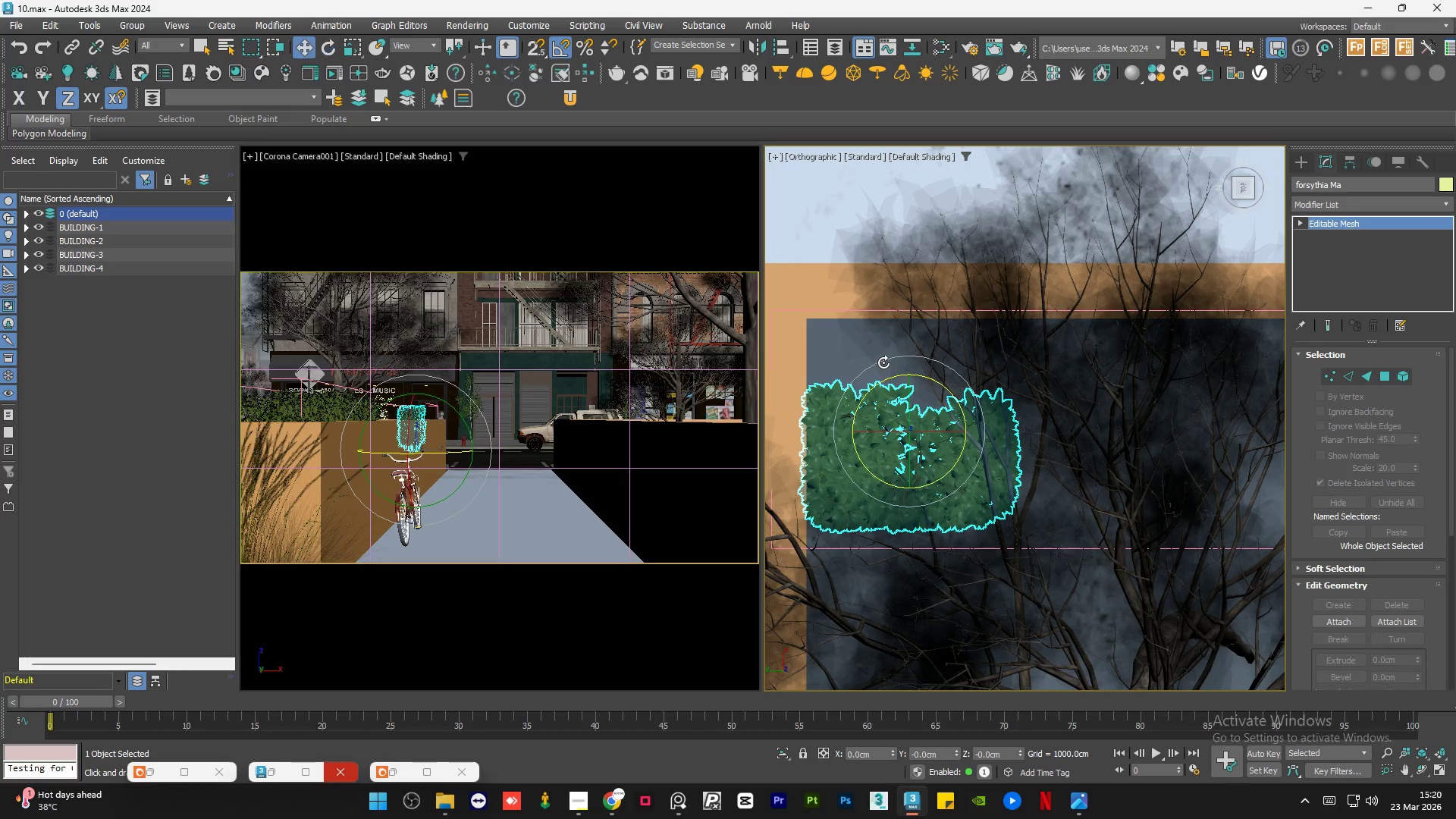 
key(W)
 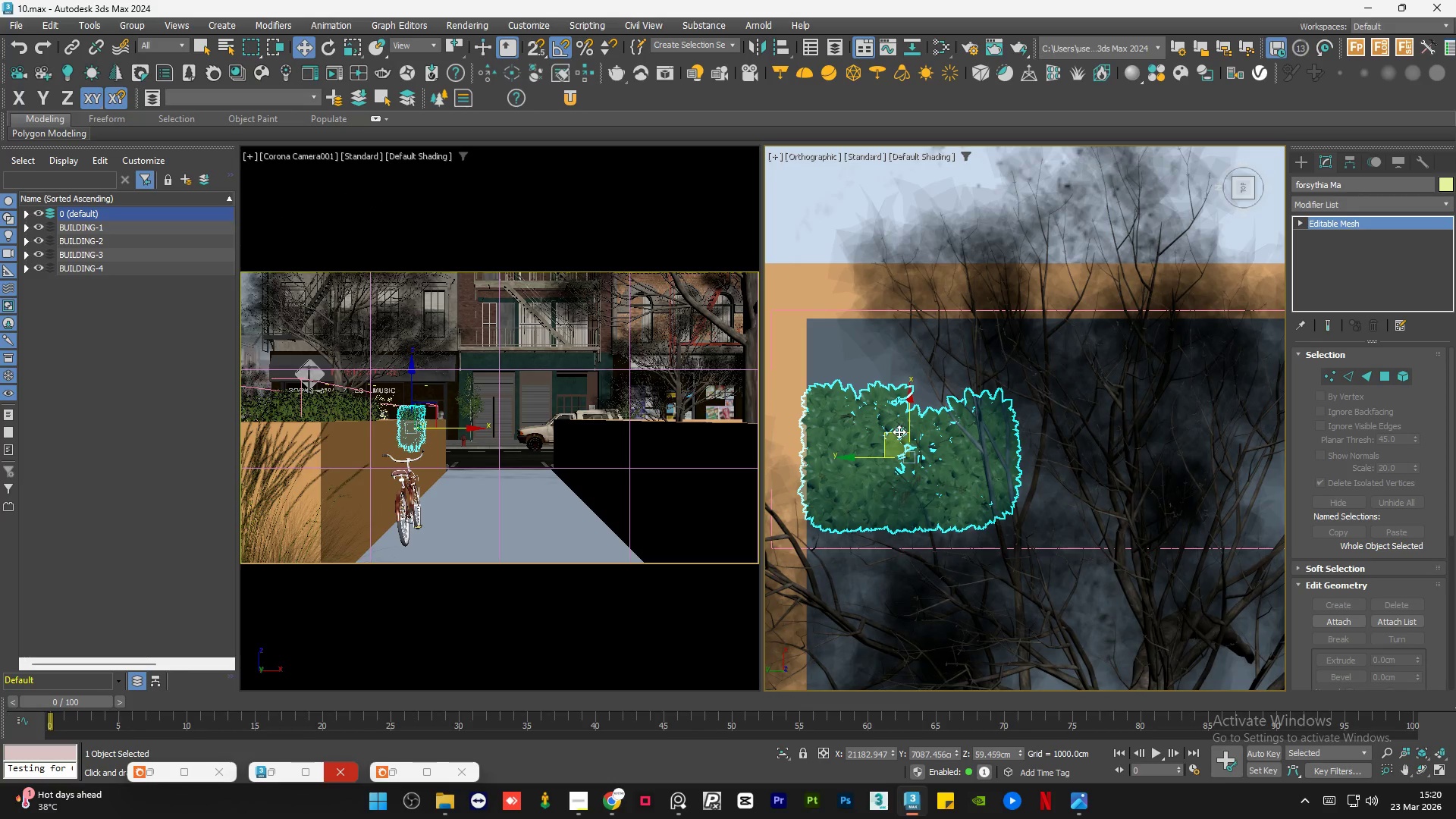 
left_click_drag(start_coordinate=[896, 432], to_coordinate=[905, 375])
 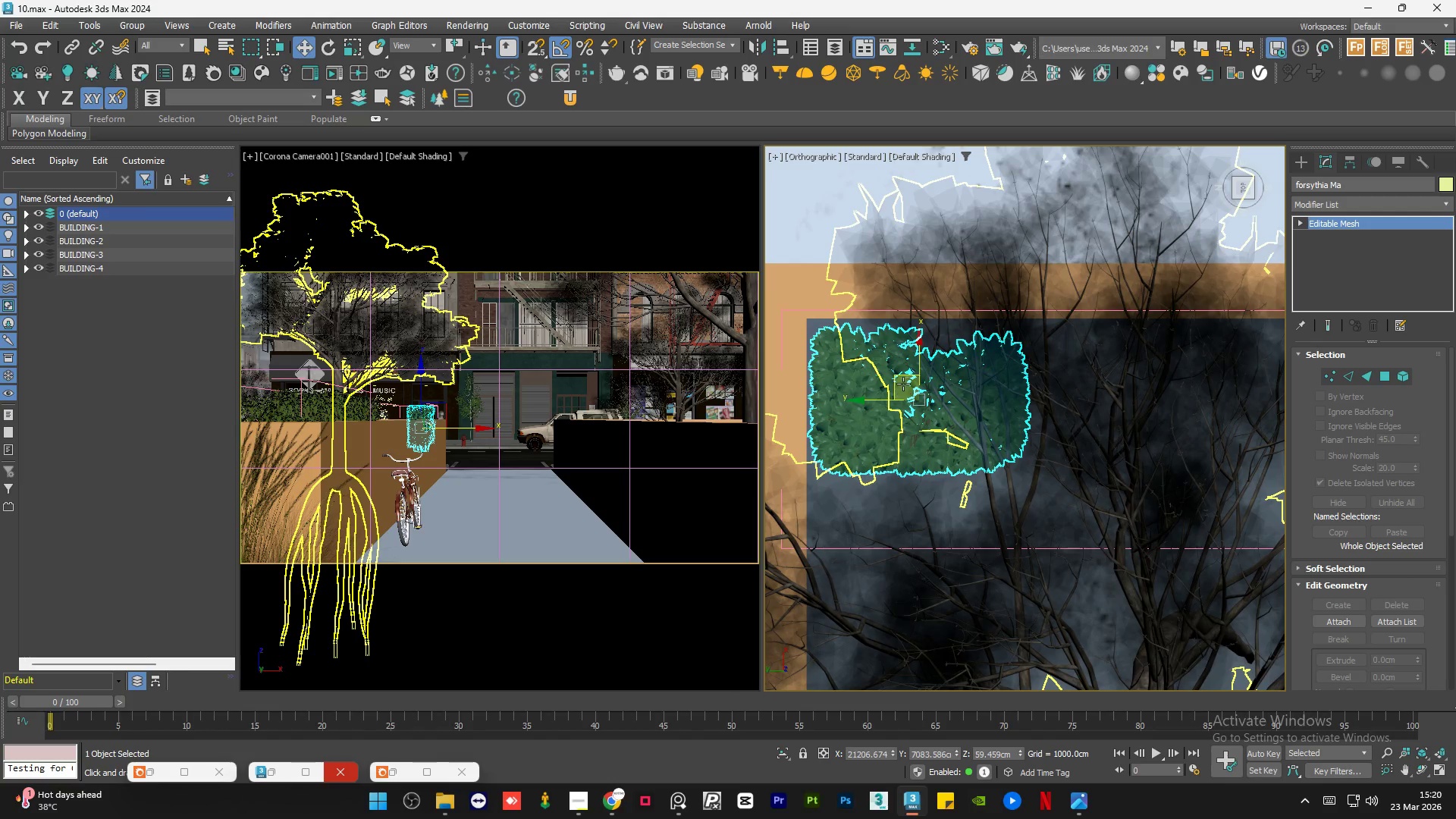 
scroll: coordinate [836, 416], scroll_direction: down, amount: 4.0
 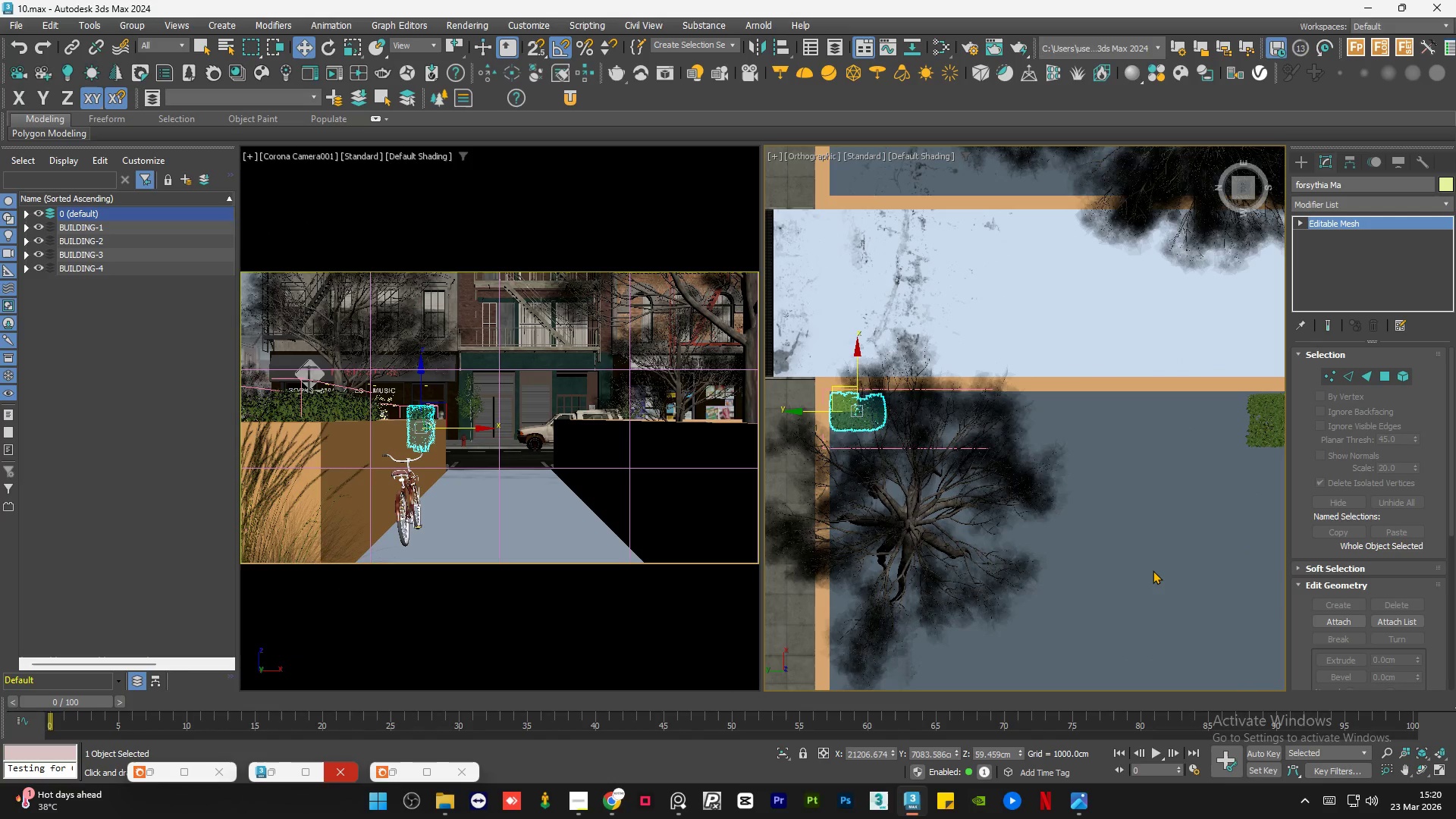 
left_click([1153, 570])
 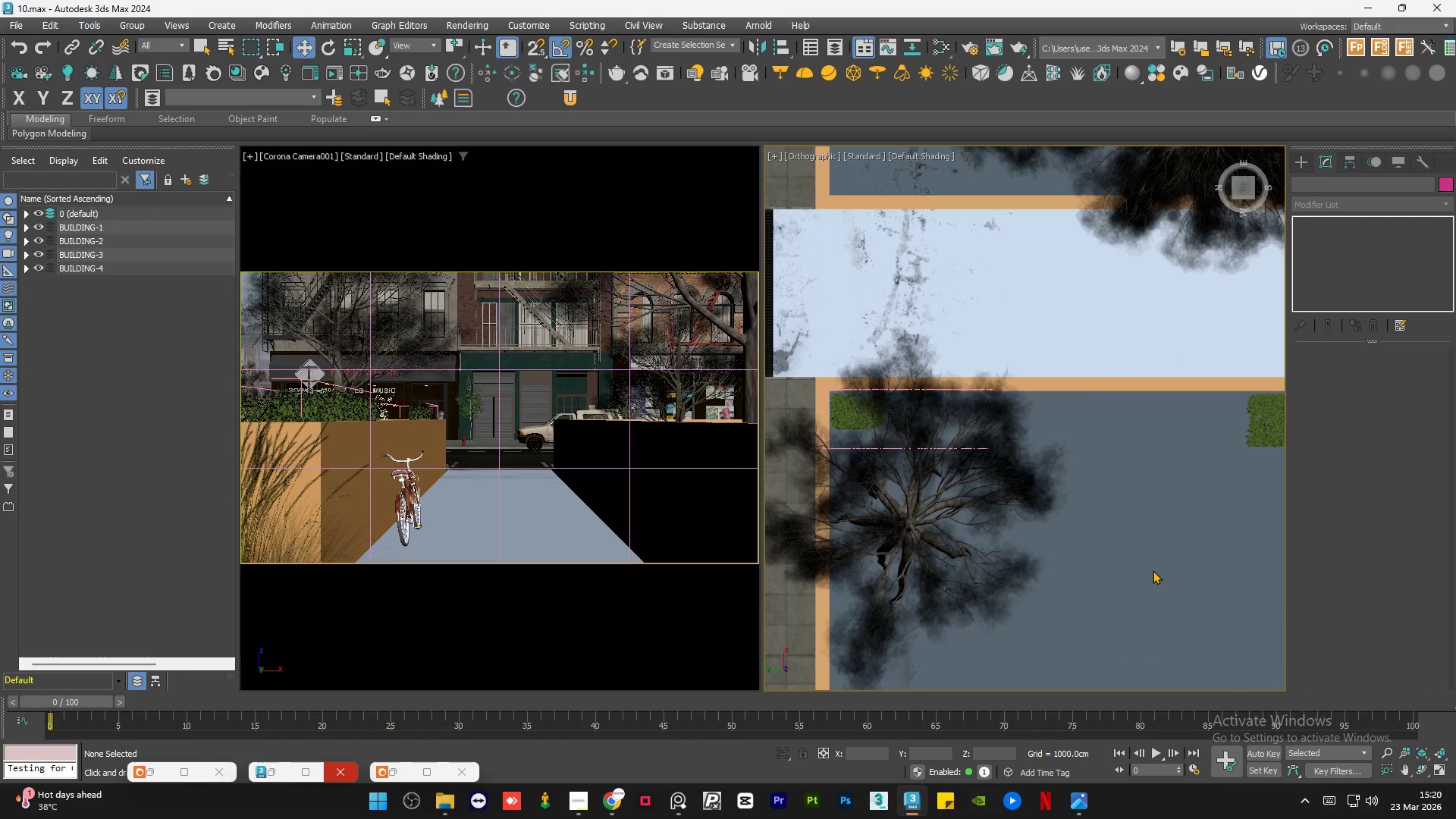 
scroll: coordinate [952, 460], scroll_direction: down, amount: 3.0
 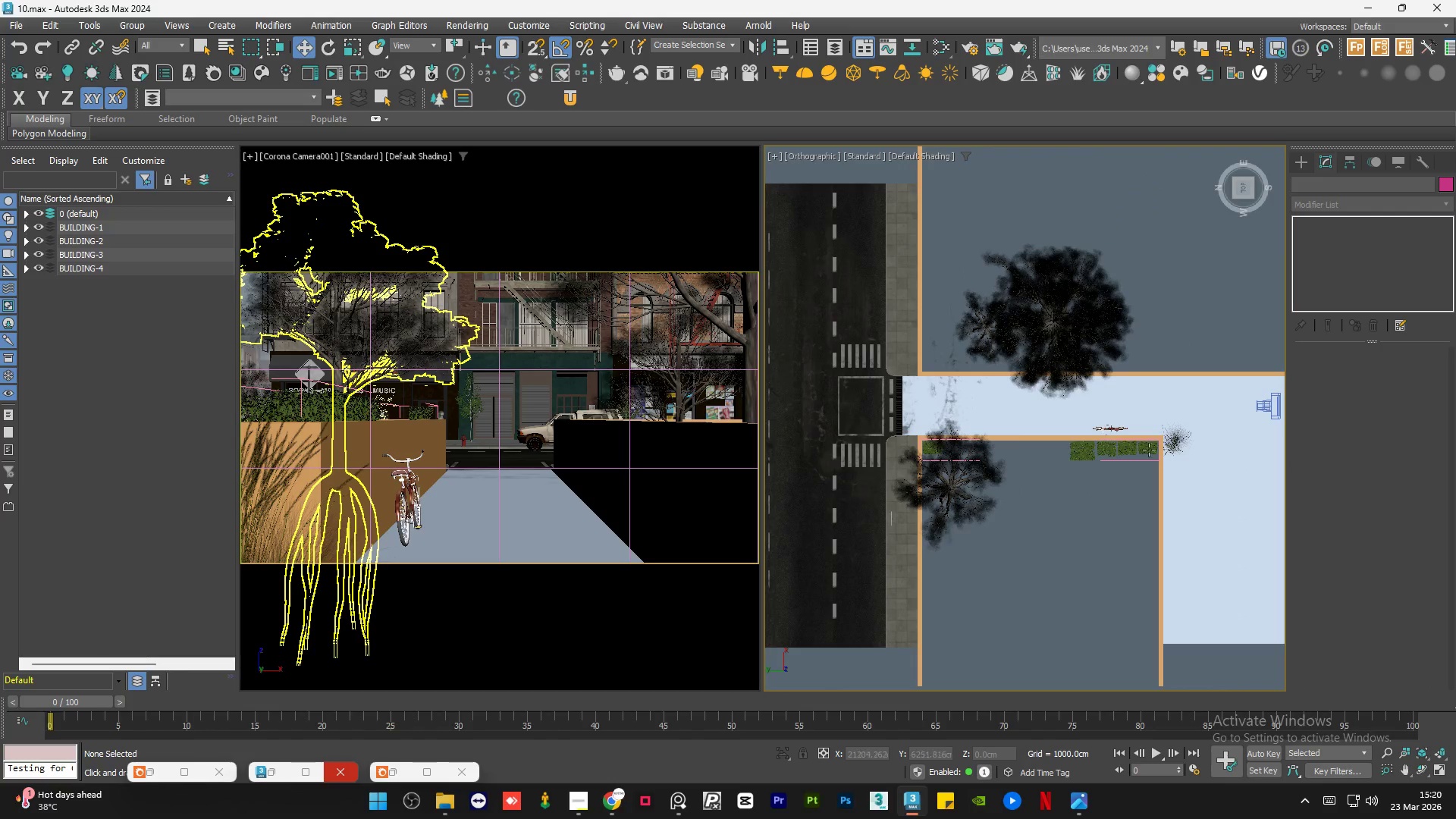 
scroll: coordinate [1134, 450], scroll_direction: up, amount: 5.0
 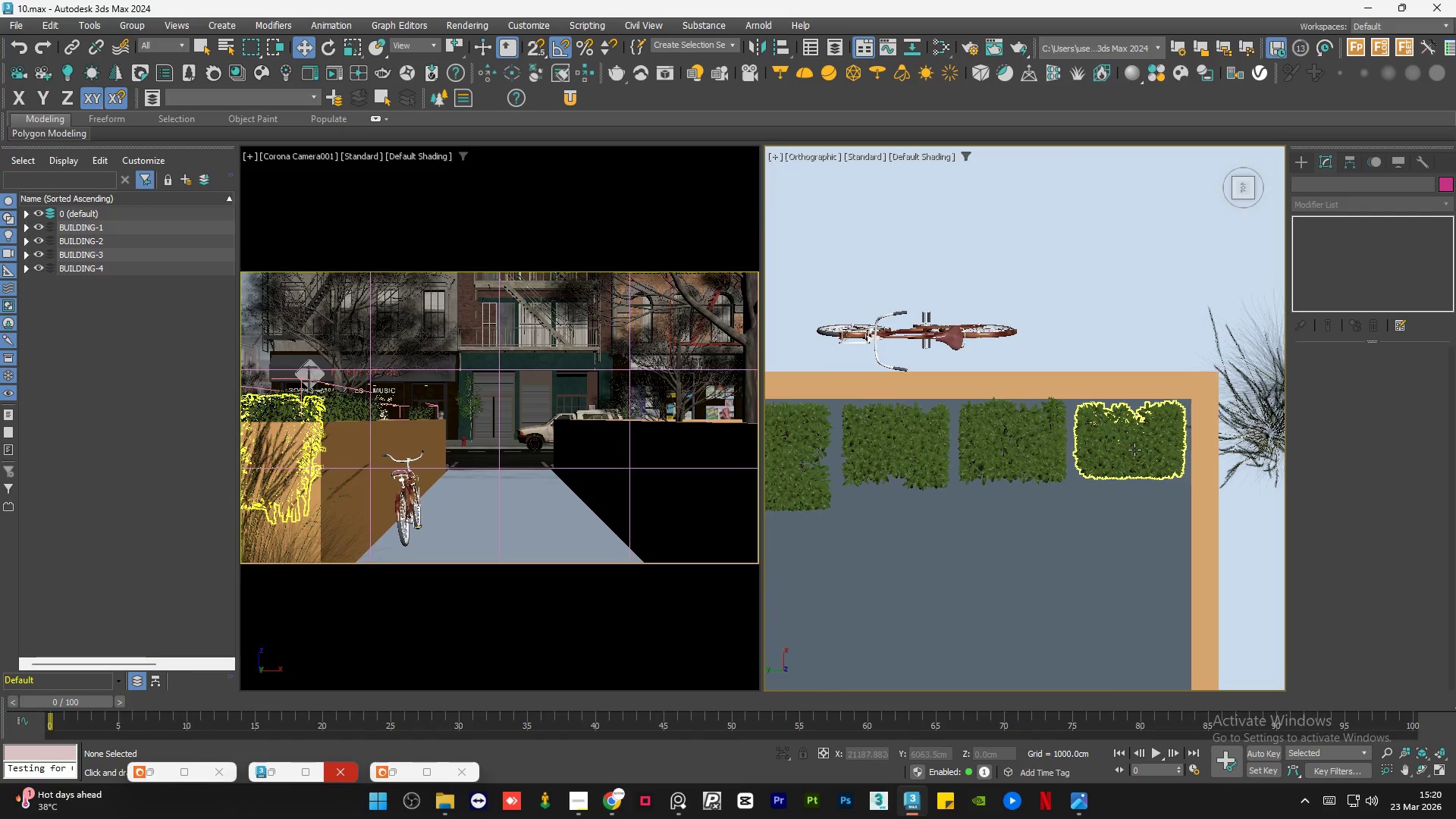 
left_click([1134, 450])
 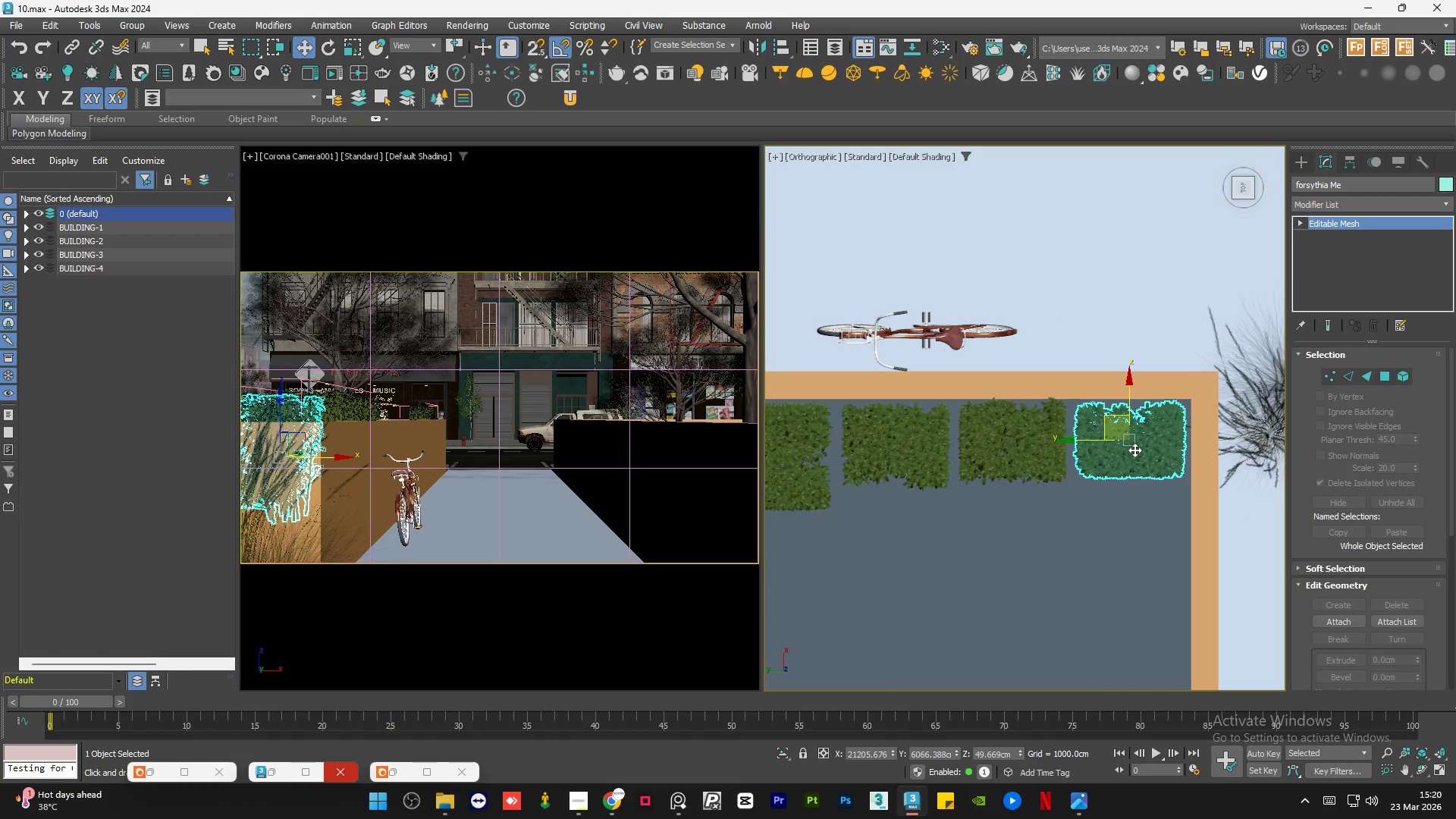 
scroll: coordinate [1134, 450], scroll_direction: up, amount: 3.0
 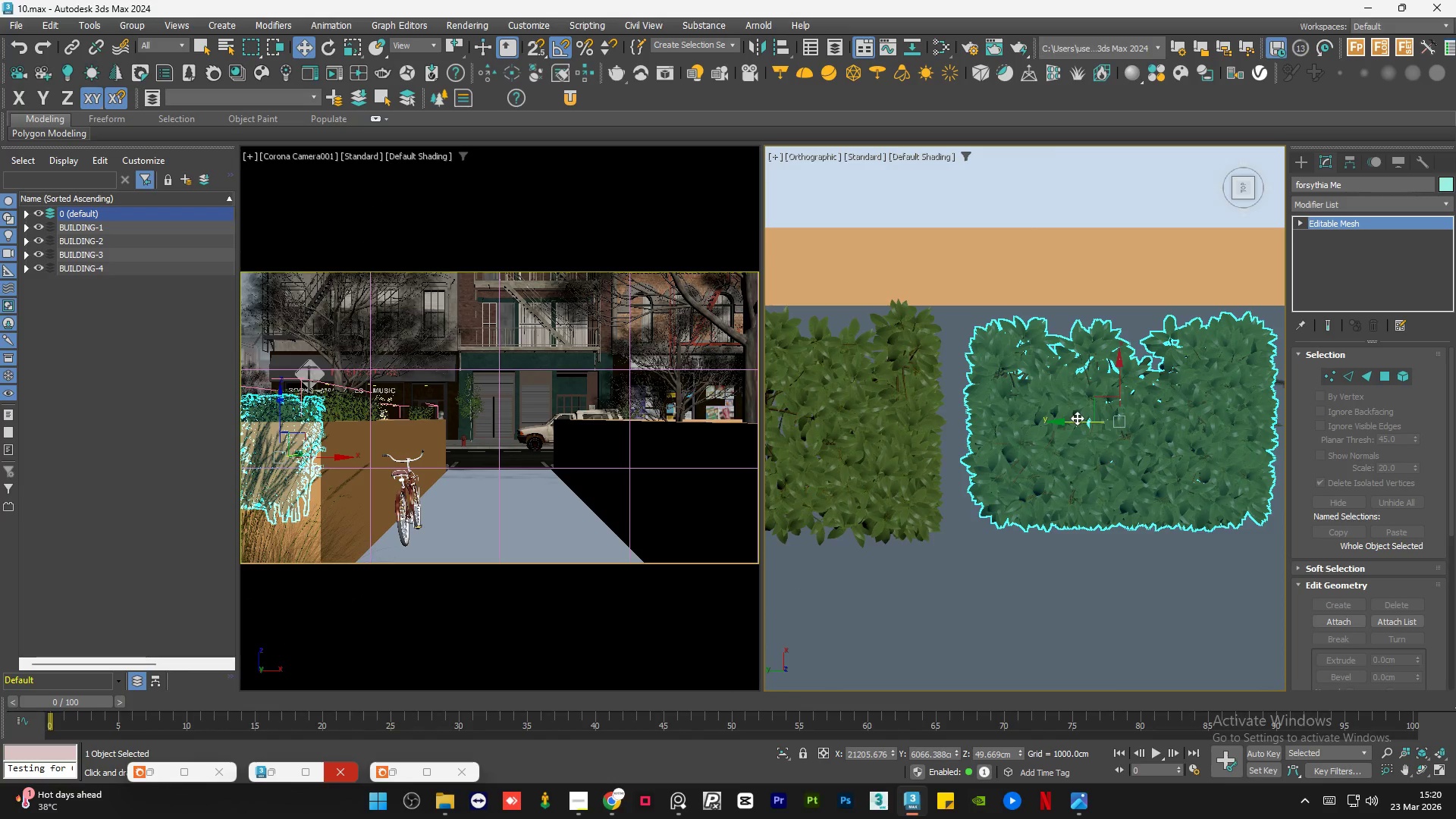 
left_click_drag(start_coordinate=[1077, 419], to_coordinate=[1084, 419])
 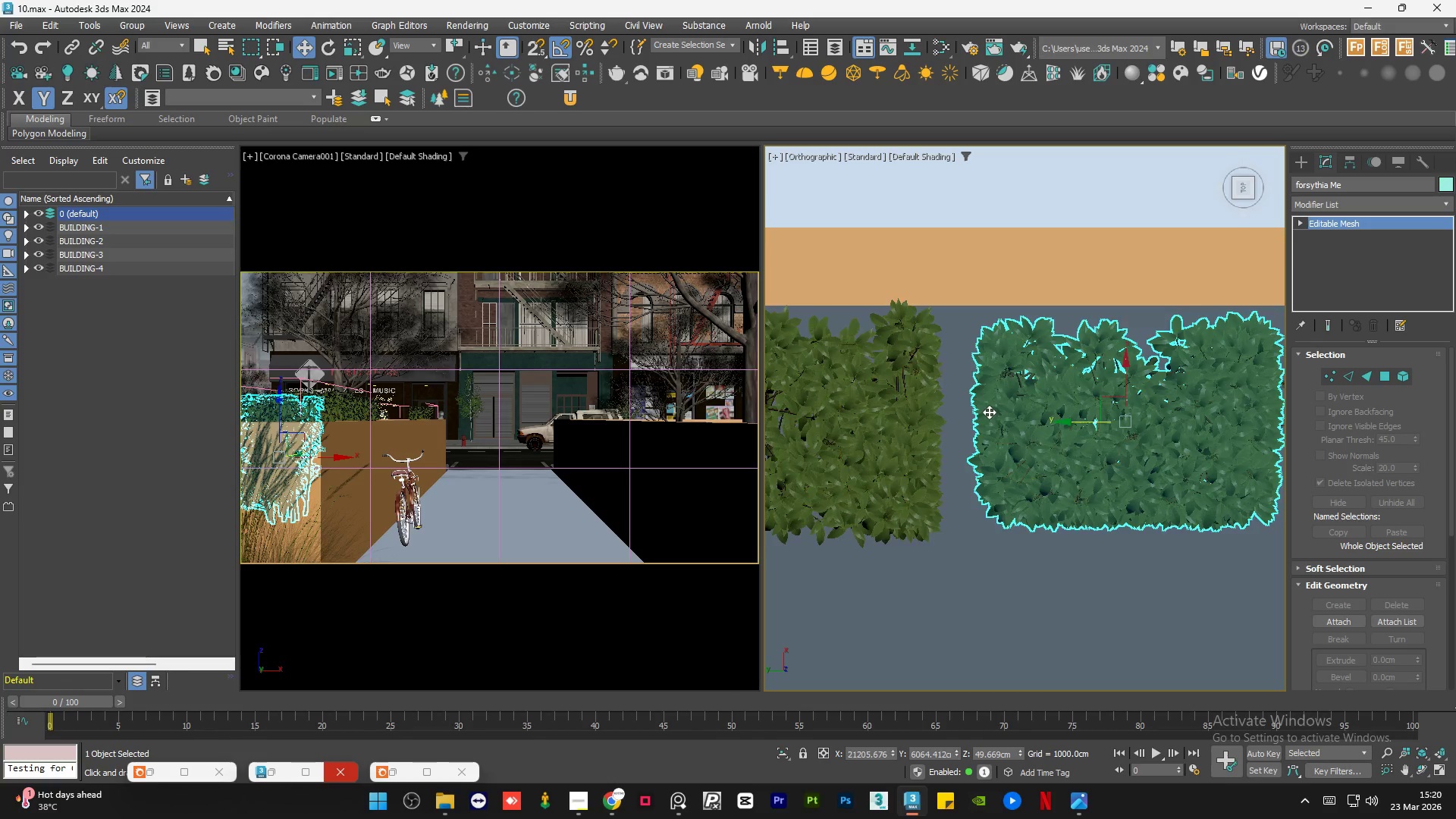 
scroll: coordinate [1129, 411], scroll_direction: none, amount: 0.0
 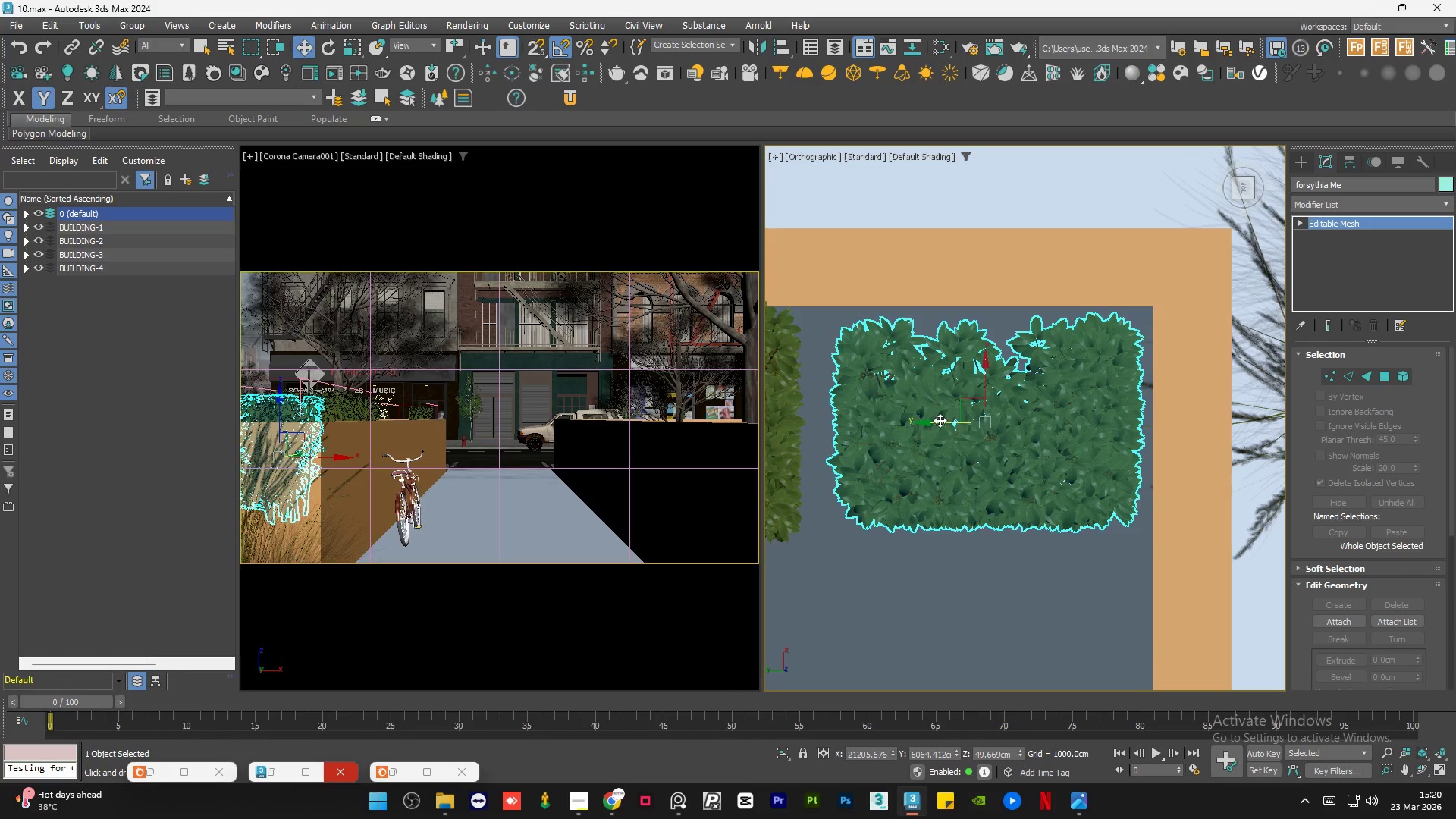 
left_click_drag(start_coordinate=[938, 424], to_coordinate=[943, 424])
 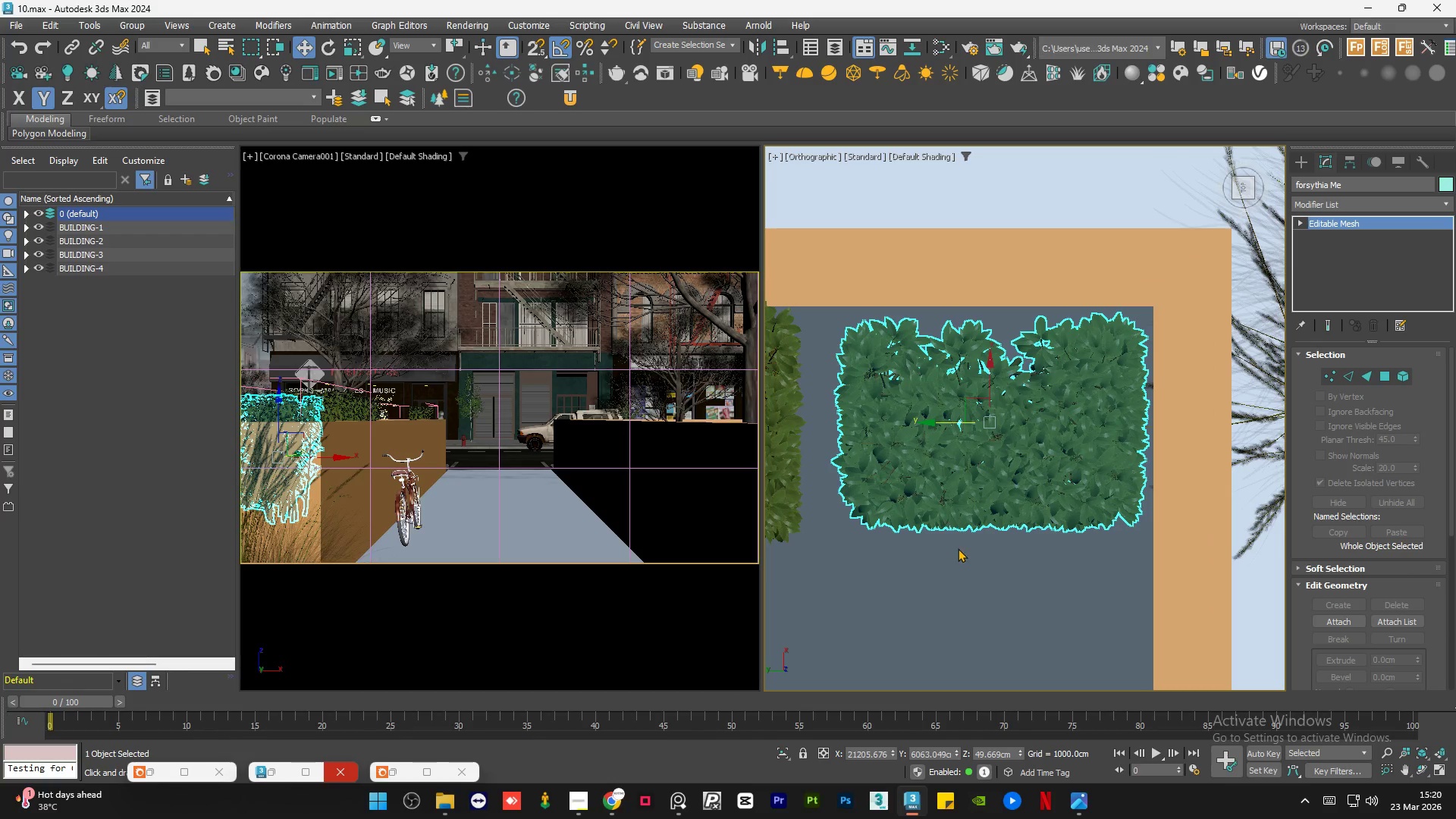 
left_click([958, 548])
 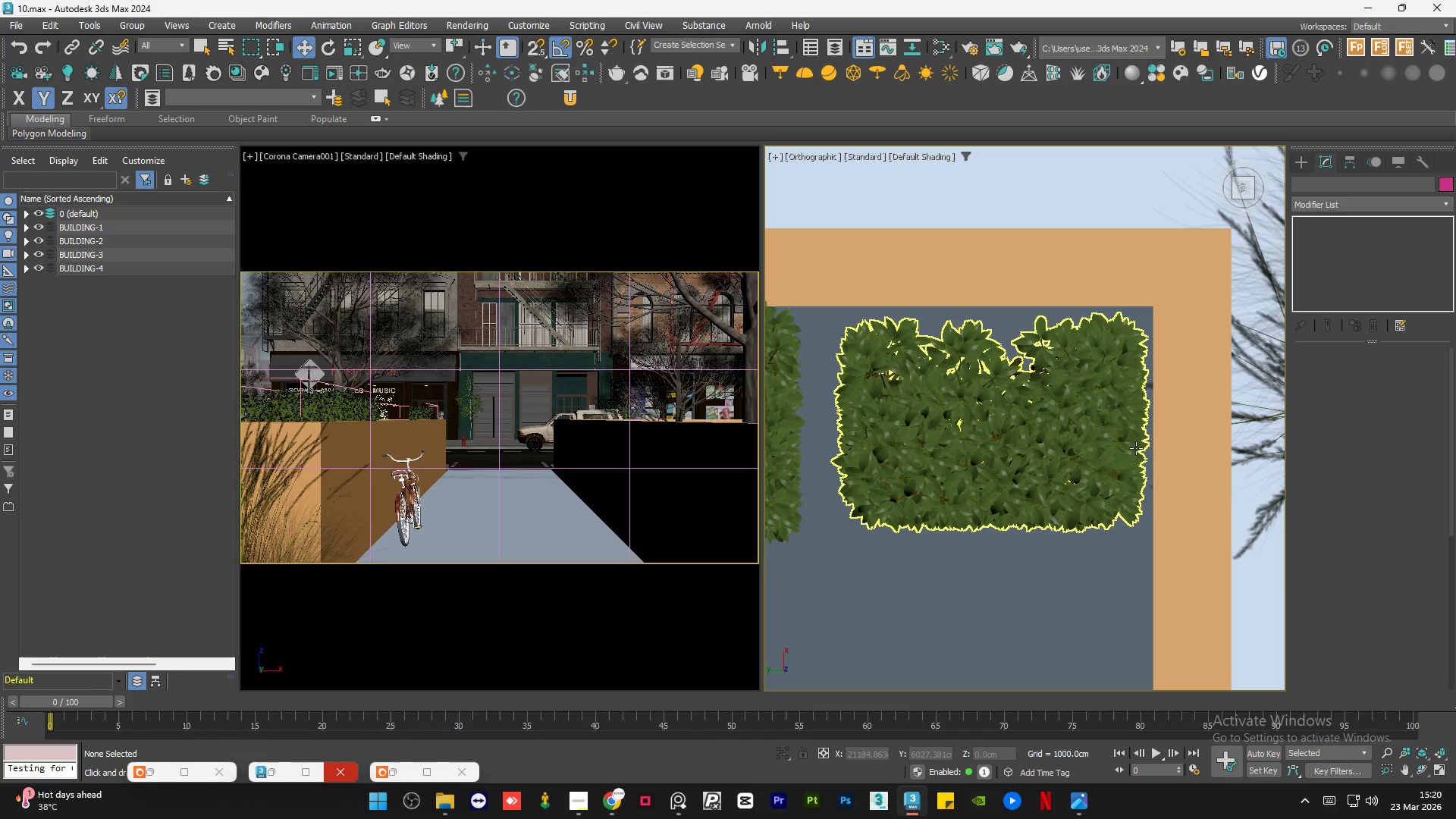 
scroll: coordinate [1168, 448], scroll_direction: down, amount: 5.0
 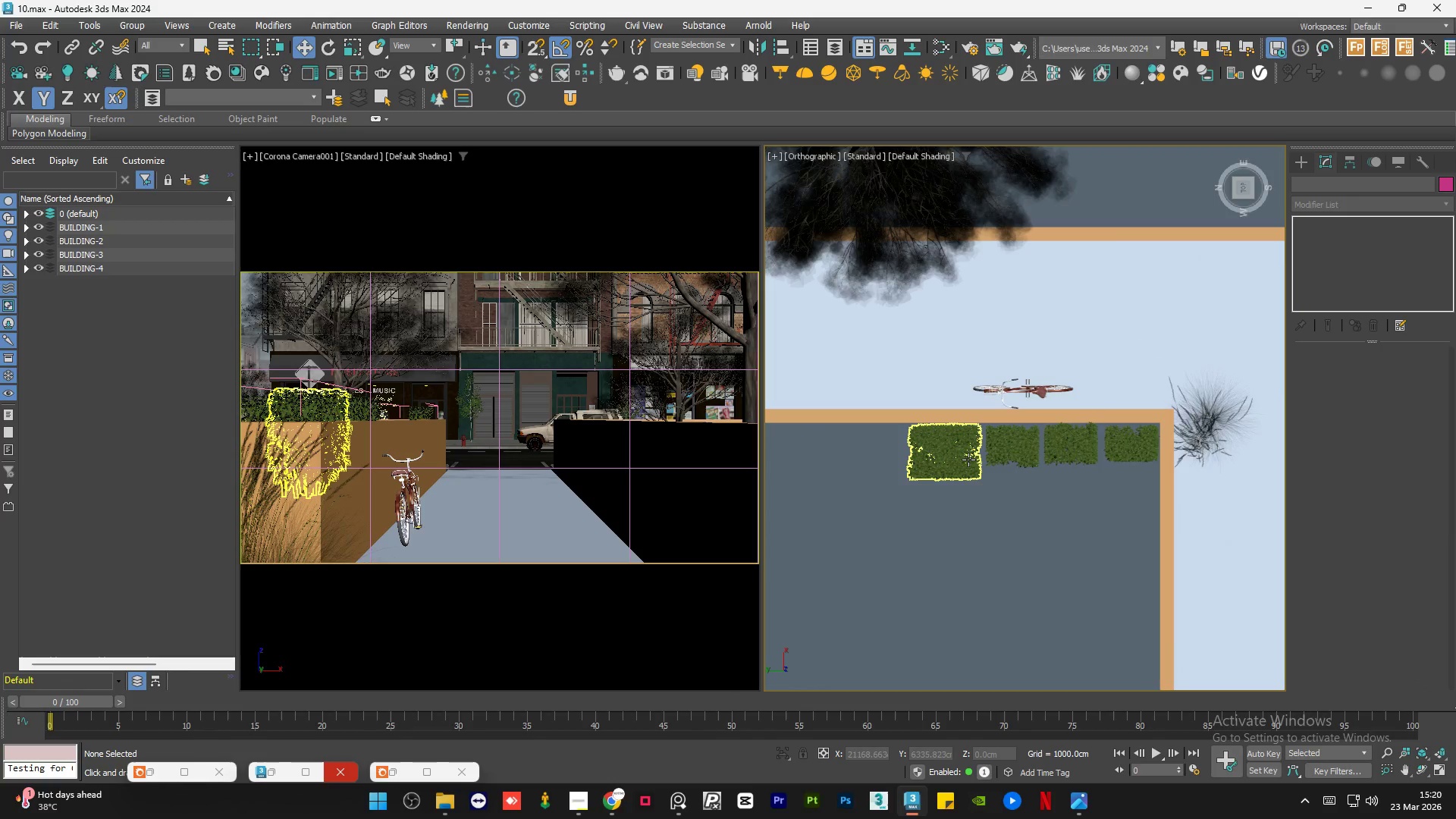 
scroll: coordinate [968, 460], scroll_direction: up, amount: 4.0
 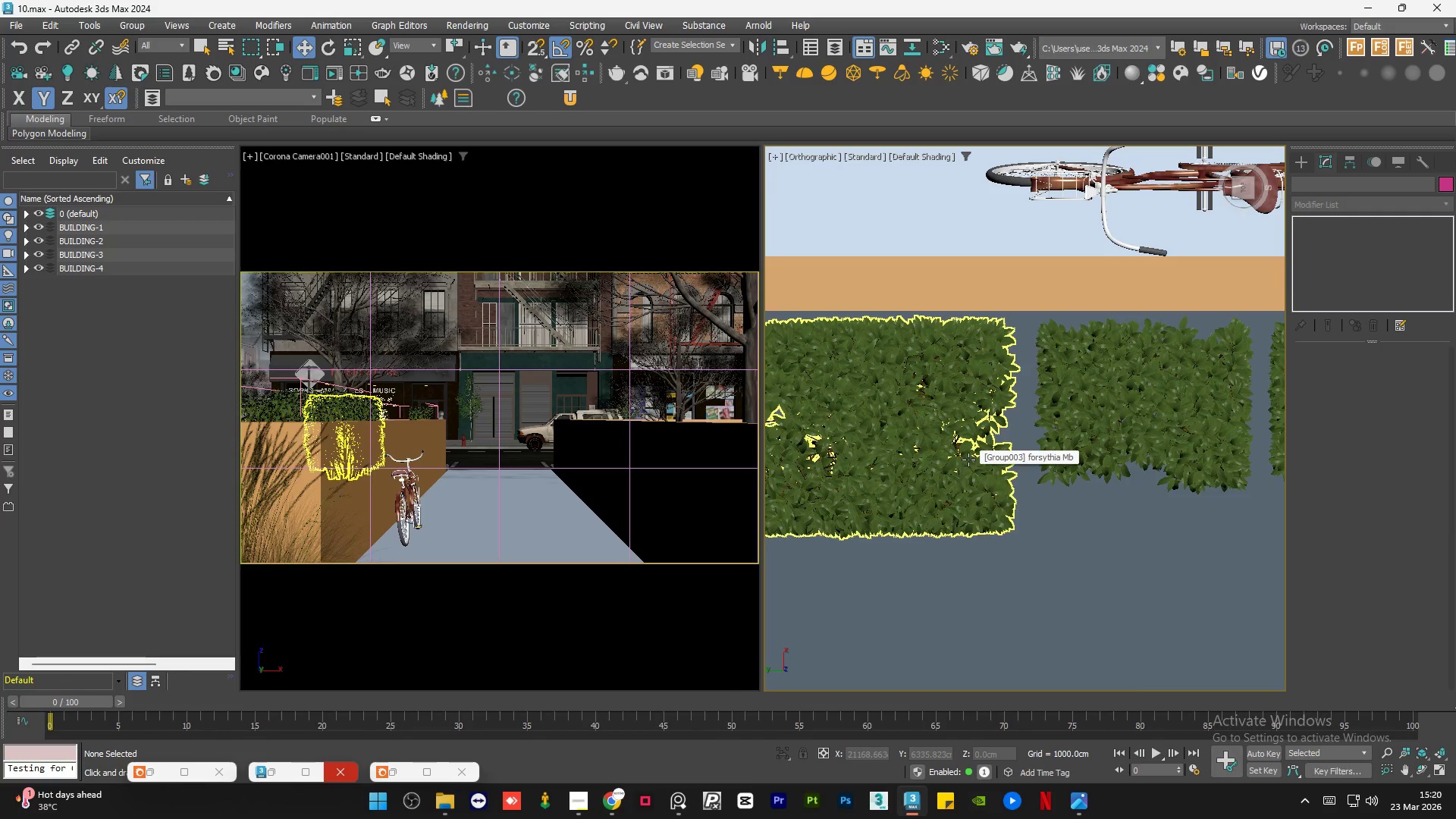 
left_click([968, 460])
 